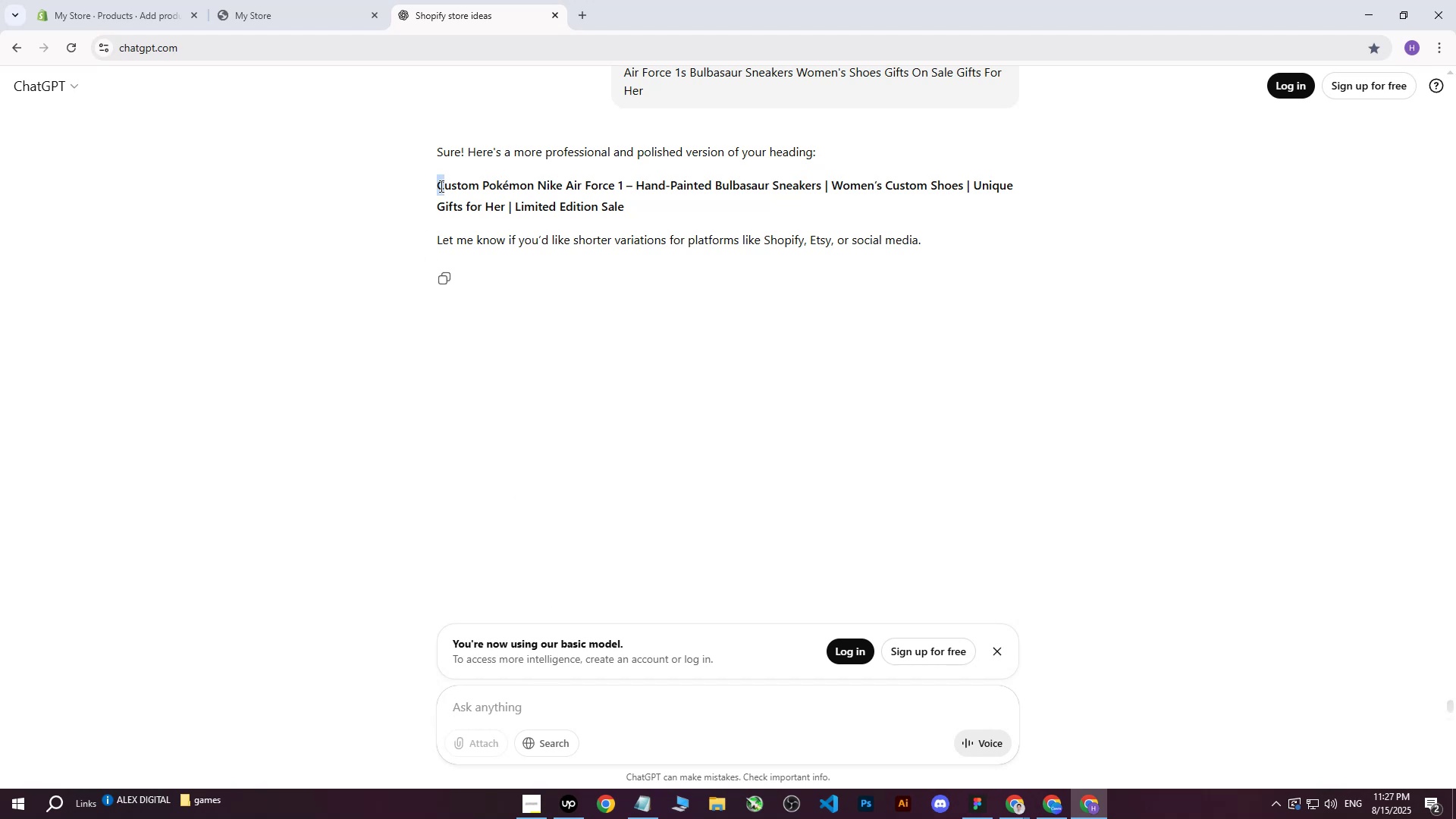 
left_click([440, 186])
 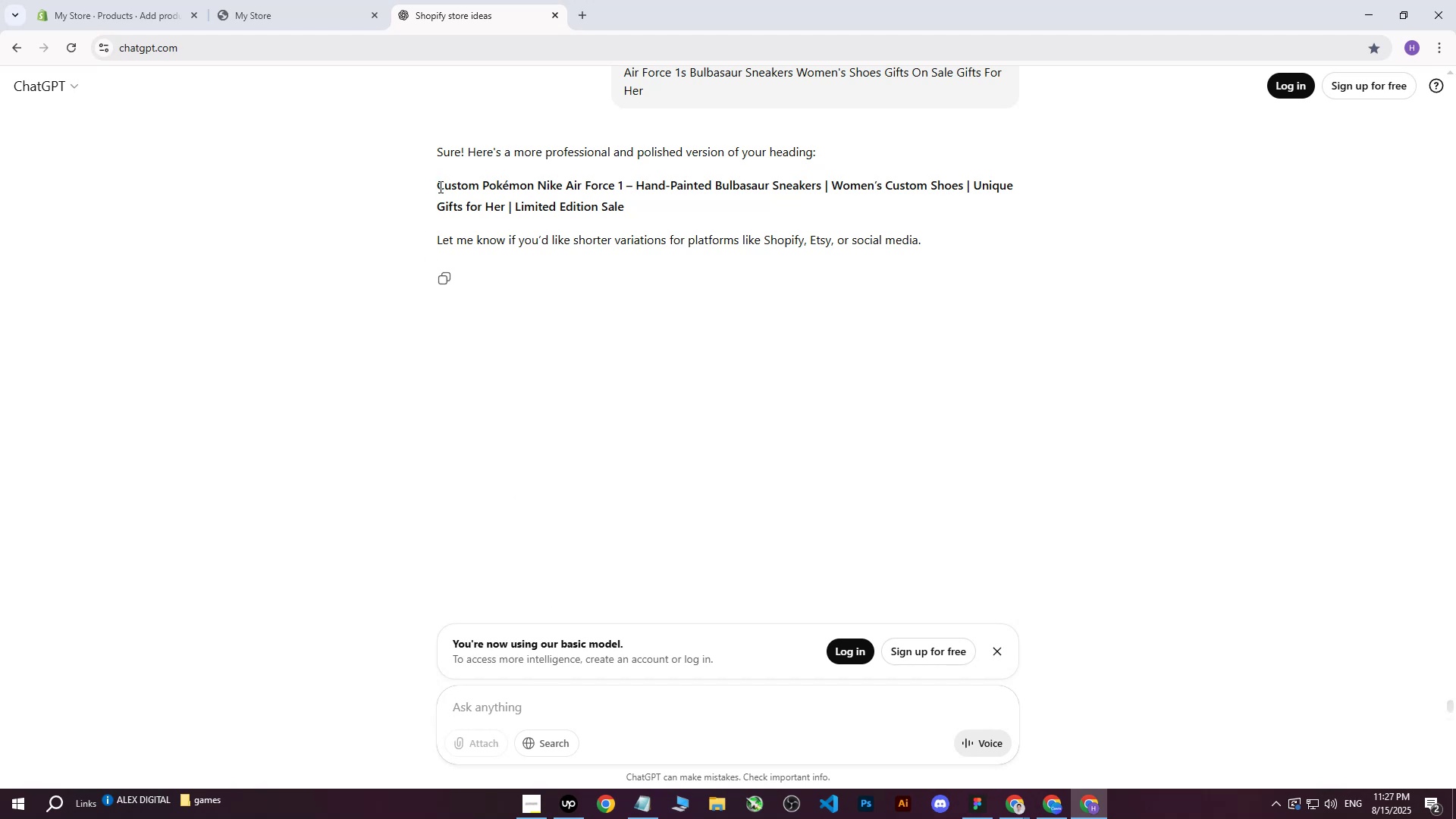 
left_click_drag(start_coordinate=[438, 187], to_coordinate=[636, 203])
 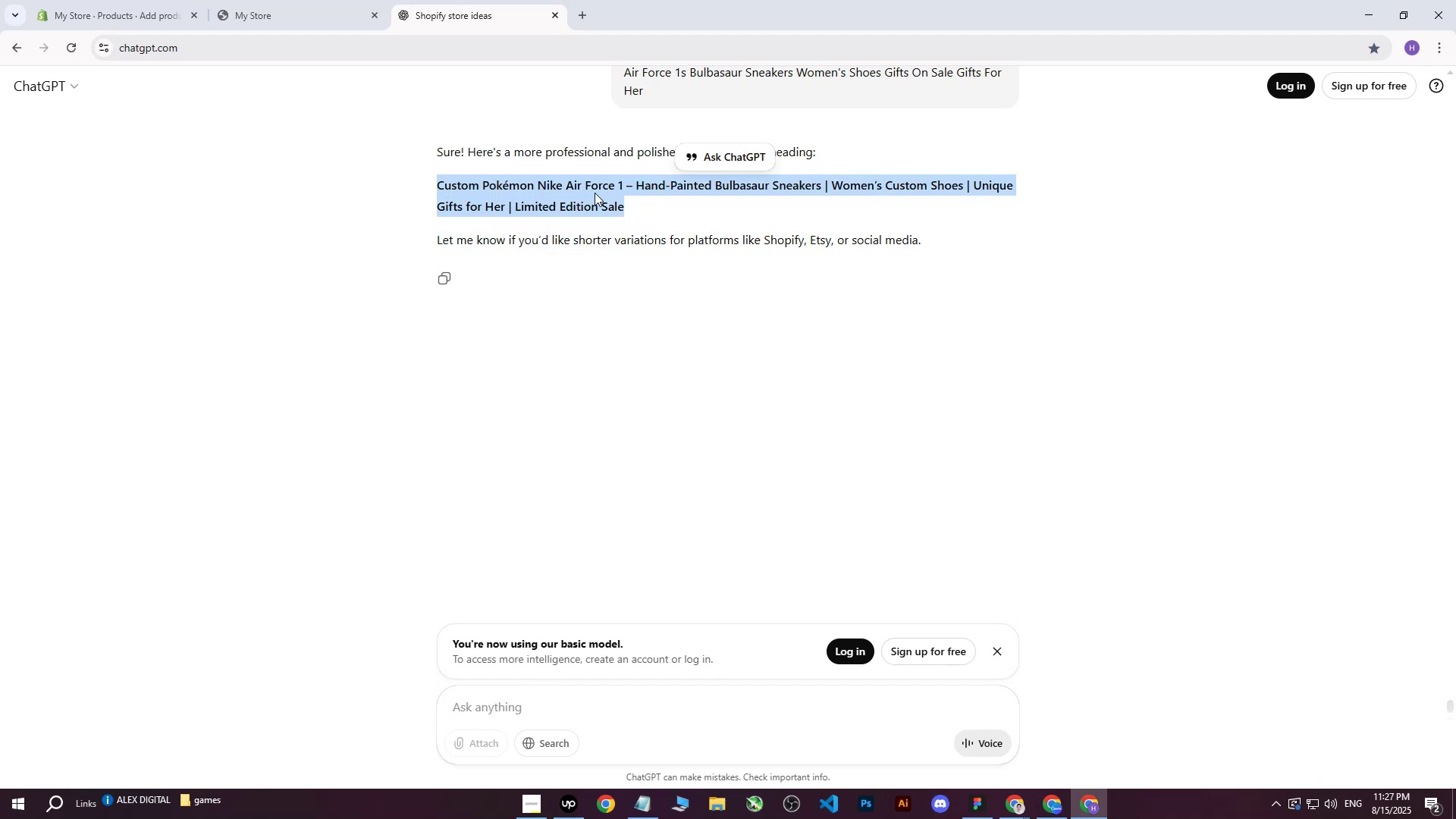 
right_click([595, 193])
 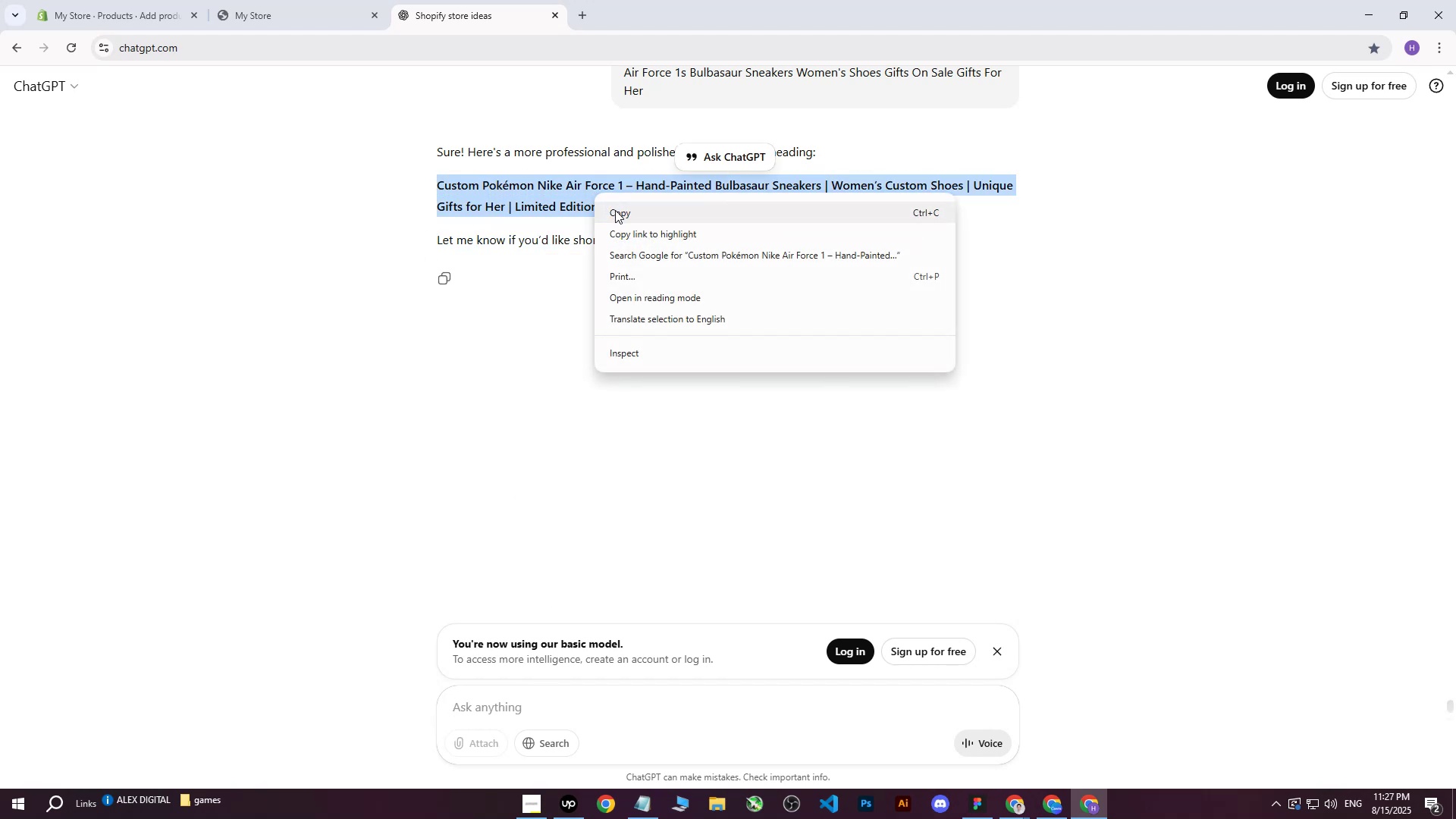 
left_click([615, 210])
 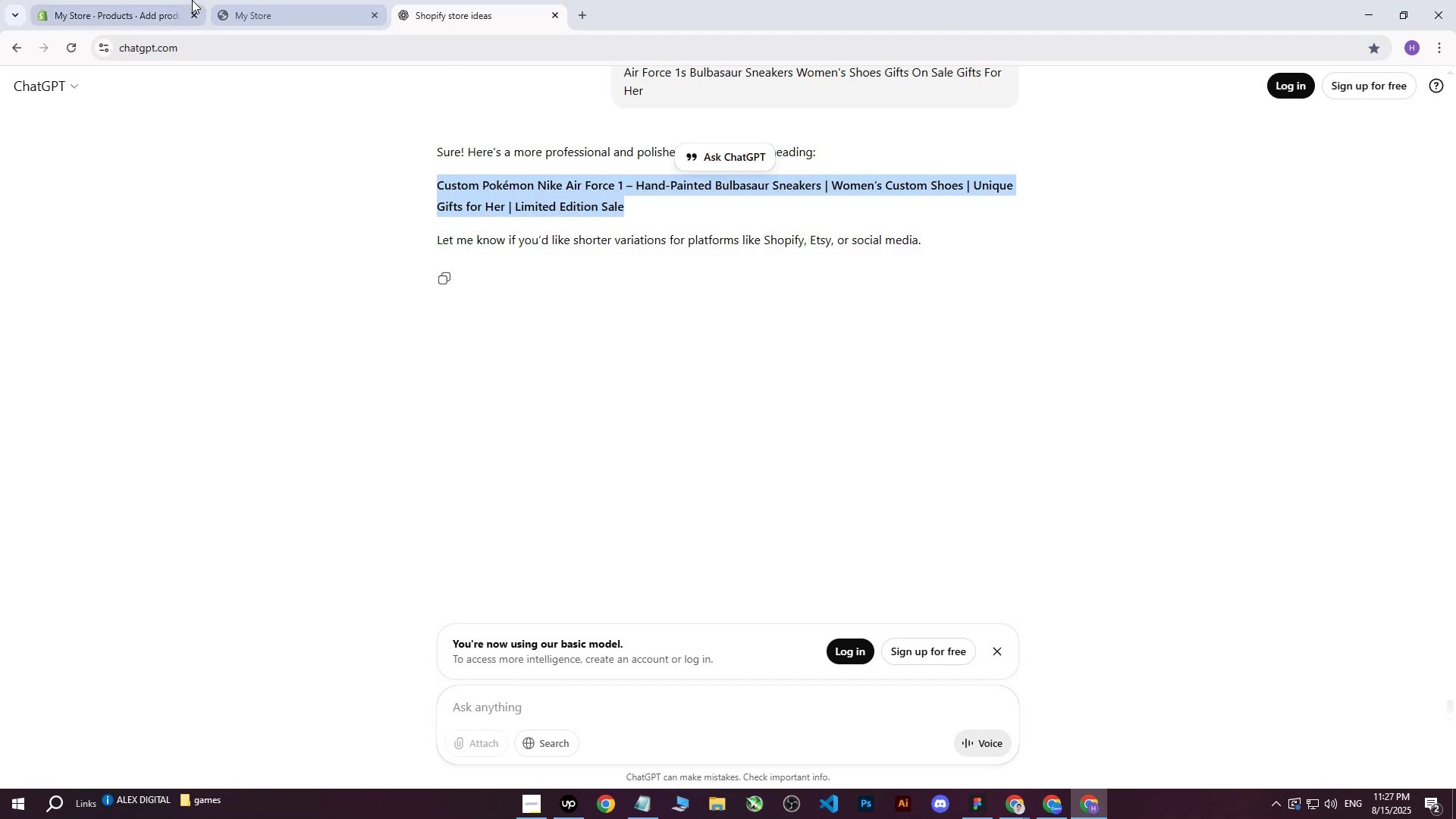 
left_click([275, 0])
 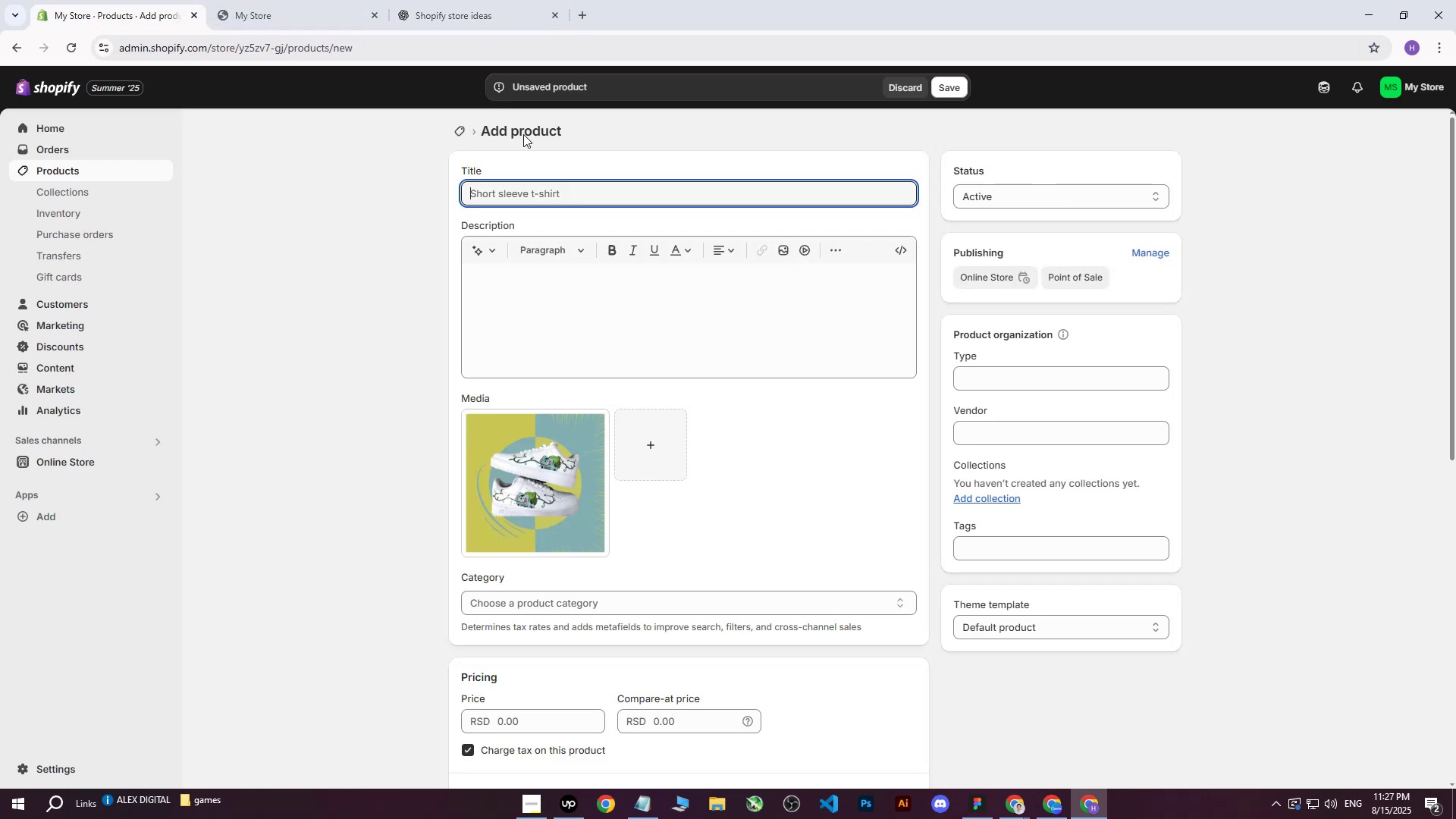 
left_click([534, 190])
 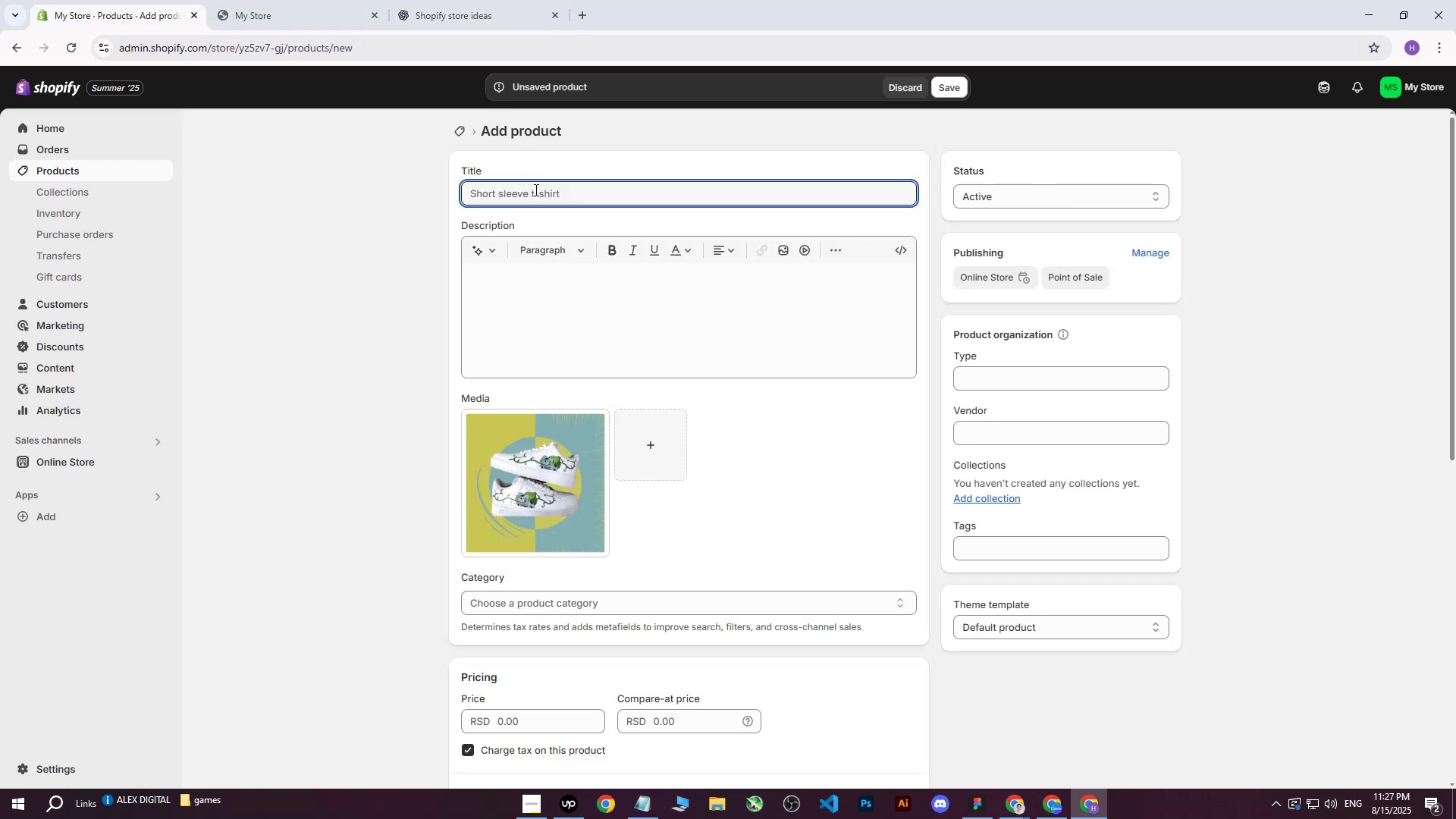 
key(Control+ControlLeft)
 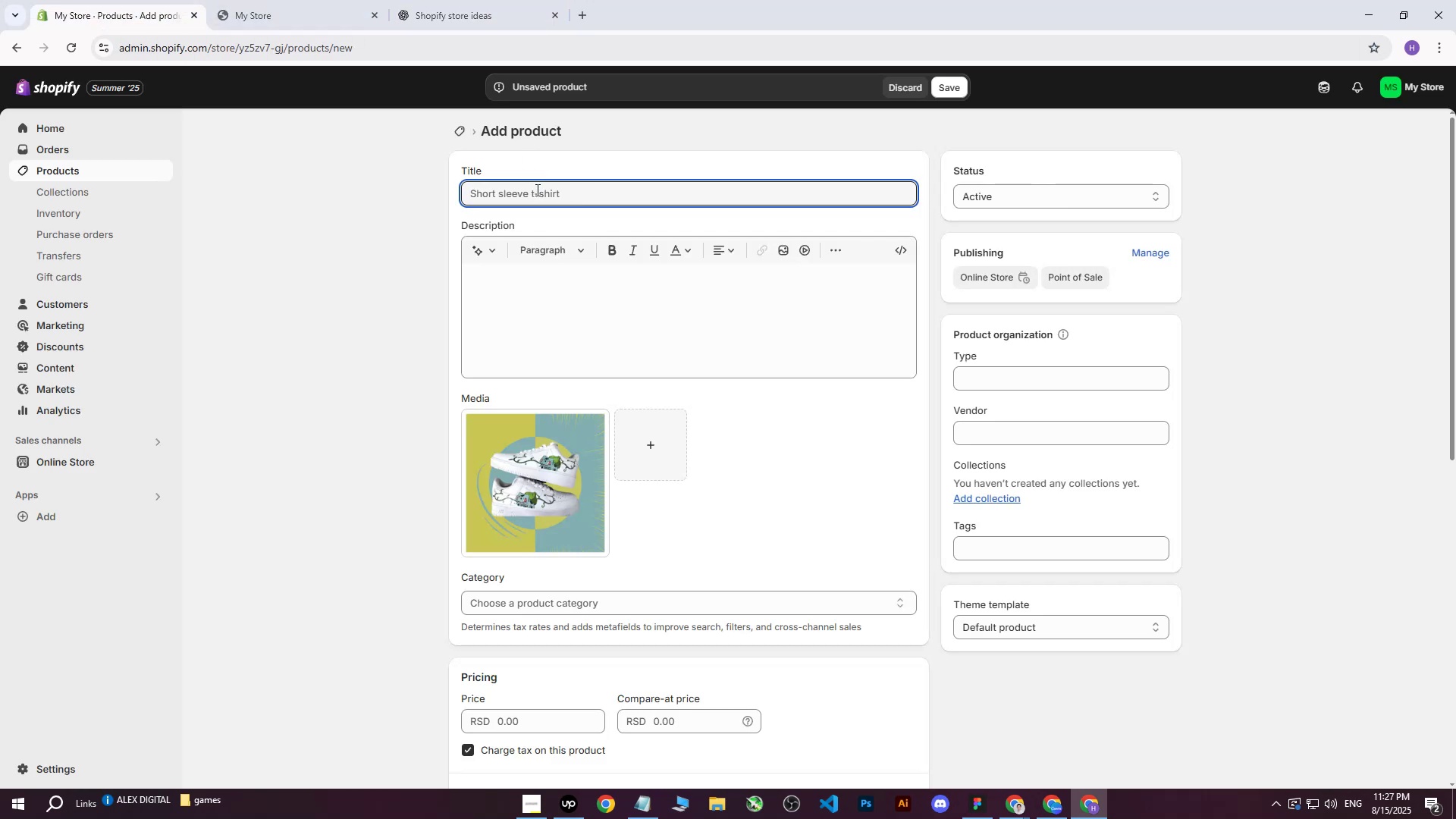 
key(Control+V)
 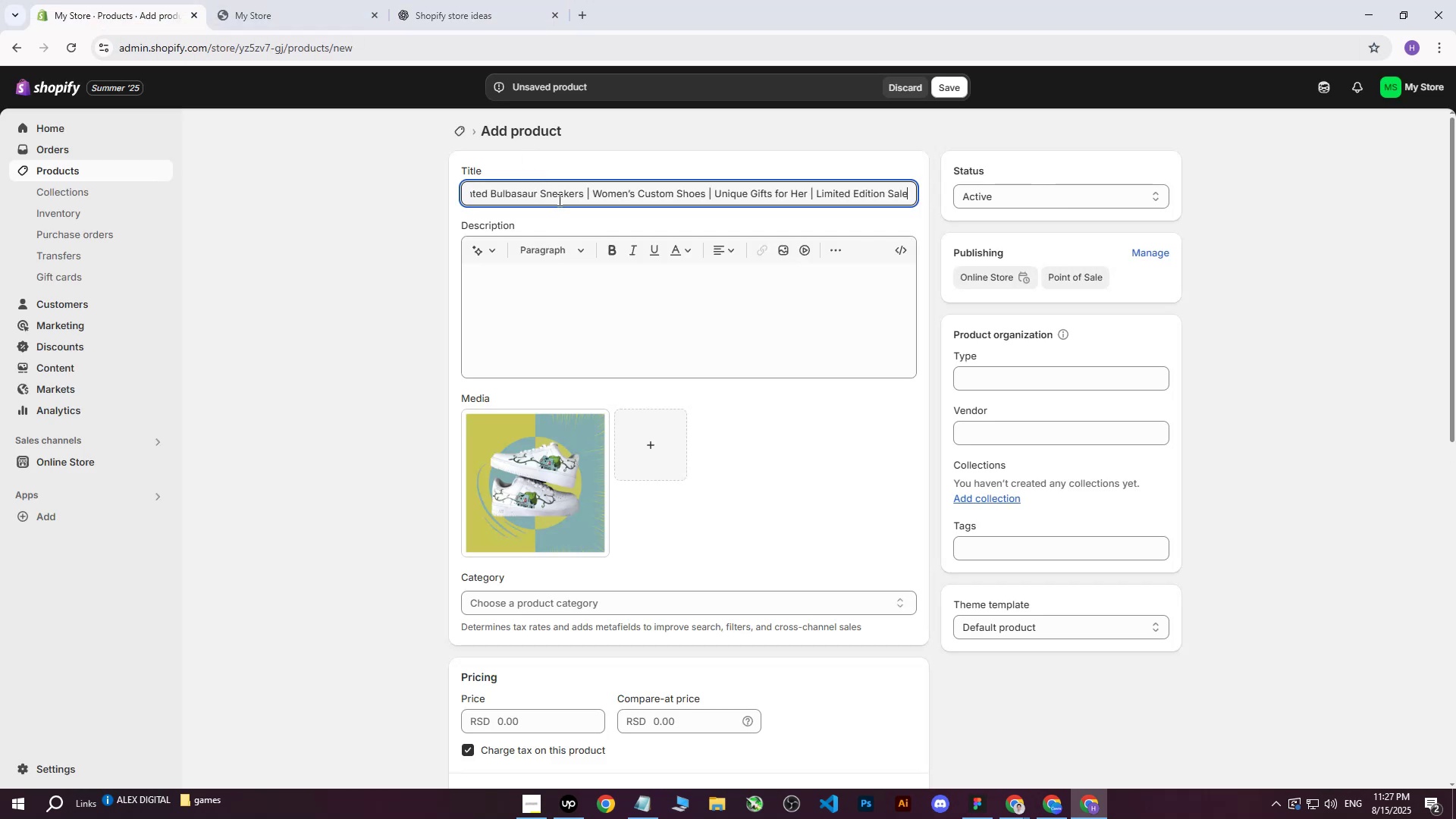 
left_click_drag(start_coordinate=[551, 190], to_coordinate=[391, 191])
 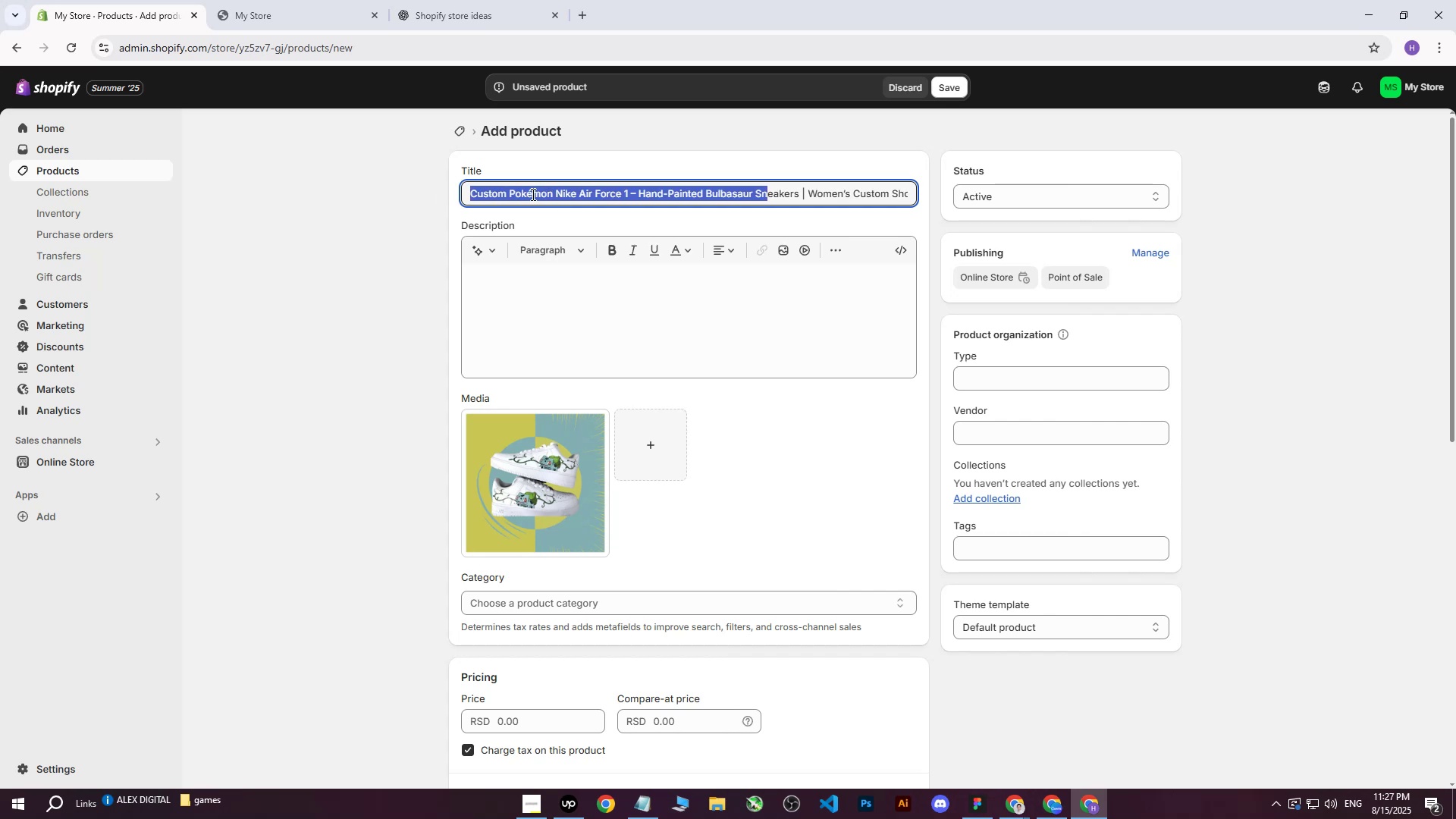 
left_click([532, 194])
 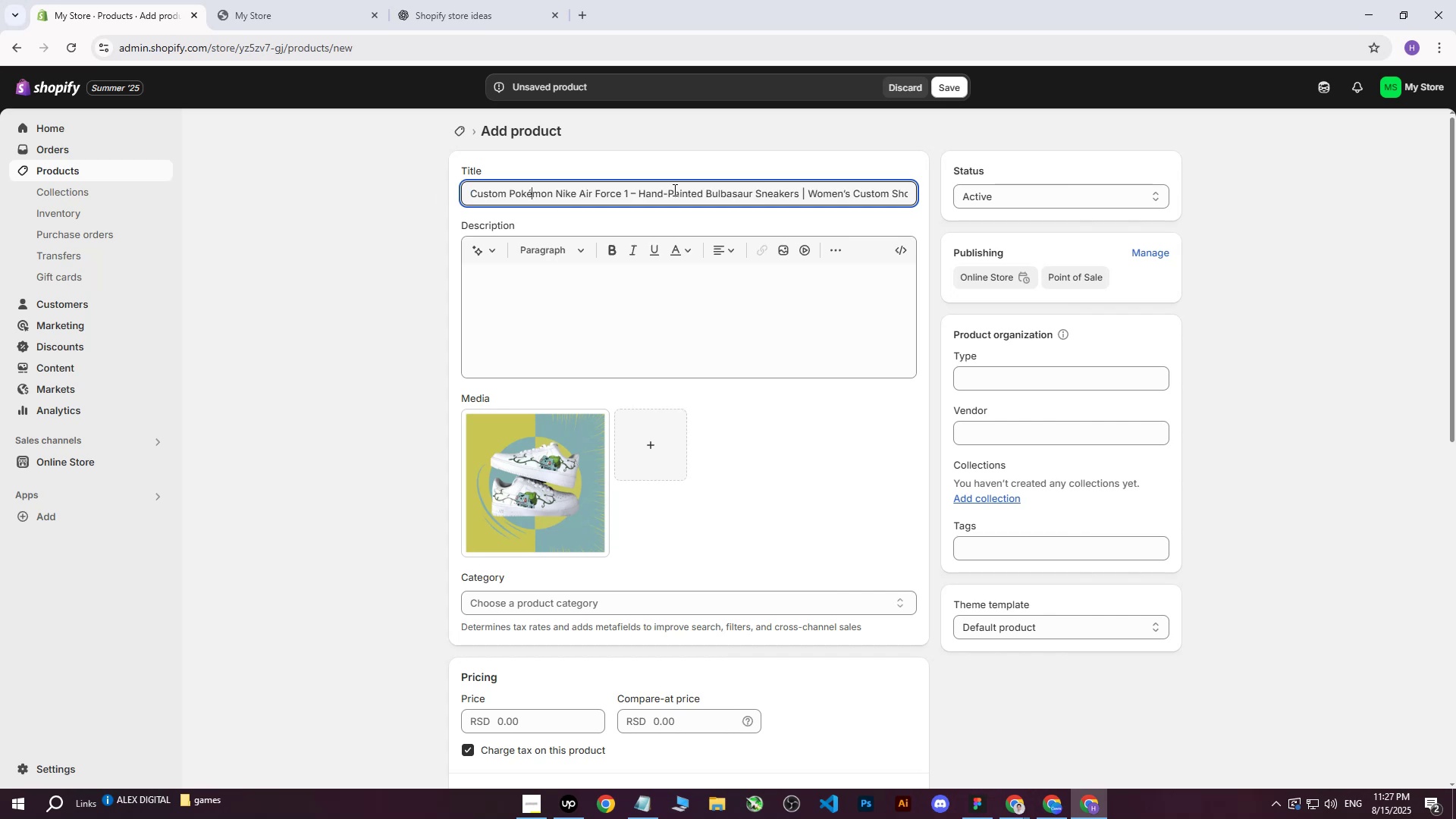 
left_click_drag(start_coordinate=[691, 189], to_coordinate=[946, 198])
 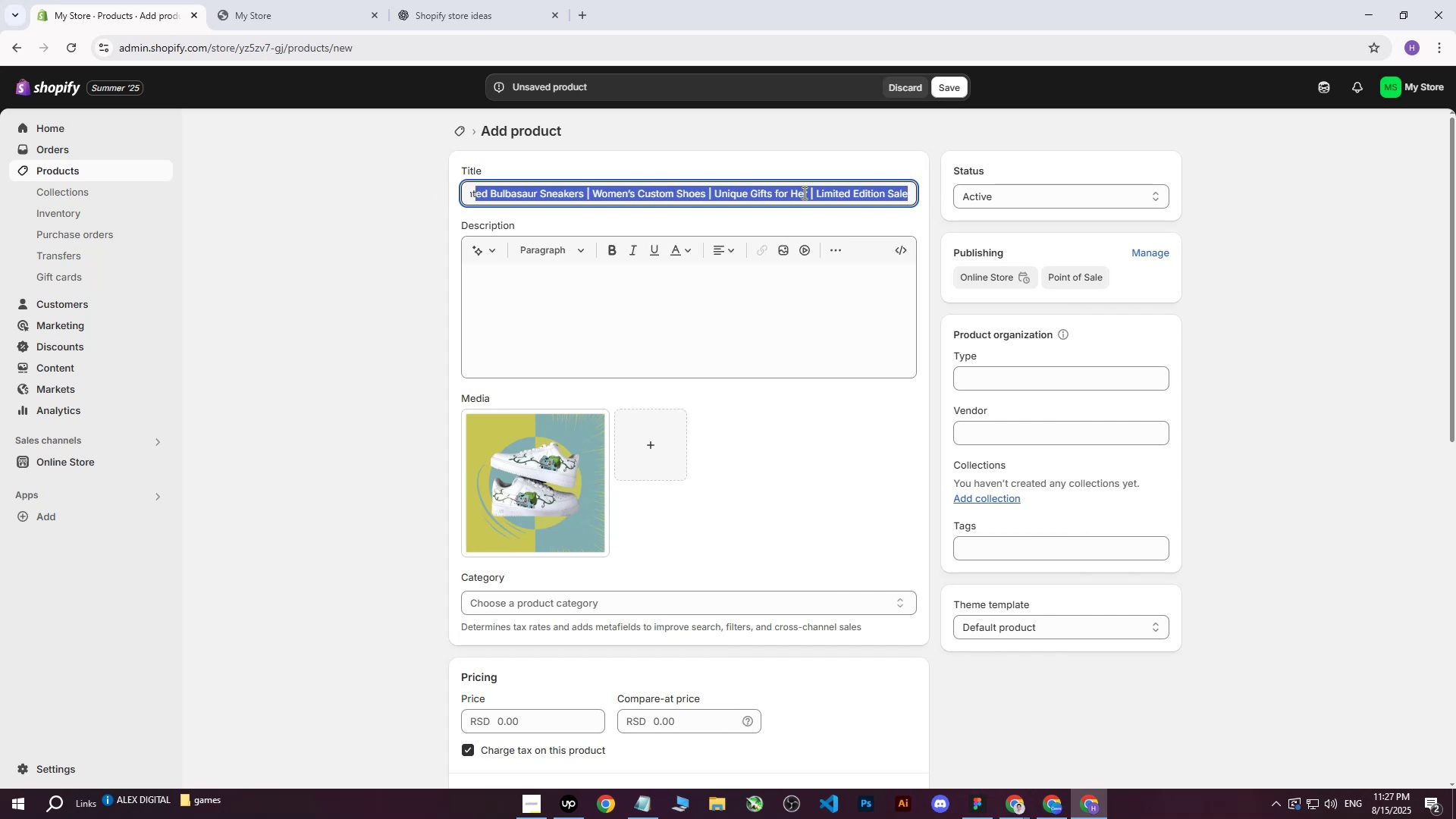 
left_click([802, 193])
 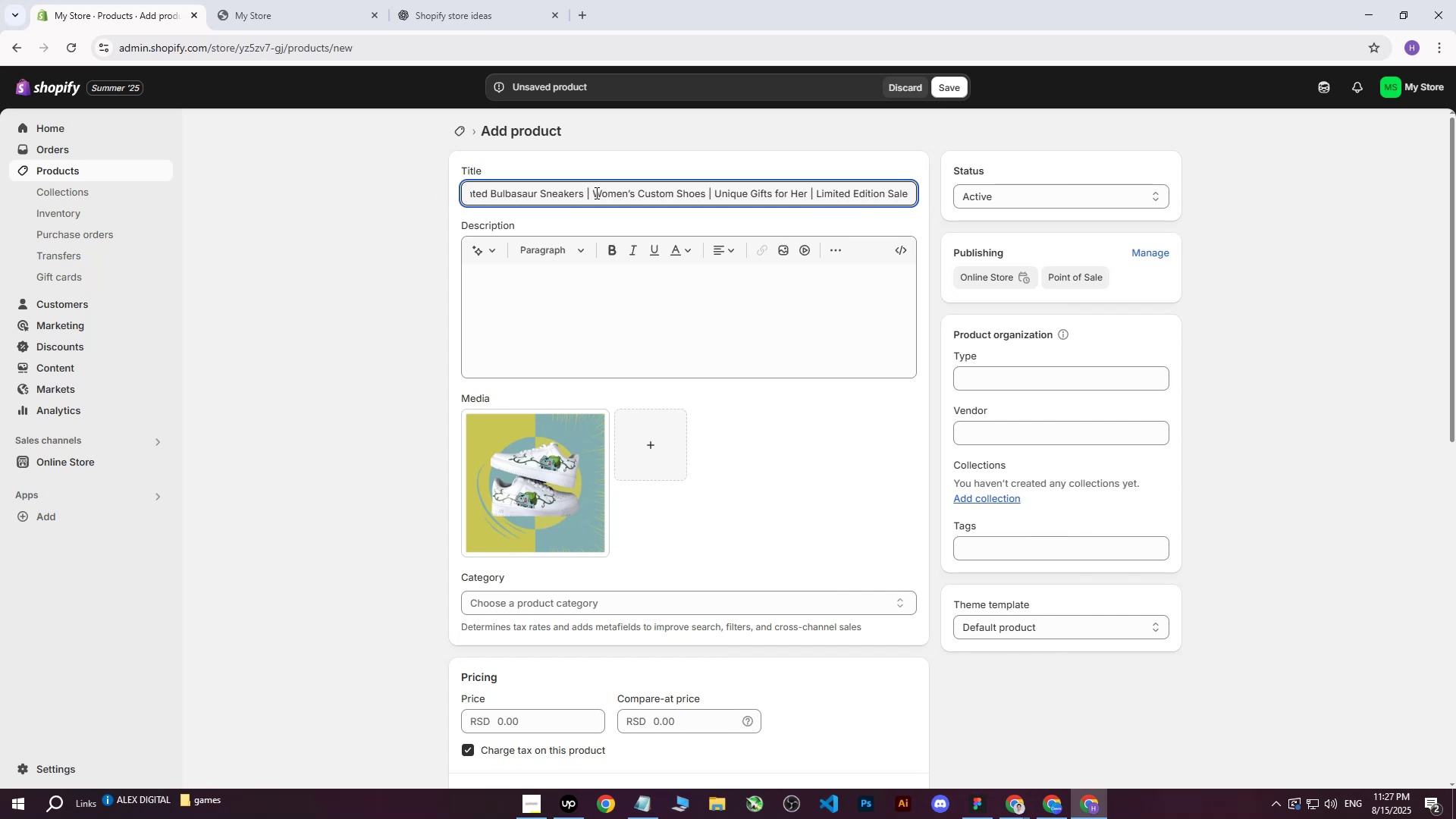 
left_click_drag(start_coordinate=[592, 193], to_coordinate=[815, 193])
 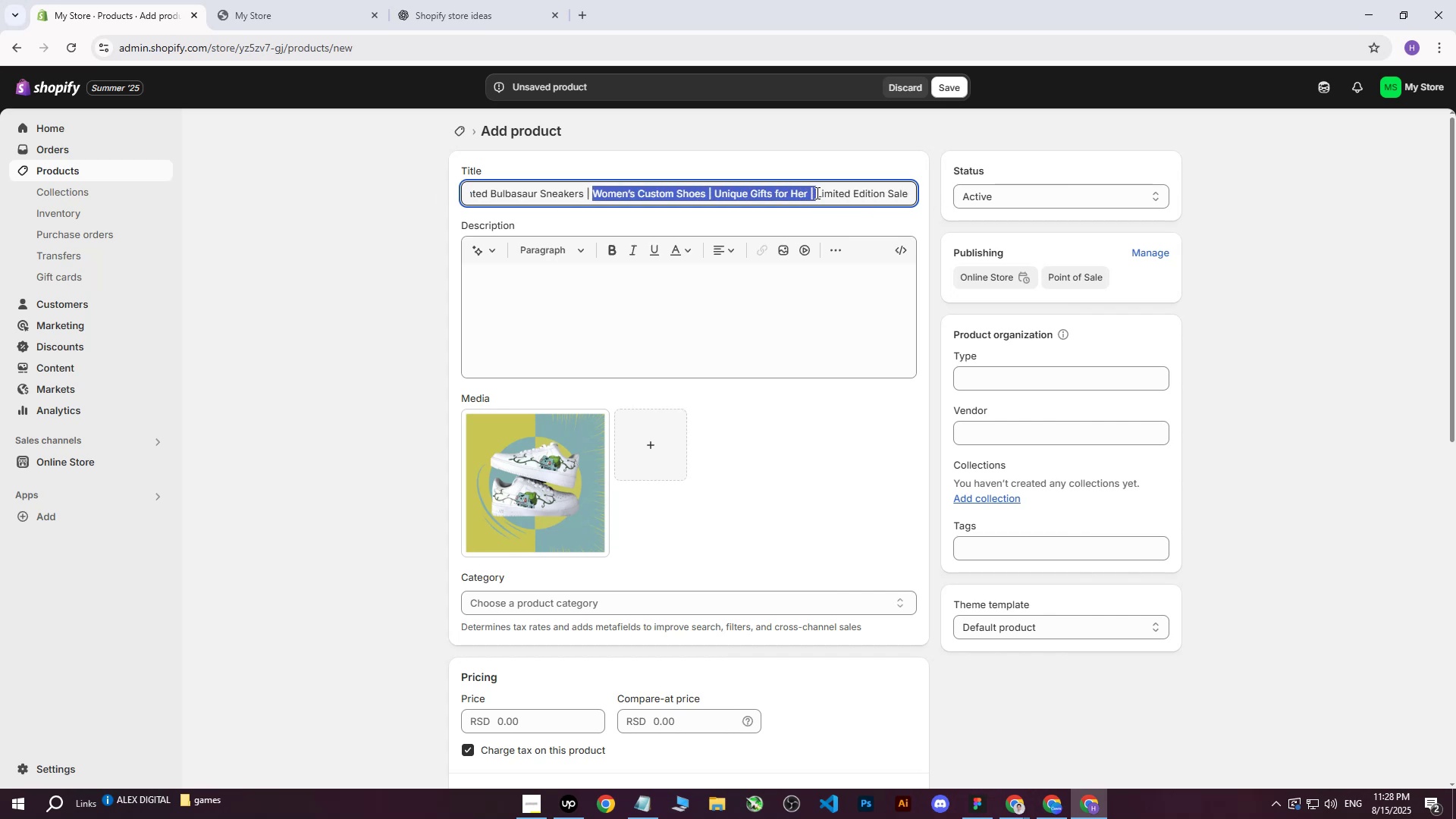 
key(Backspace)
 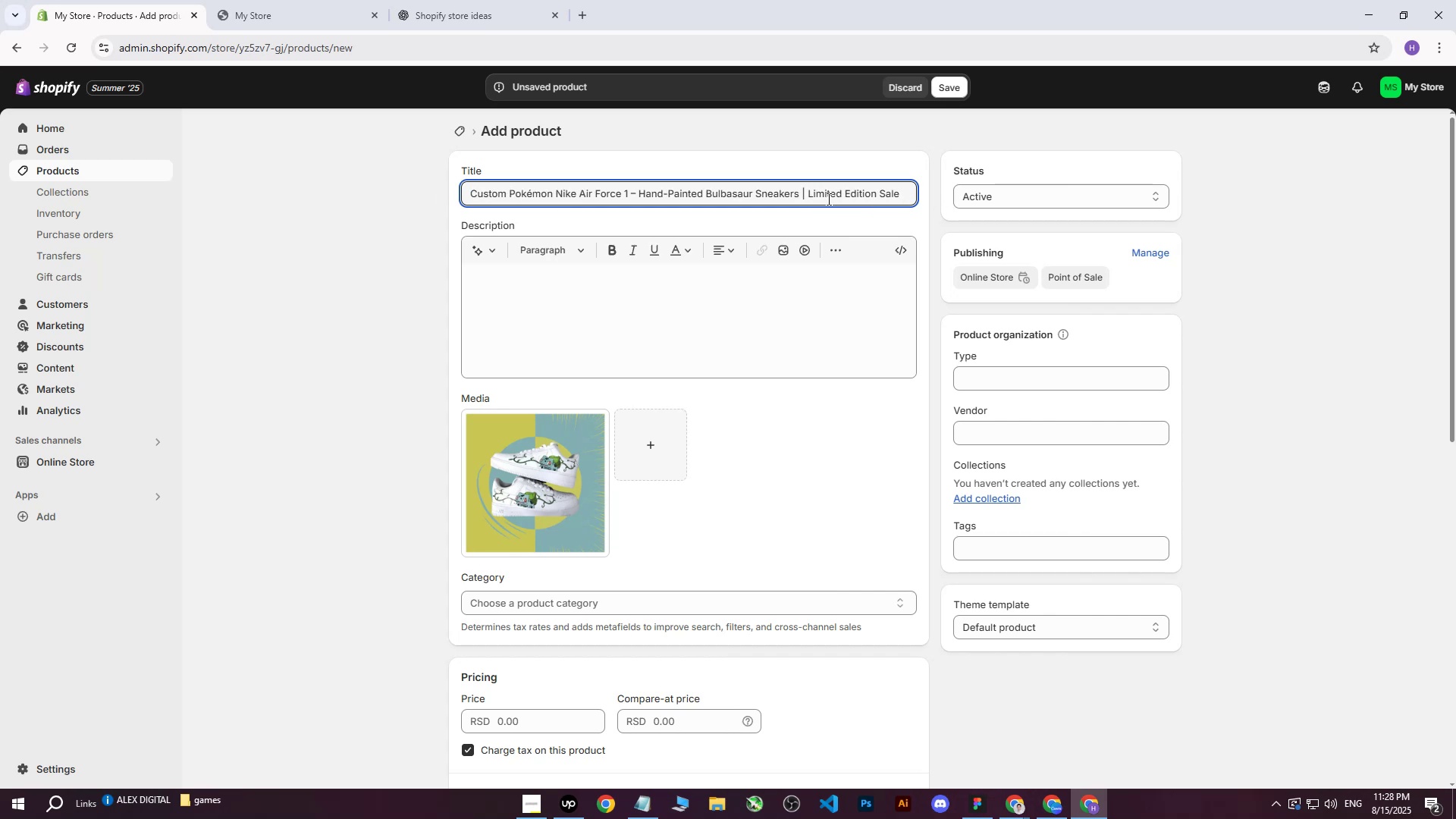 
left_click_drag(start_coordinate=[899, 198], to_coordinate=[935, 197])
 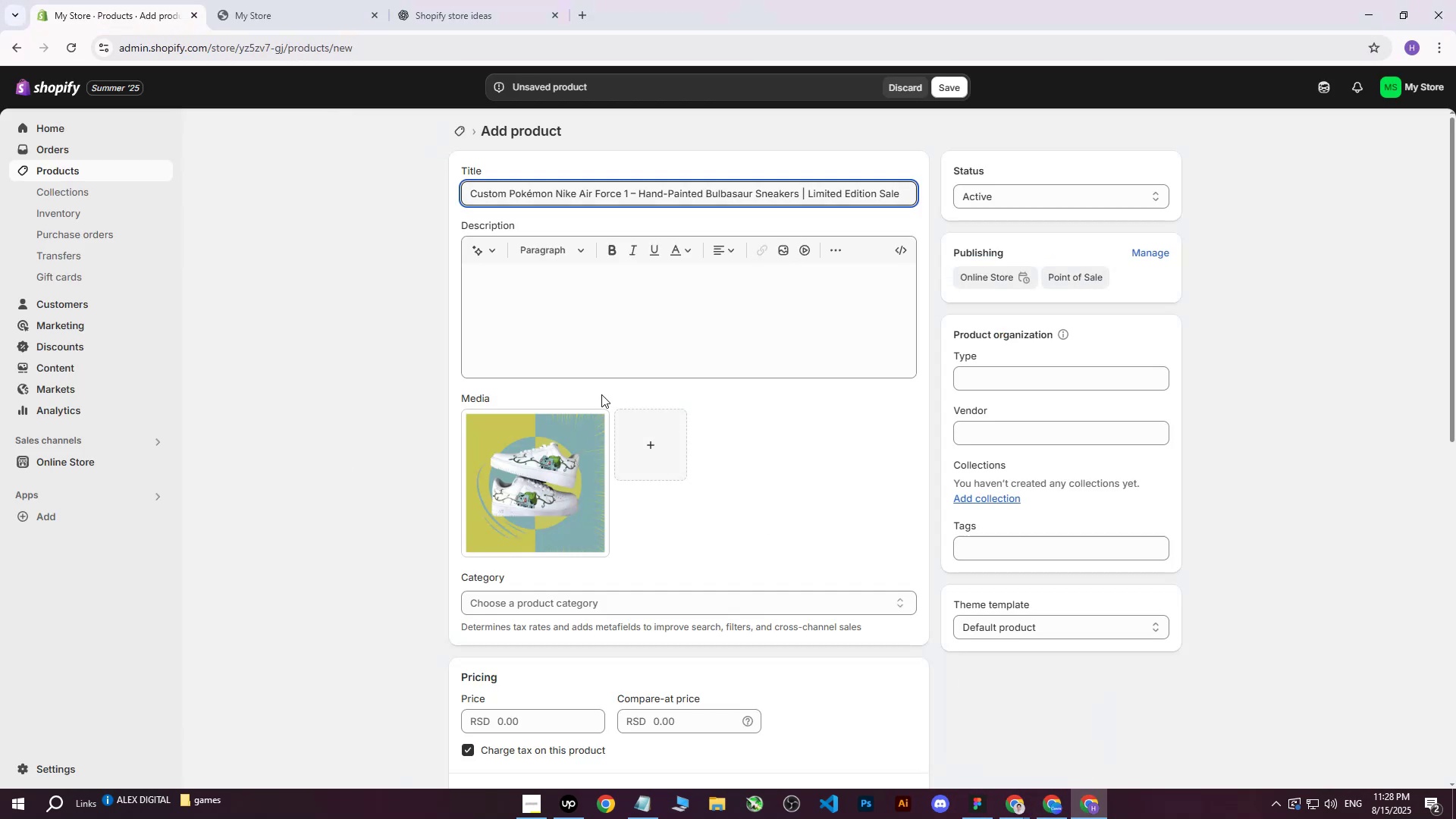 
wait(7.39)
 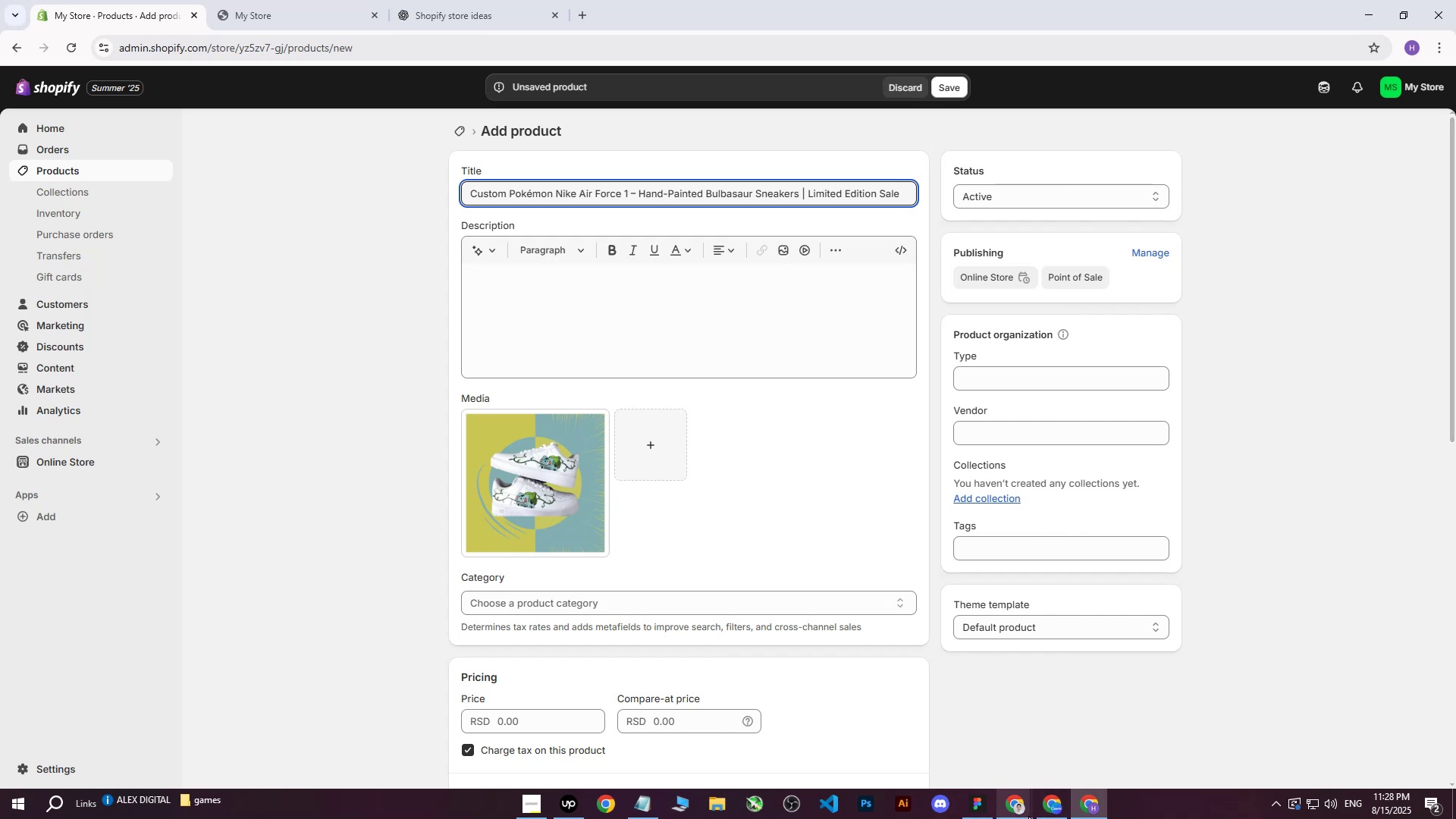 
double_click([947, 750])
 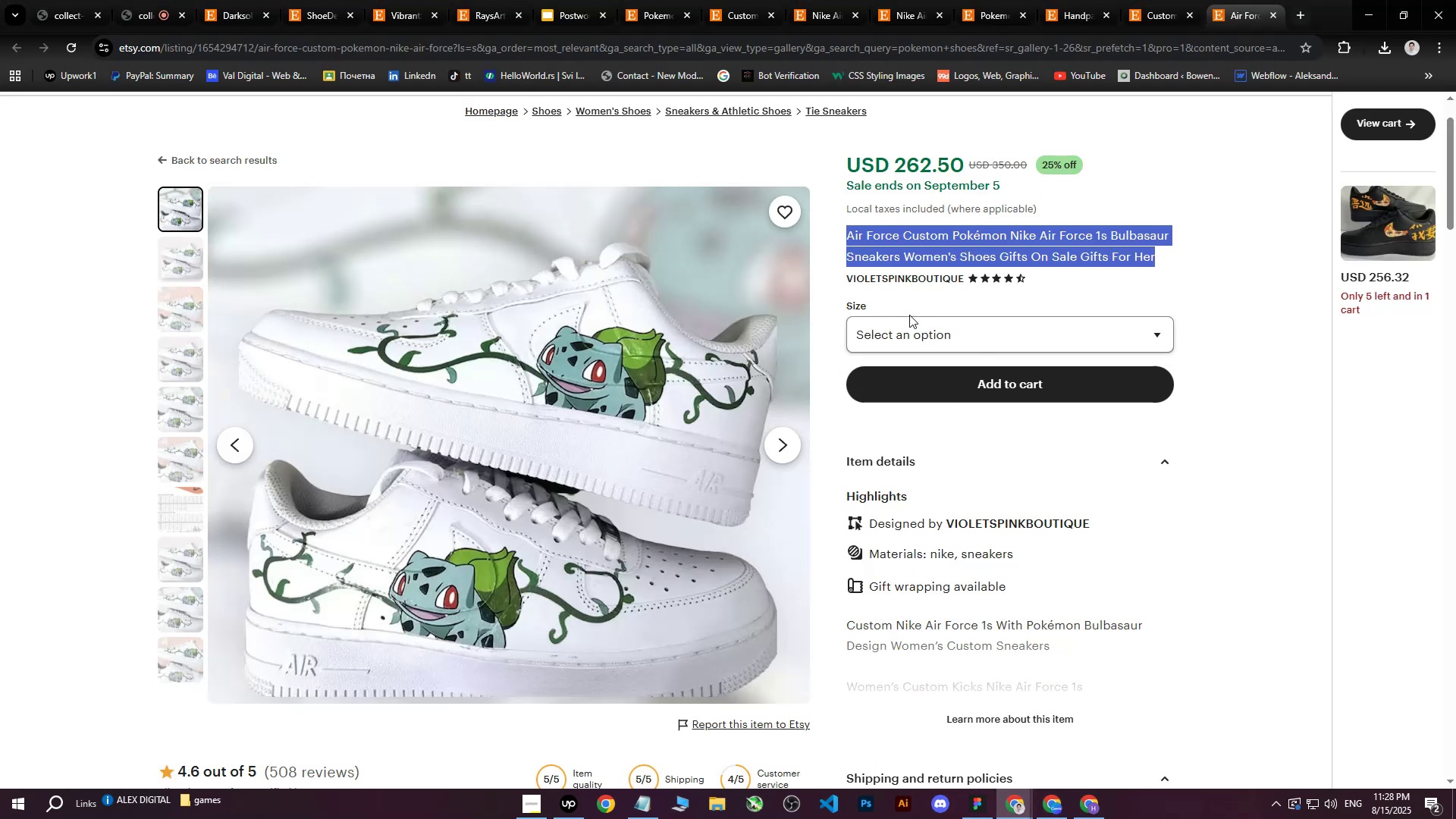 
scroll: coordinate [1010, 560], scroll_direction: down, amount: 3.0
 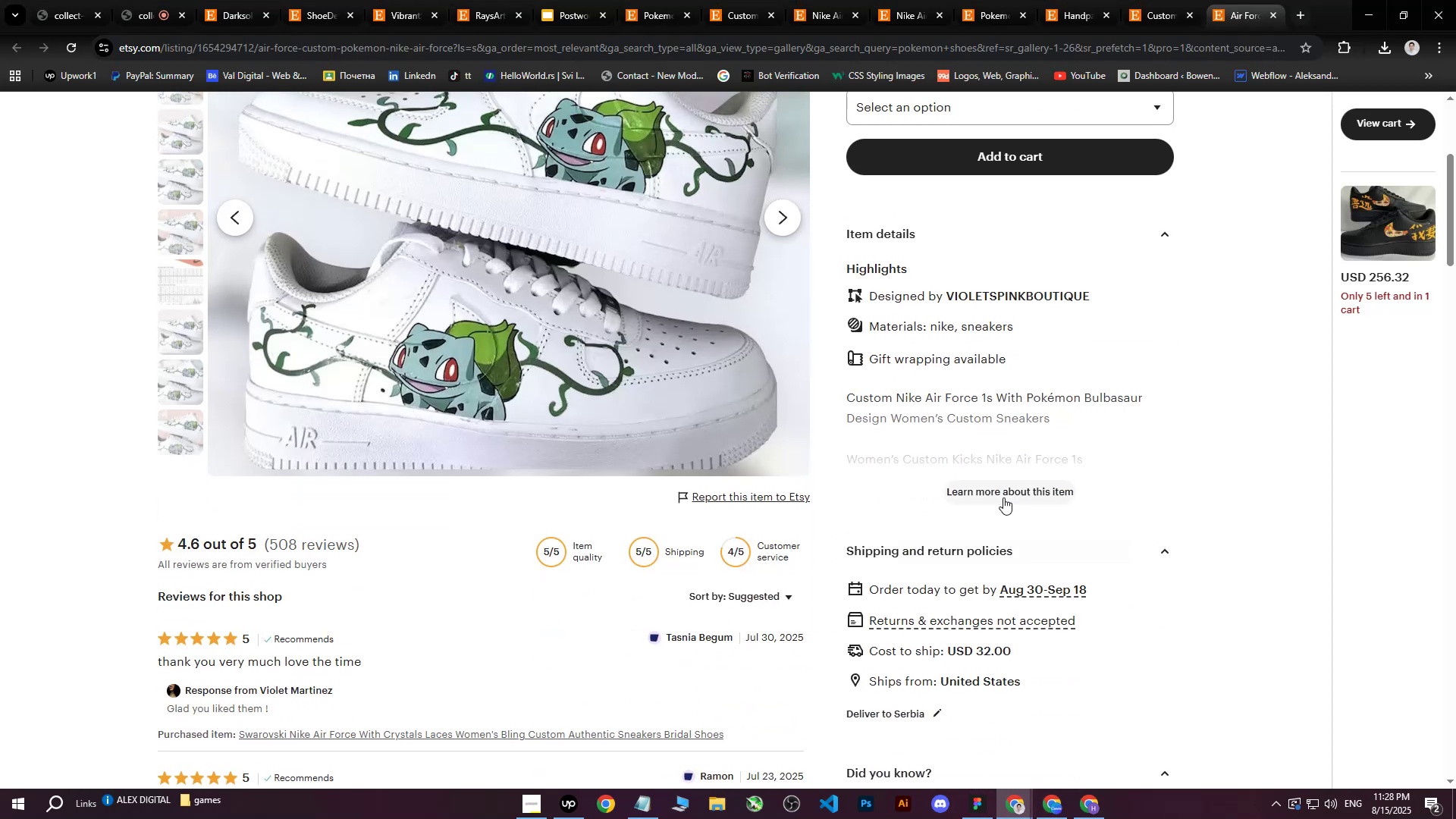 
left_click([1003, 486])
 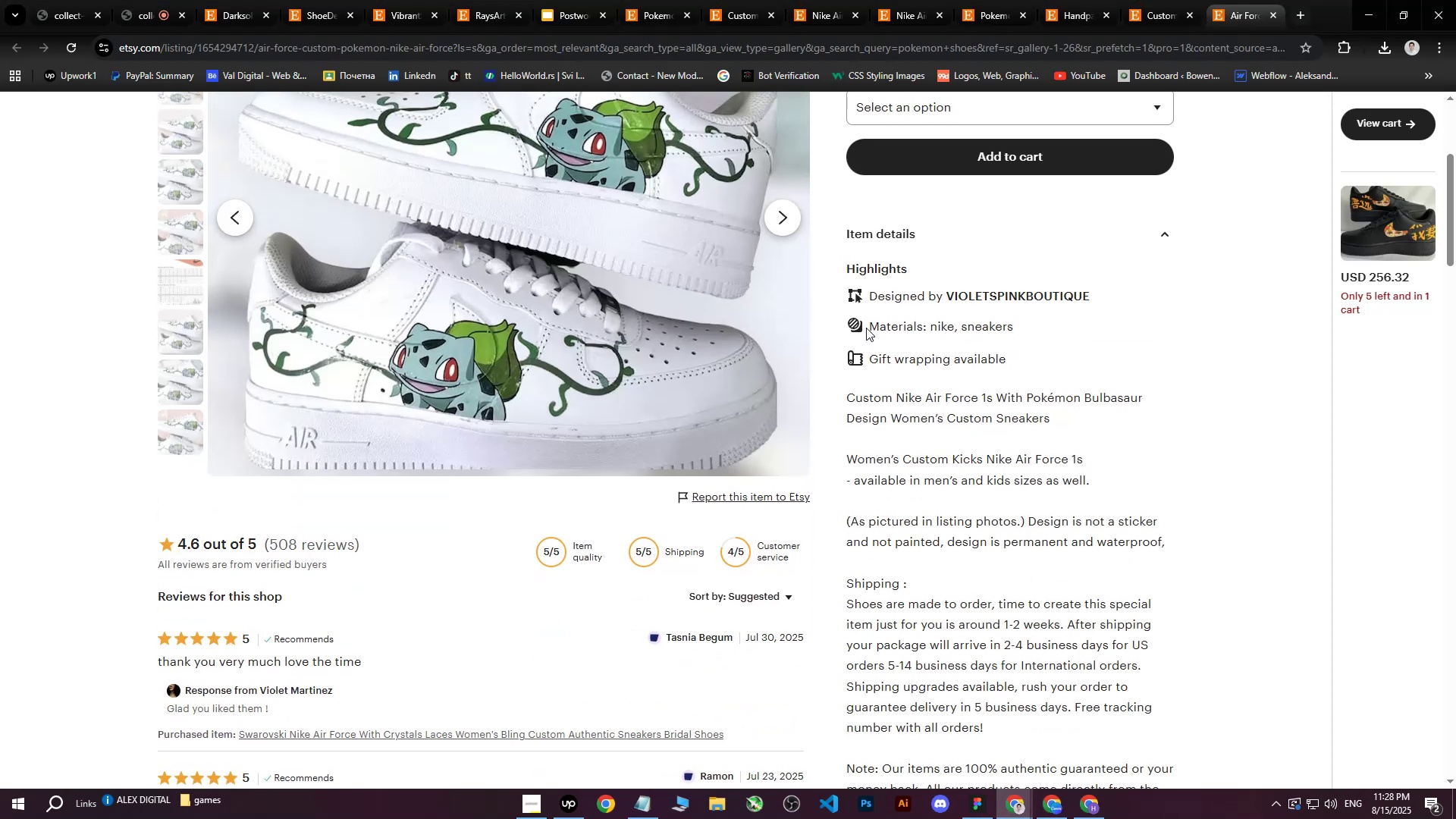 
left_click_drag(start_coordinate=[871, 327], to_coordinate=[943, 642])
 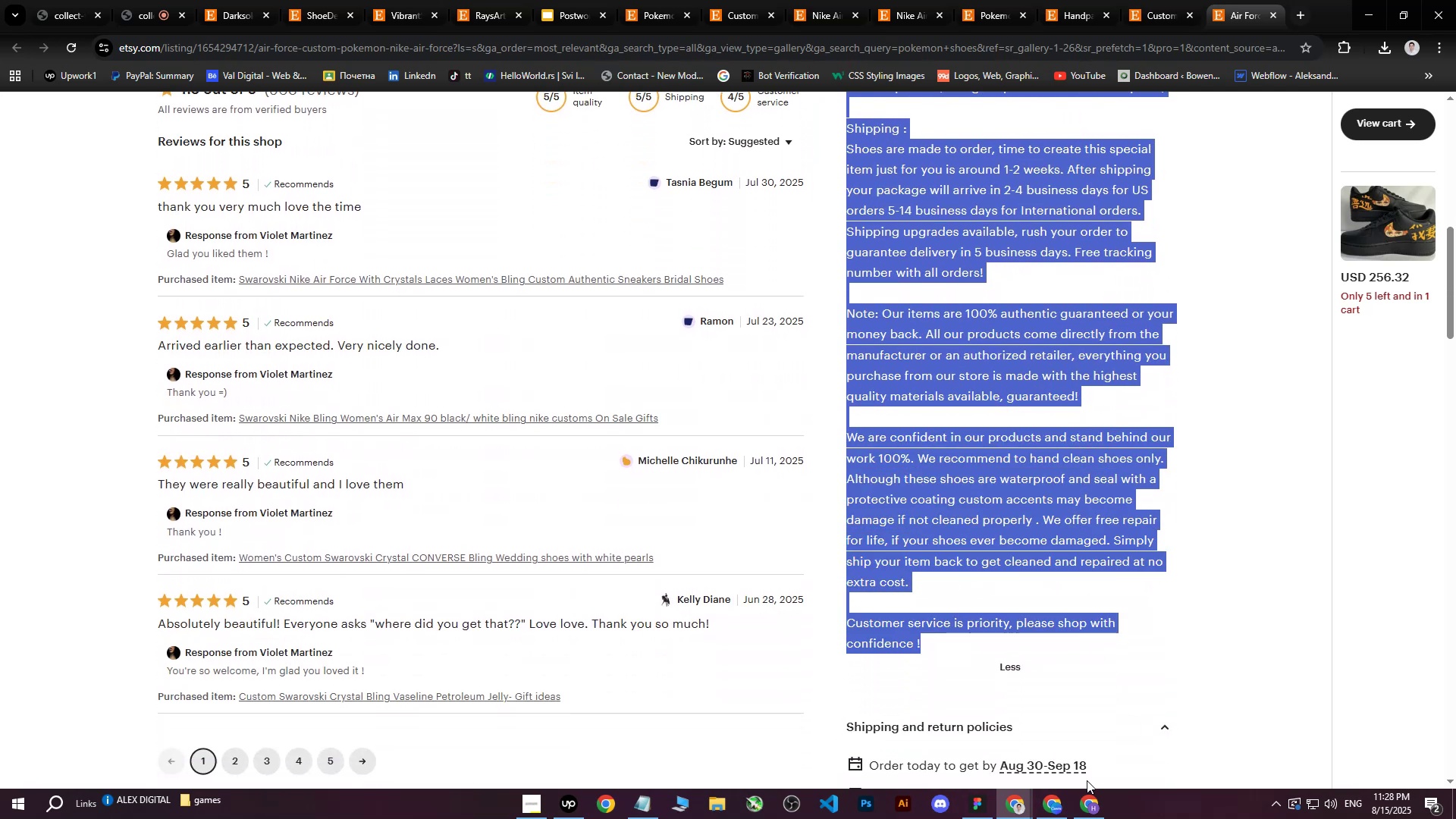 
scroll: coordinate [1099, 441], scroll_direction: down, amount: 6.0
 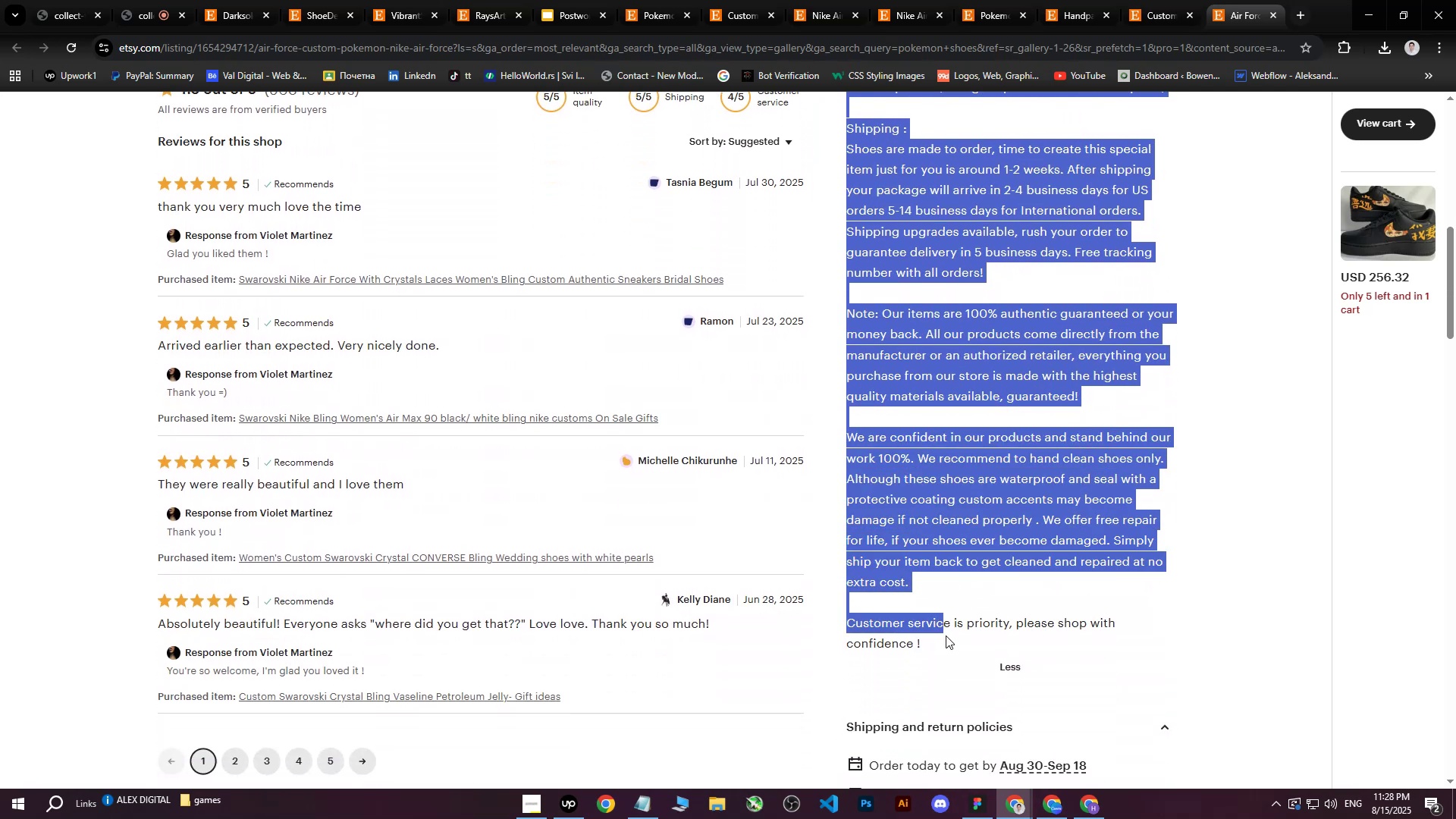 
key(Control+C)
 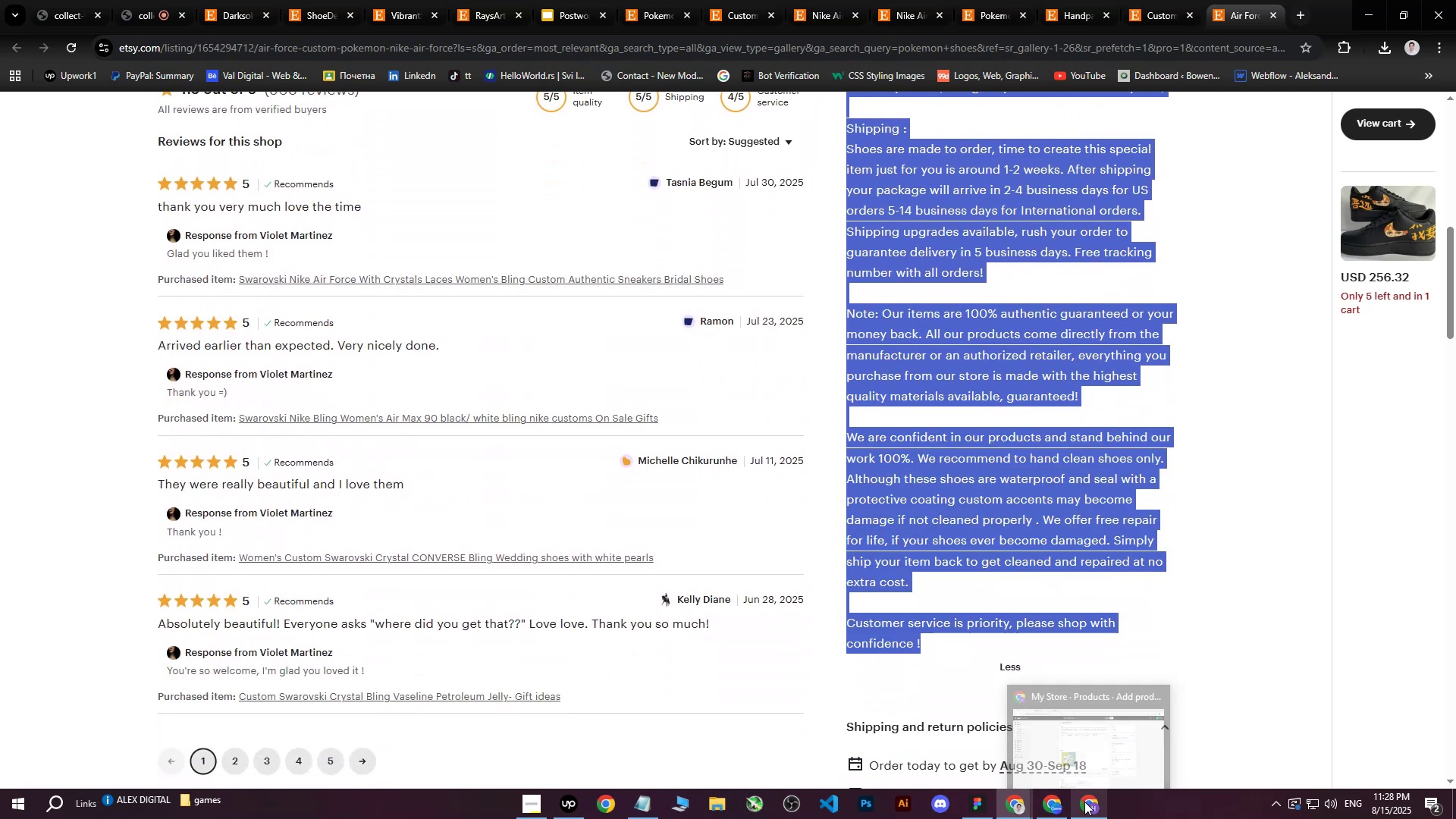 
left_click([1084, 802])
 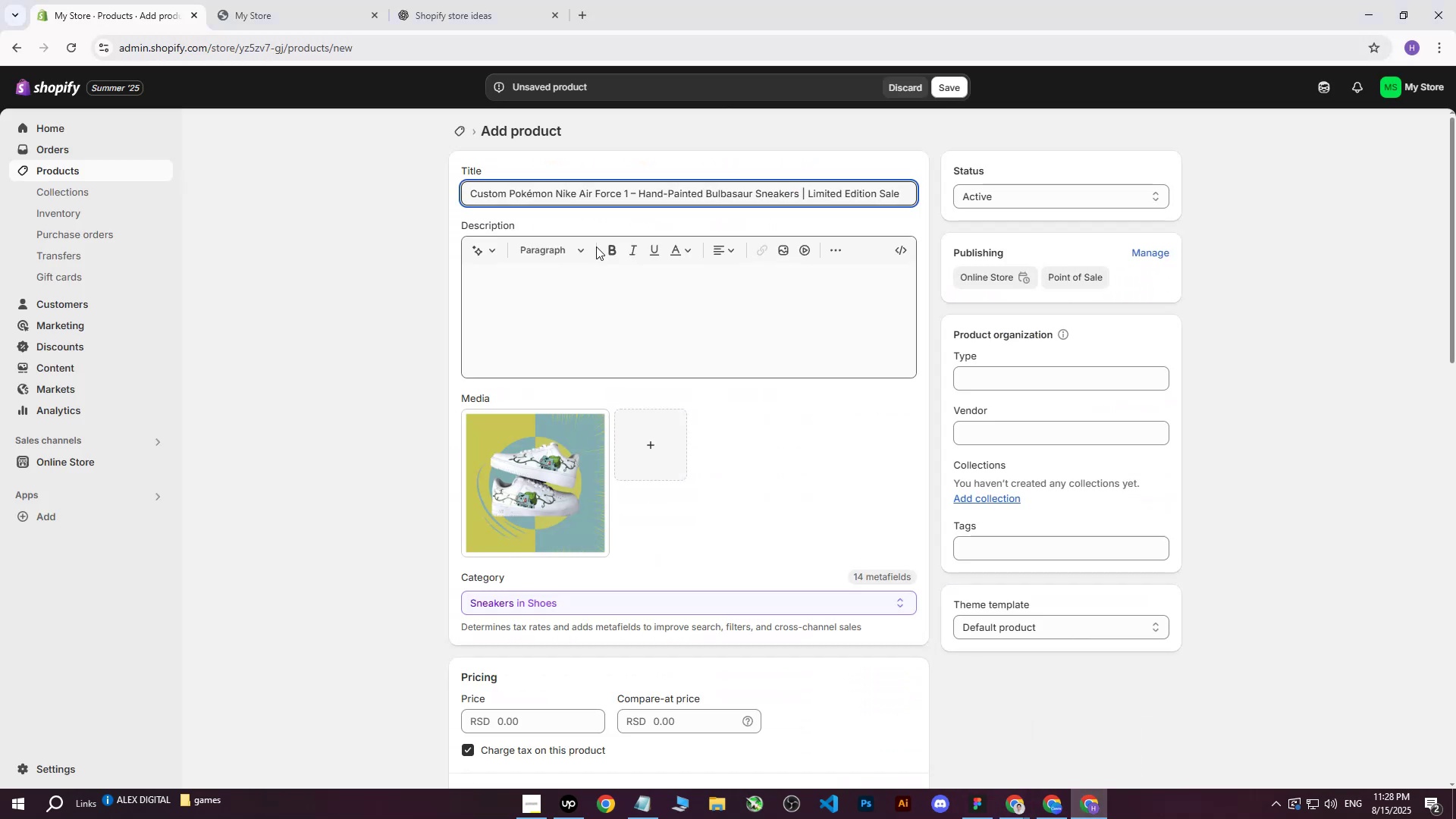 
left_click([474, 0])
 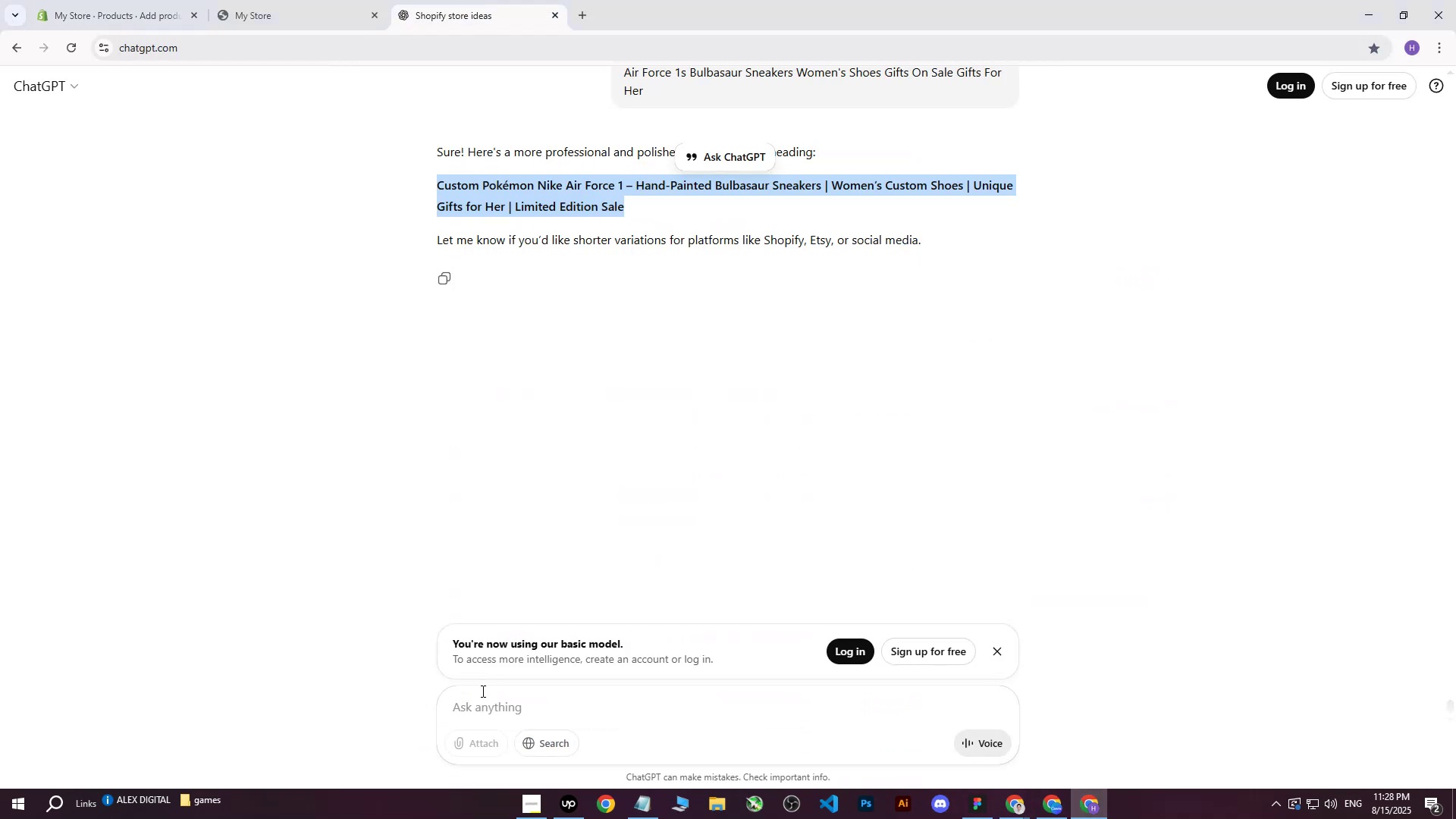 
left_click([479, 717])
 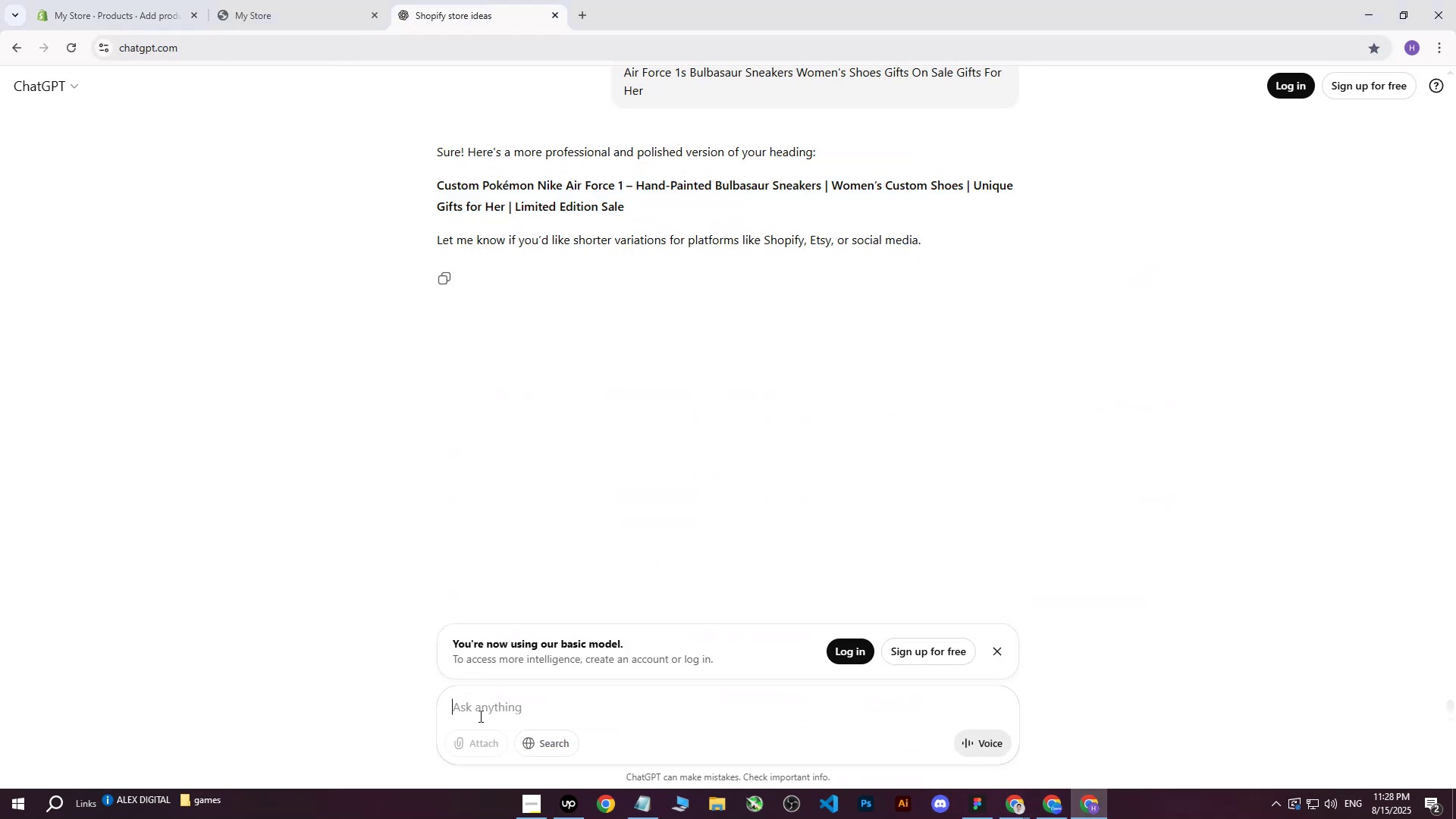 
type(write me on more professional way : )
 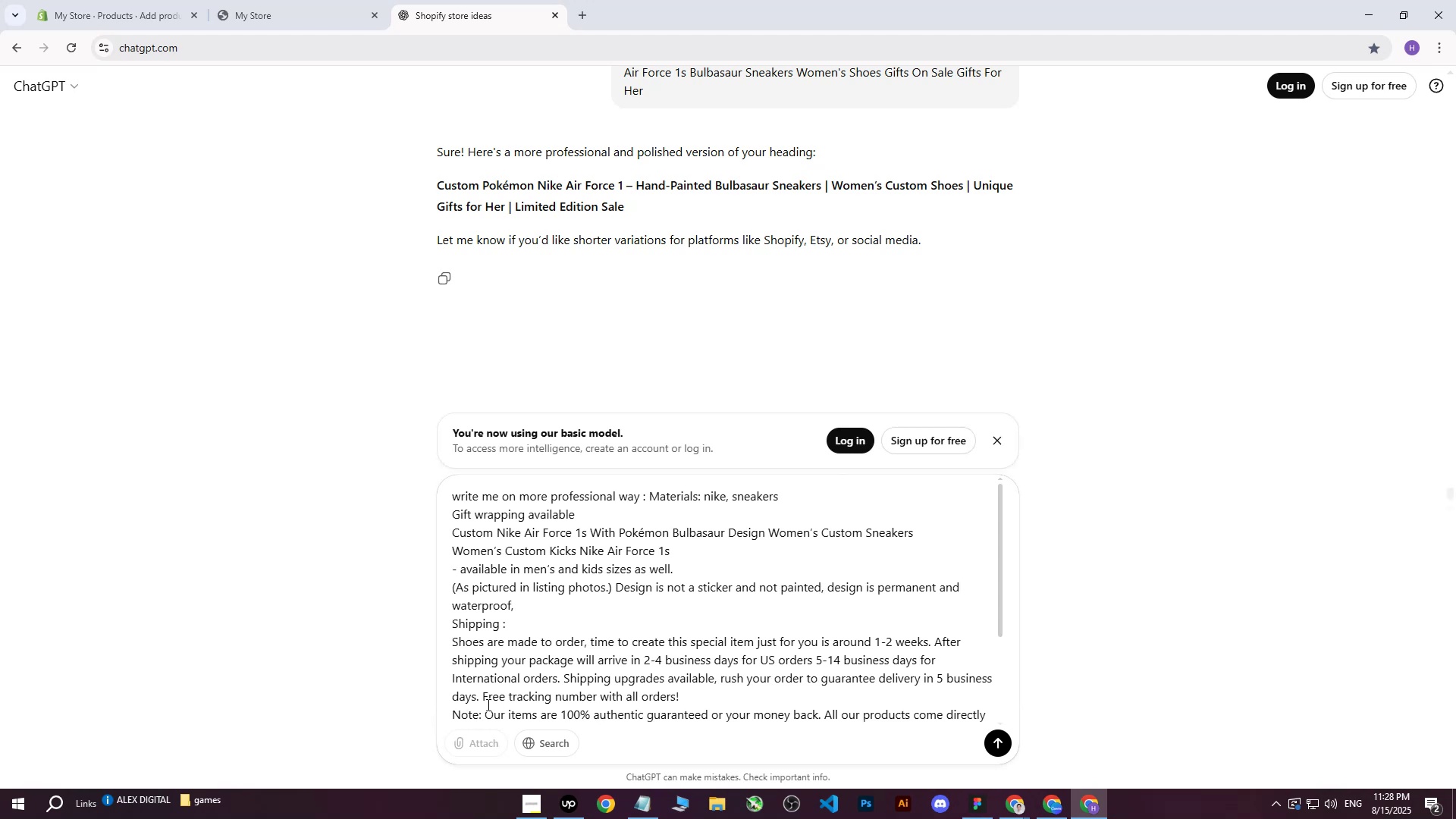 
 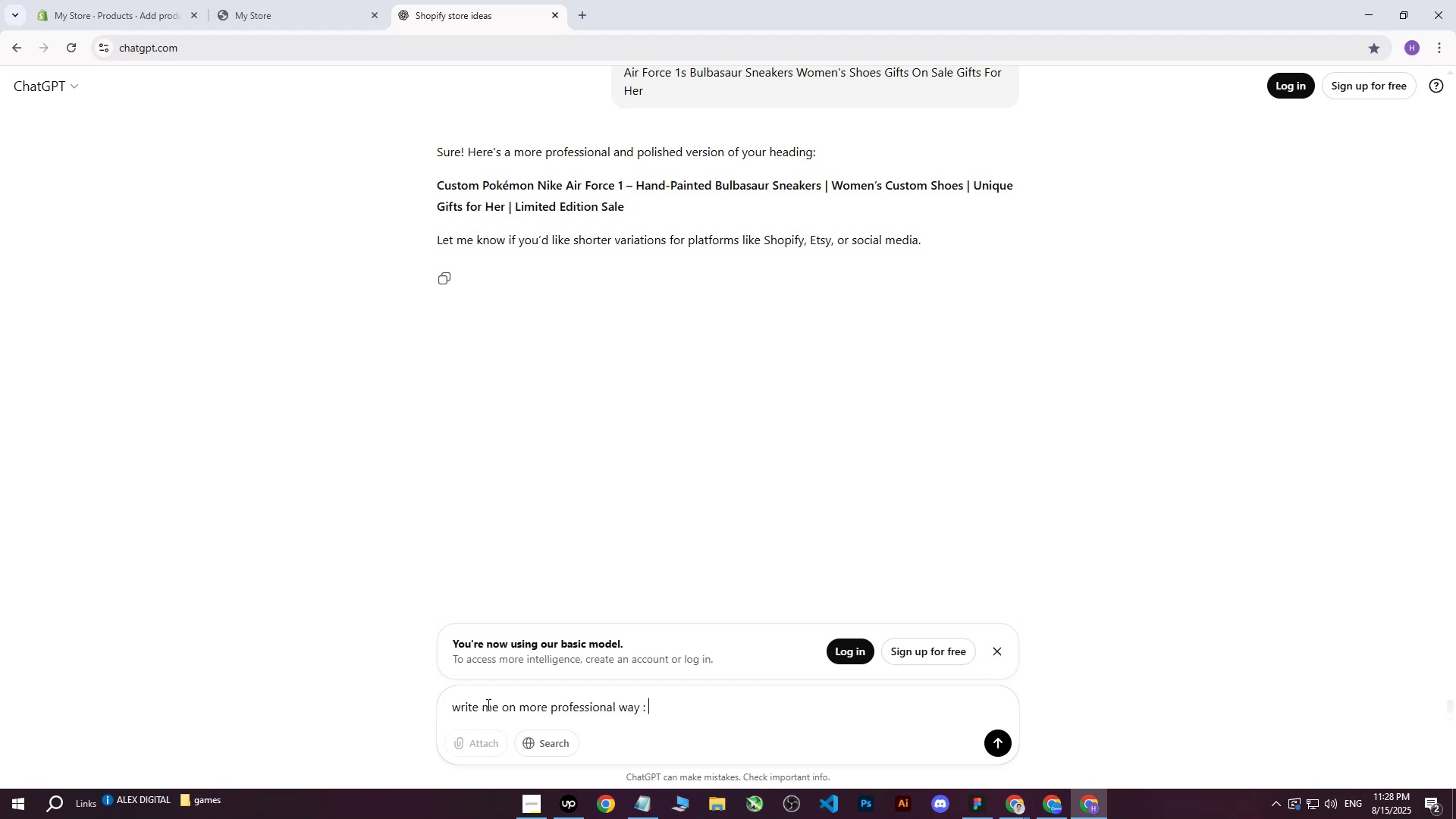 
key(Control+ControlLeft)
 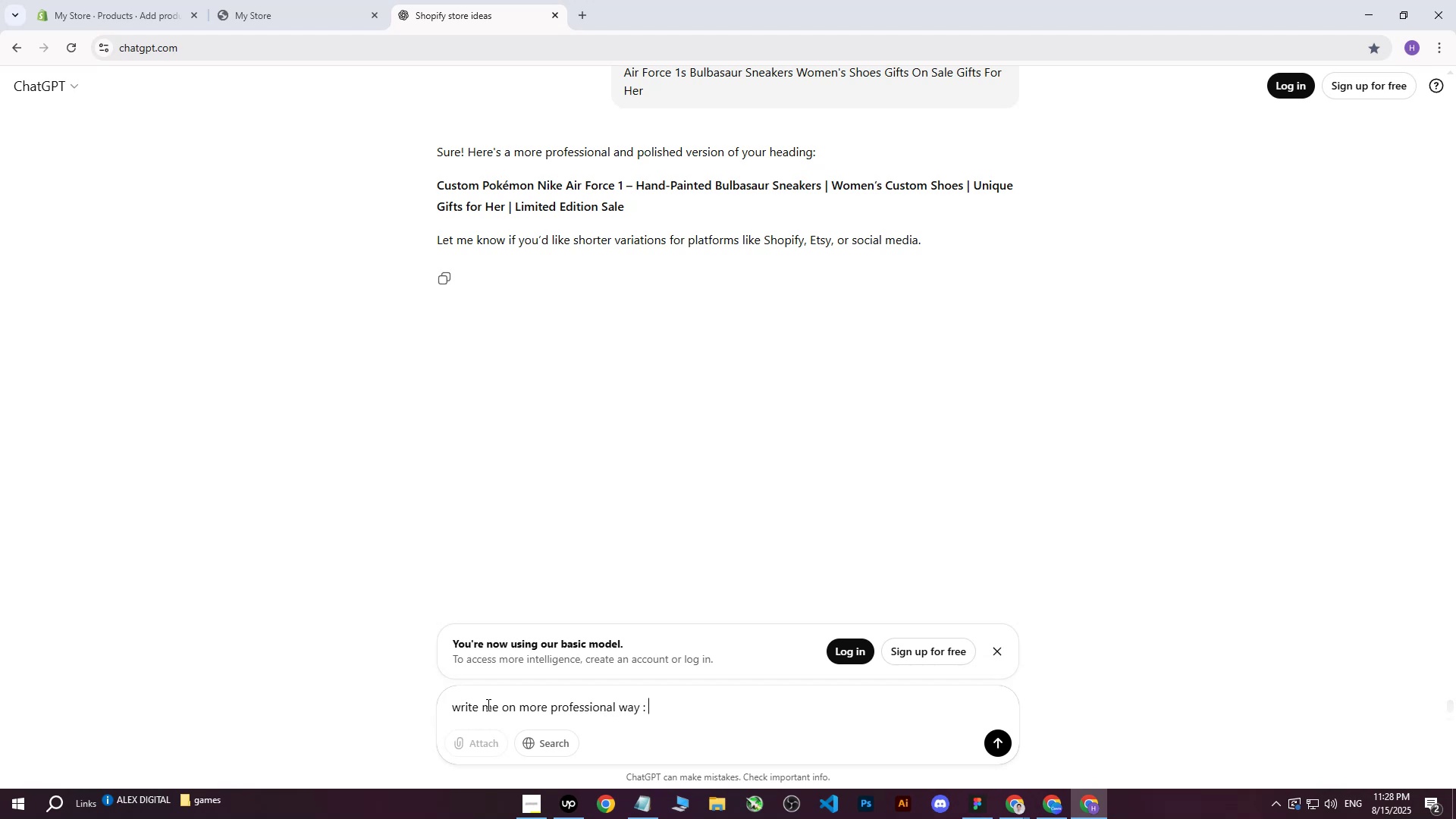 
key(Control+V)
 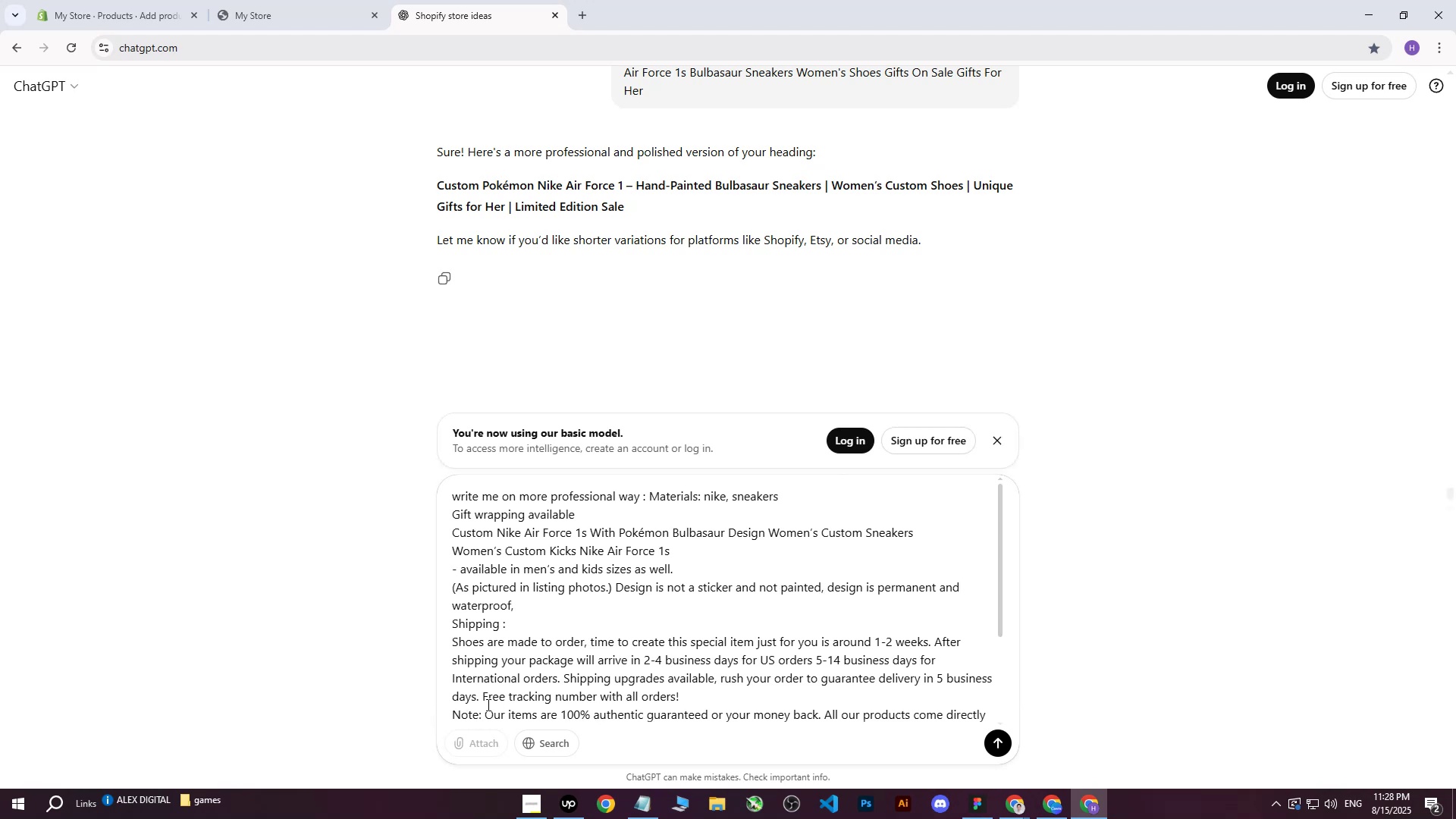 
key(Enter)
 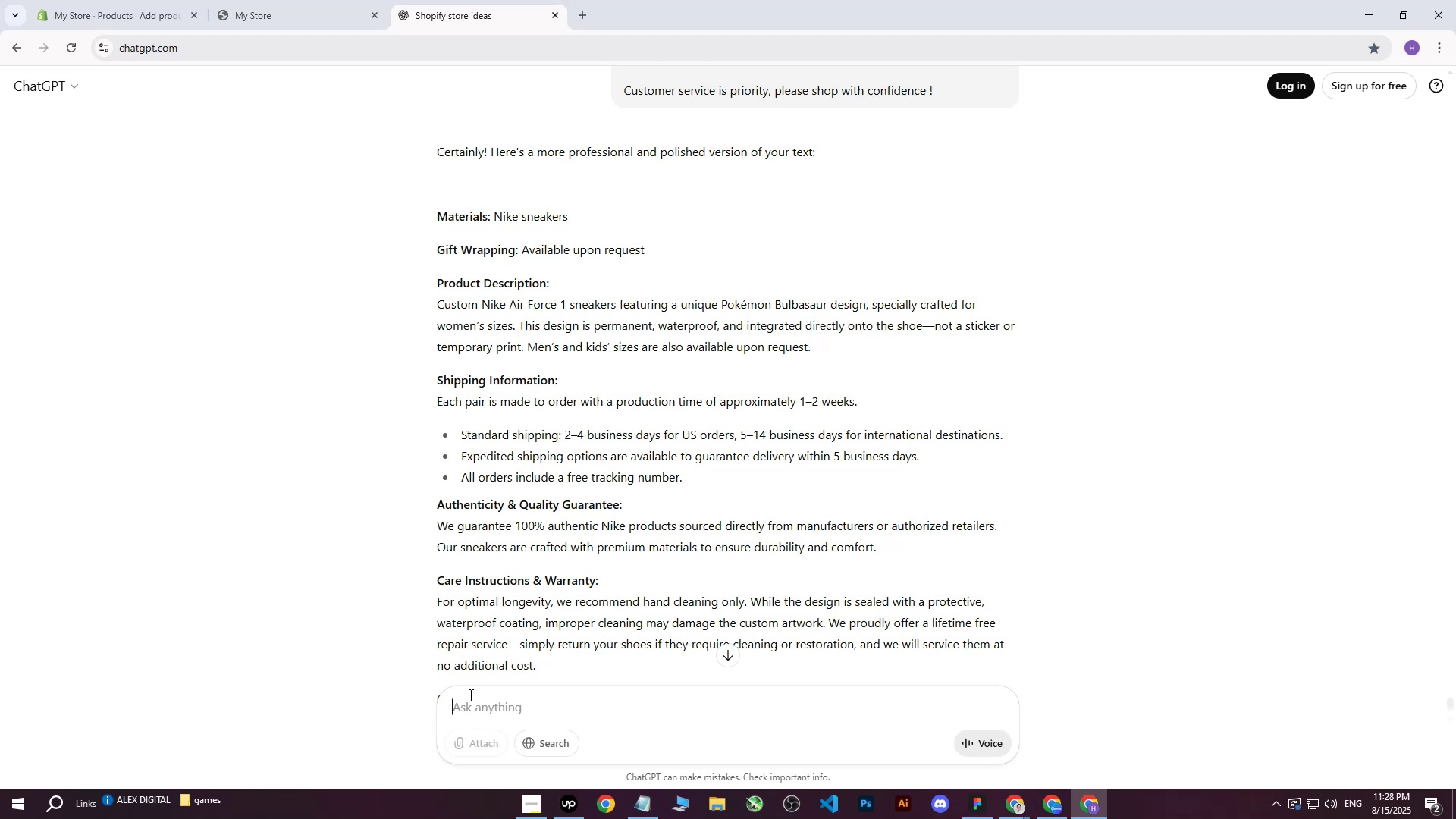 
wait(6.3)
 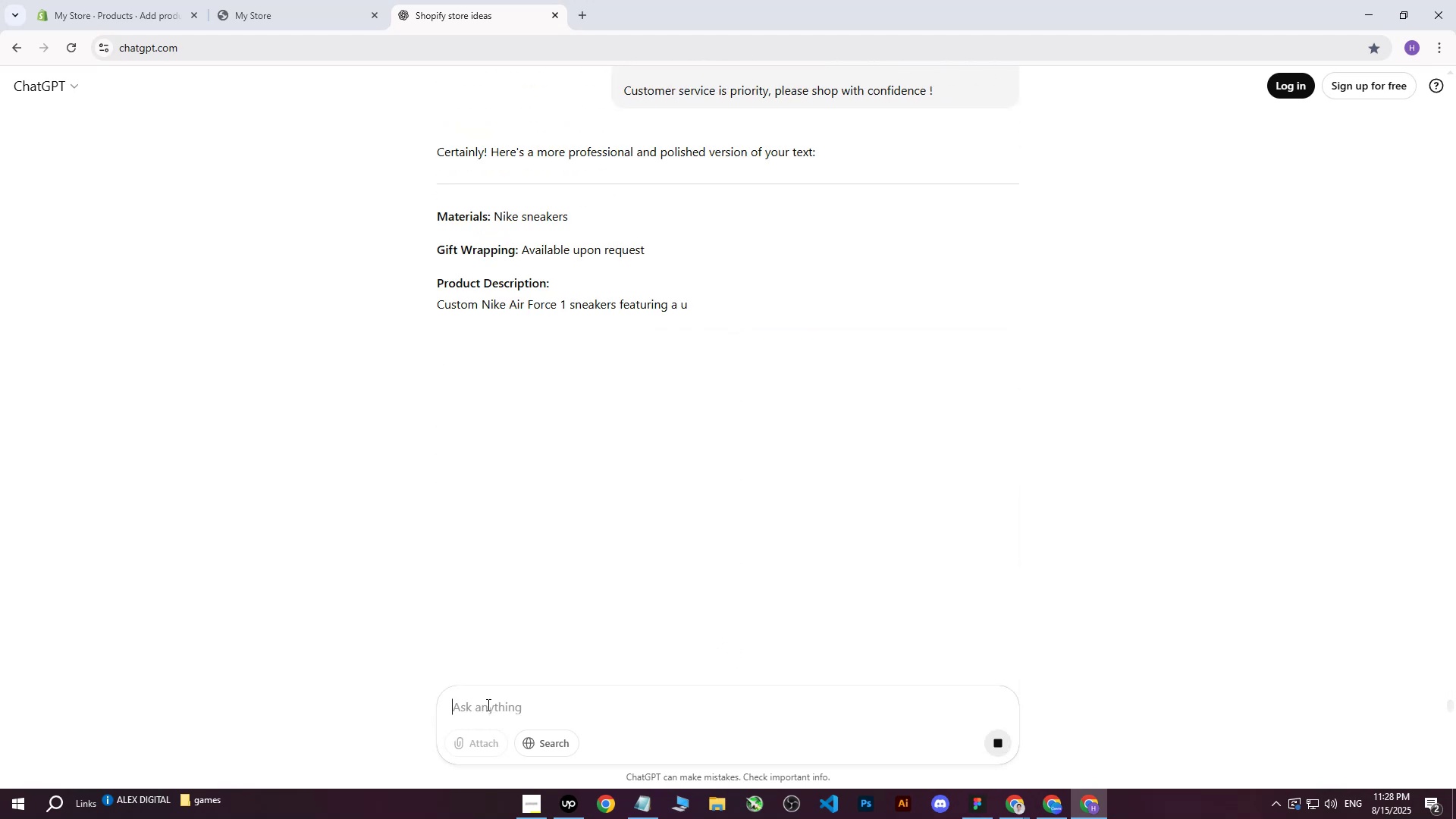 
left_click_drag(start_coordinate=[438, 218], to_coordinate=[886, 563])
 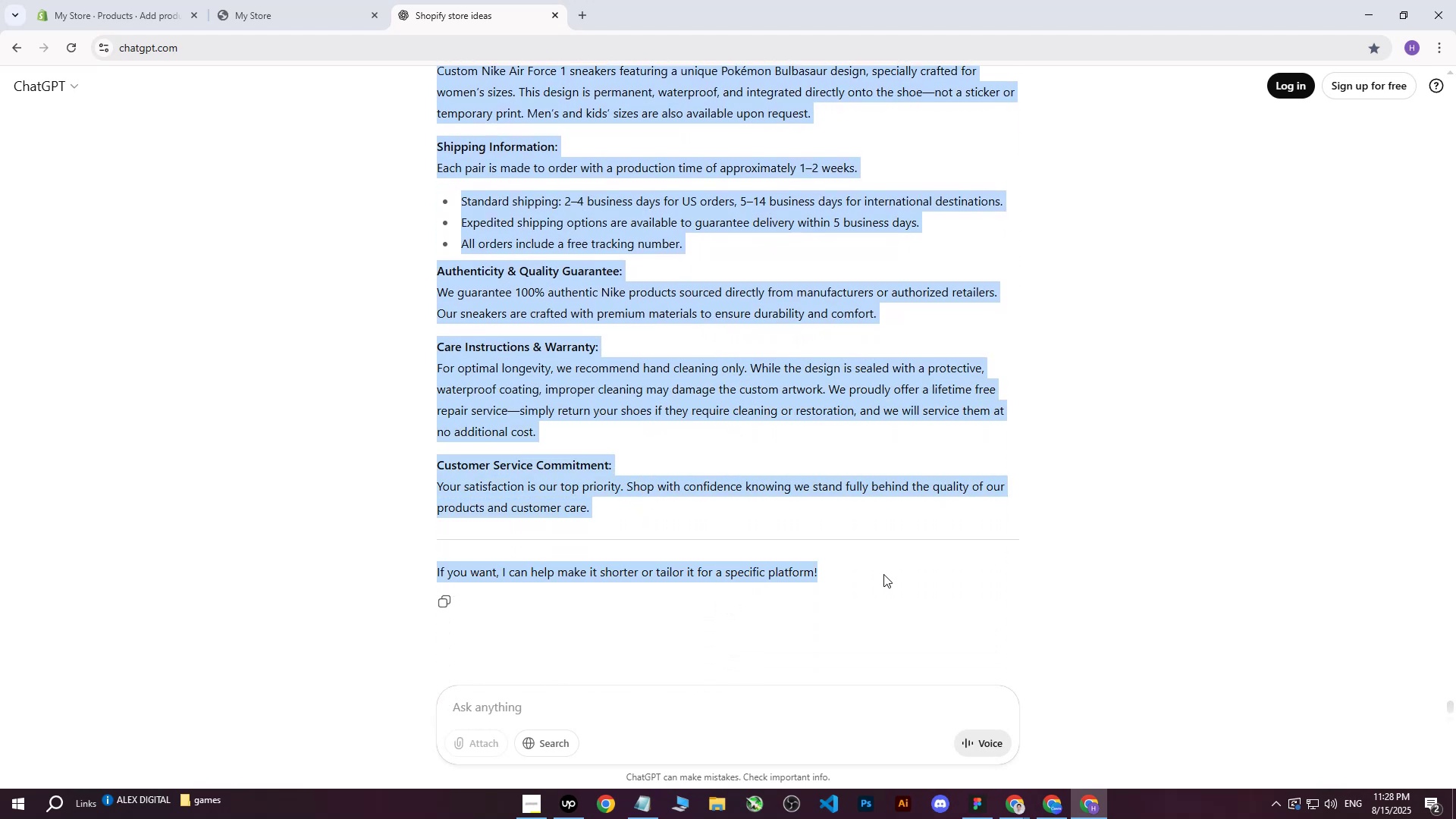 
scroll: coordinate [726, 419], scroll_direction: down, amount: 5.0
 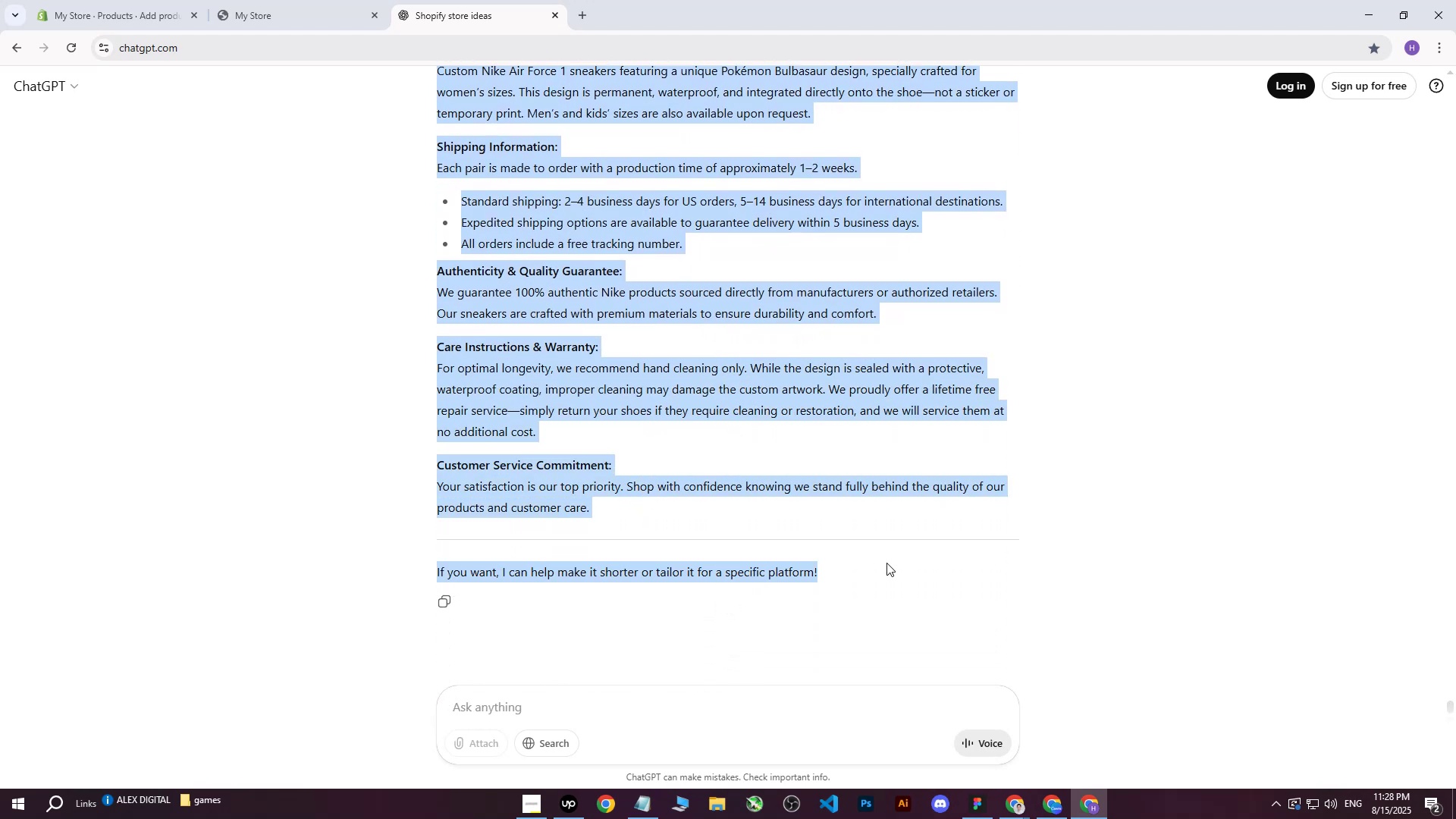 
key(Control+C)
 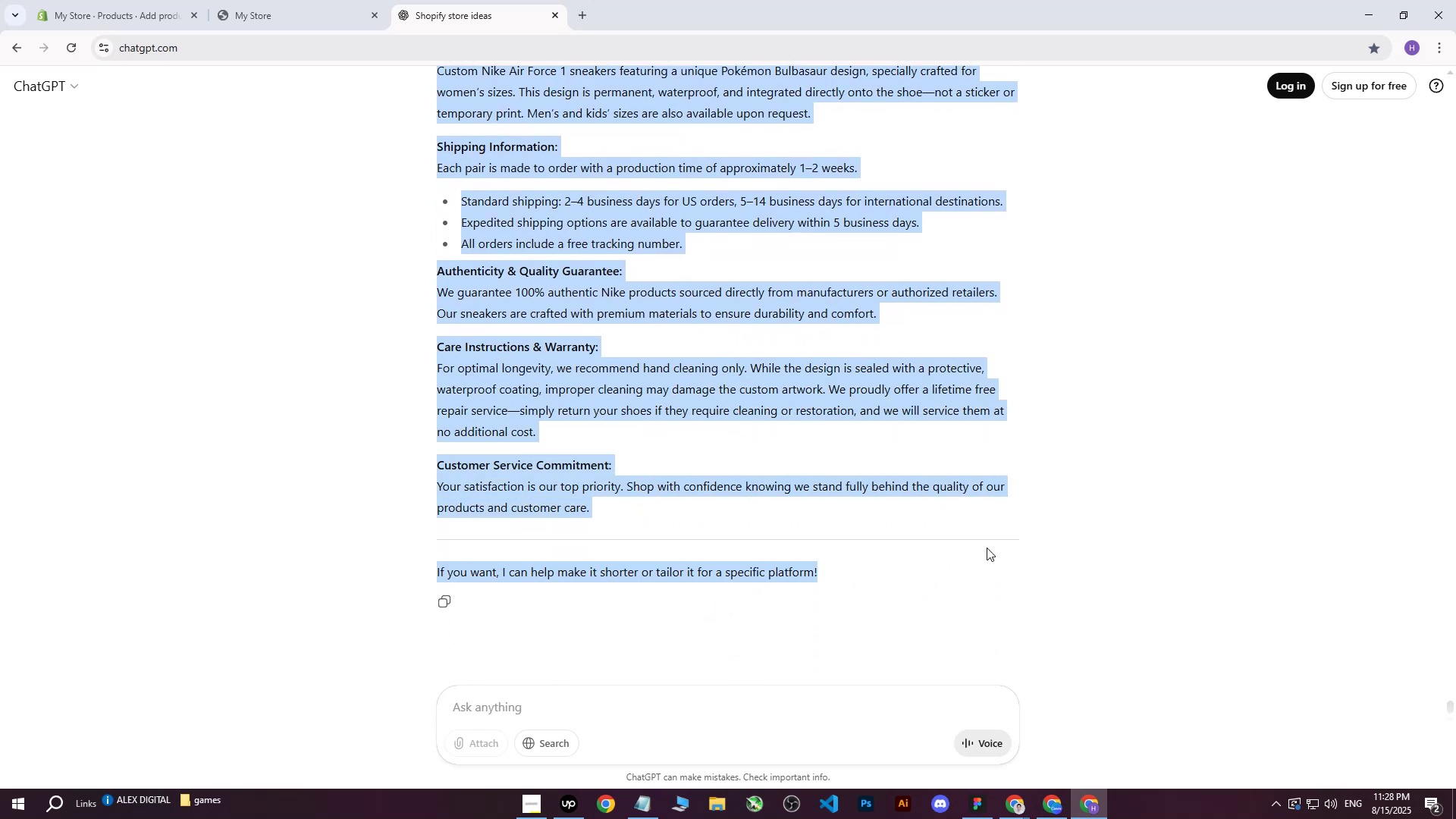 
scroll: coordinate [946, 478], scroll_direction: up, amount: 4.0
 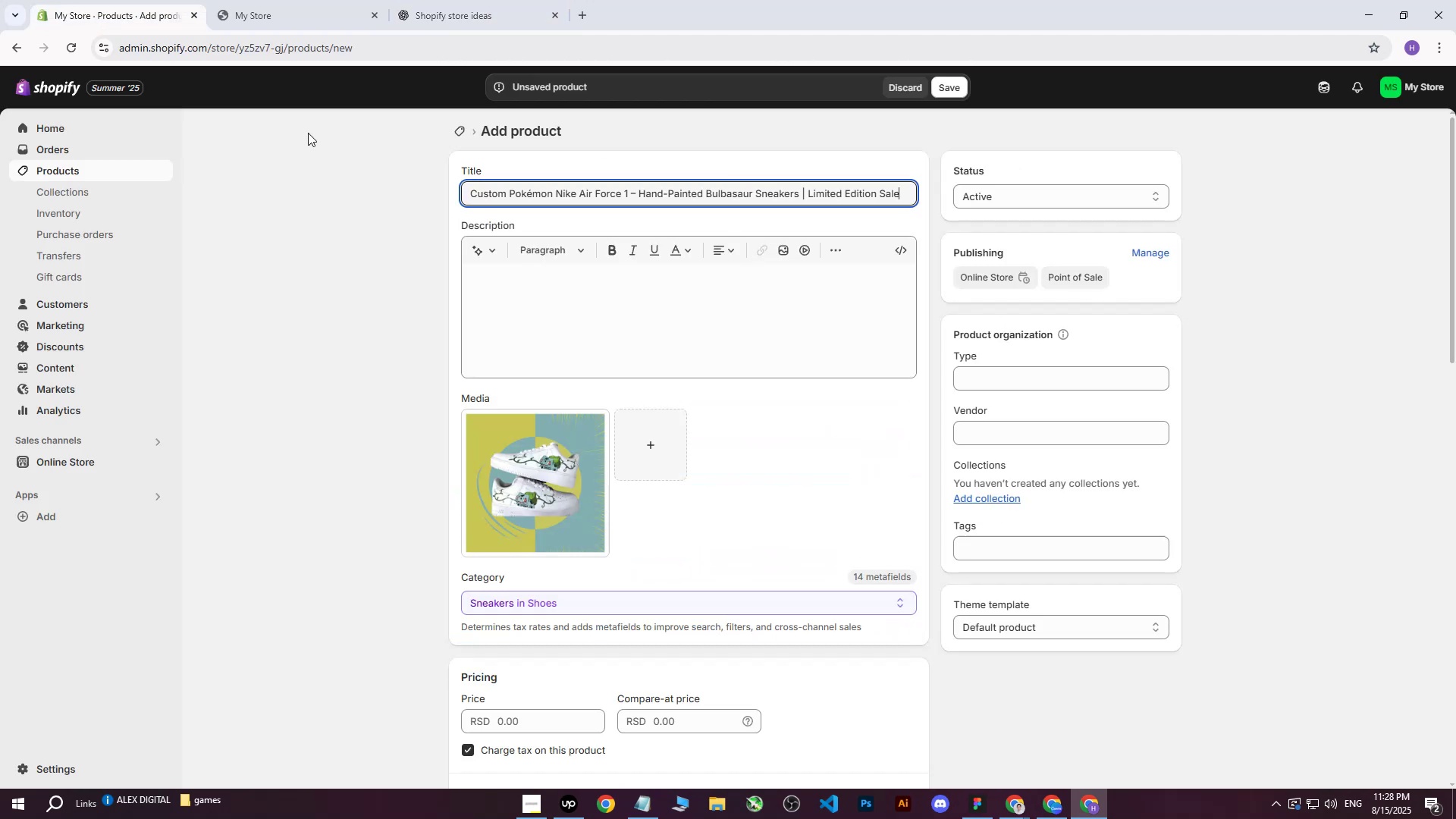 
double_click([544, 283])
 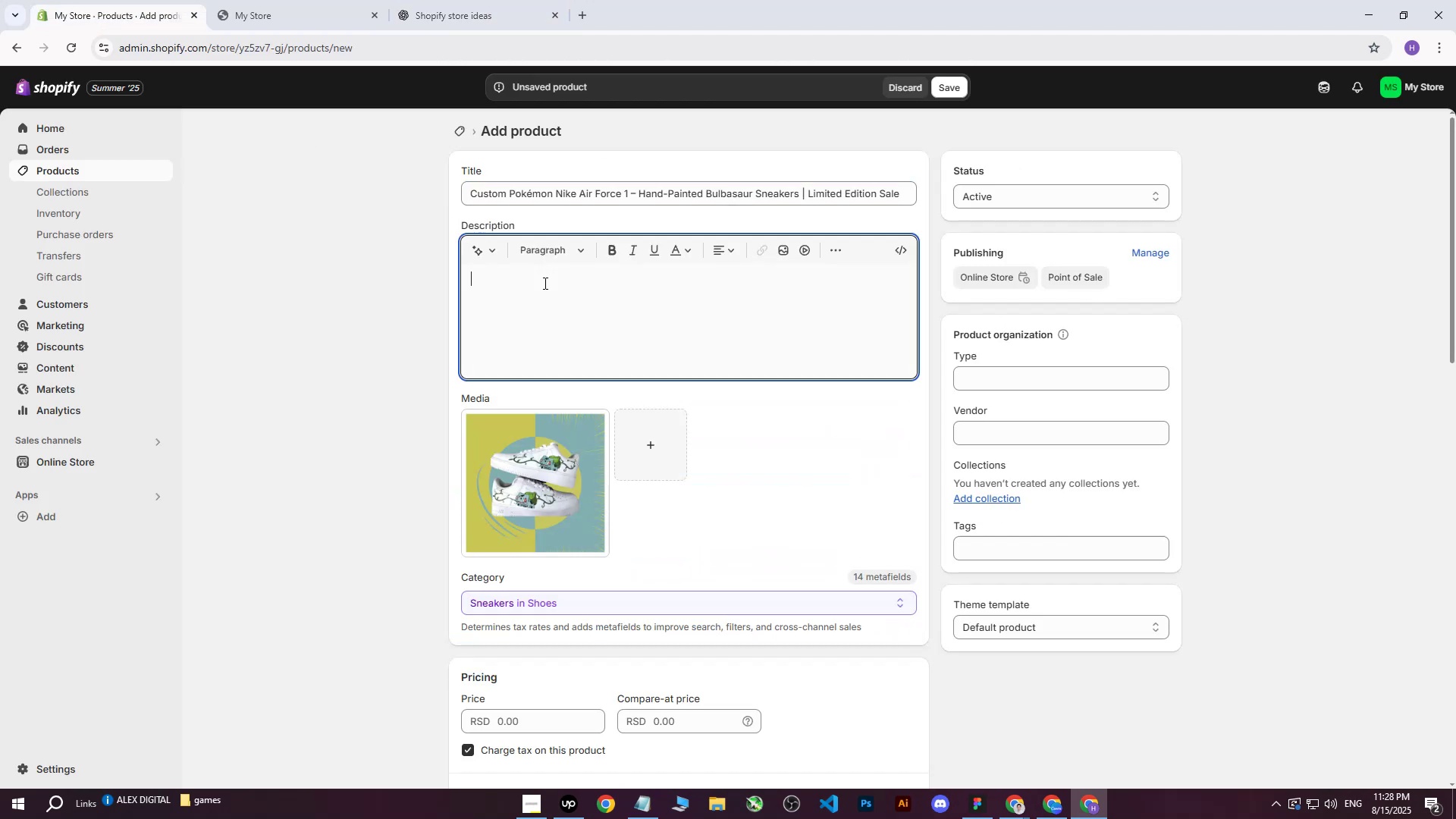 
key(Control+ControlLeft)
 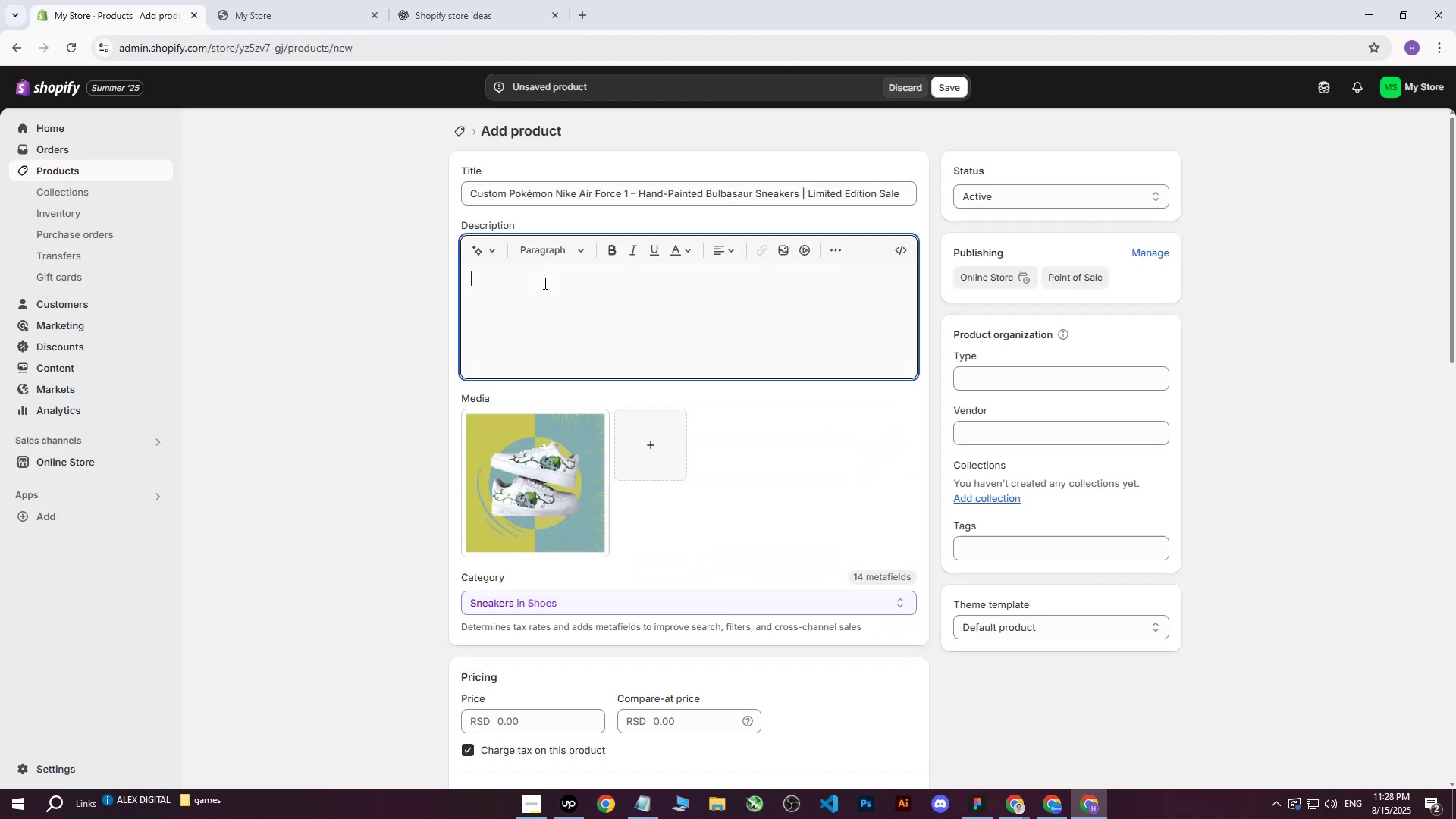 
key(Control+V)
 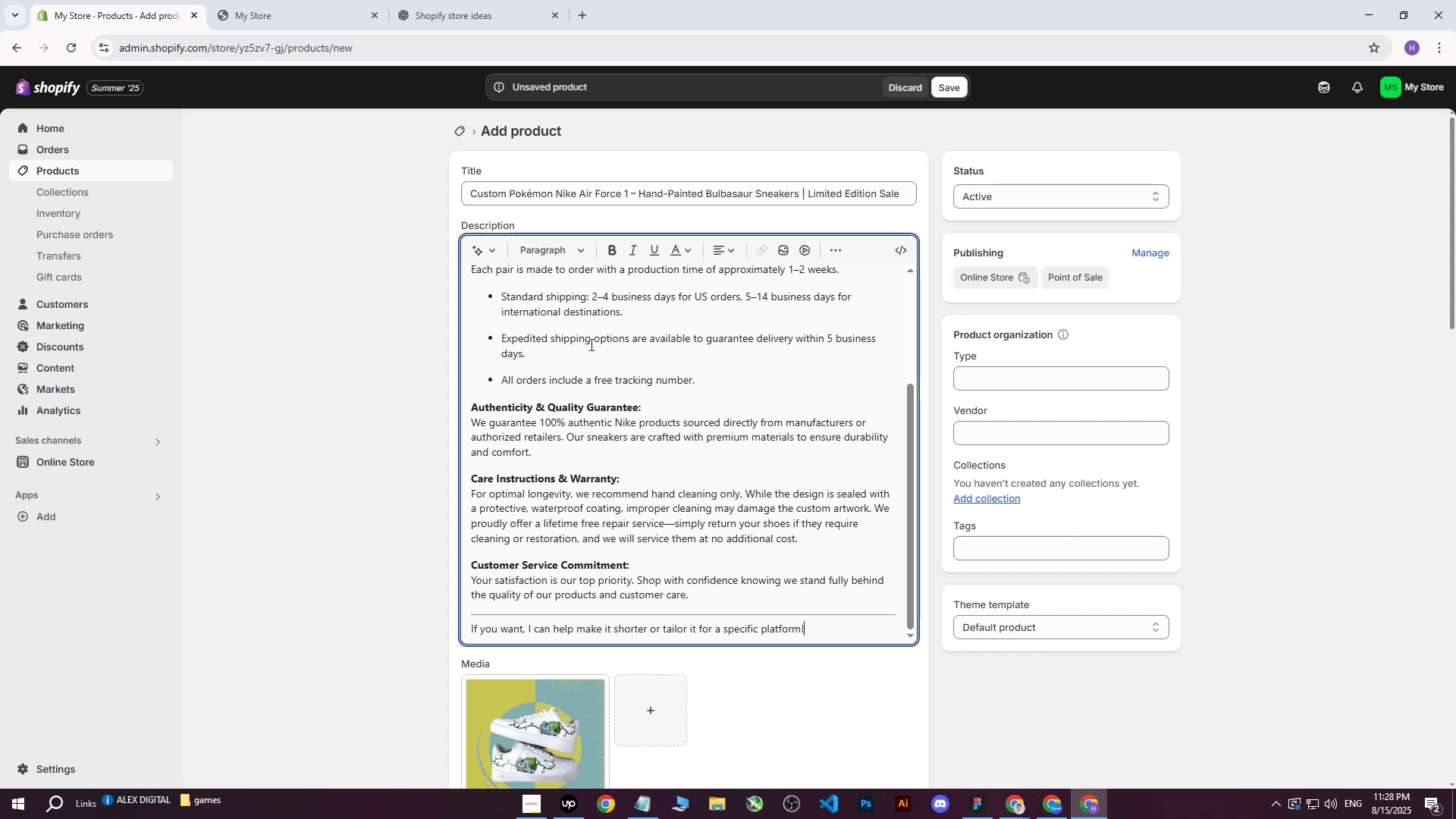 
scroll: coordinate [590, 346], scroll_direction: up, amount: 5.0
 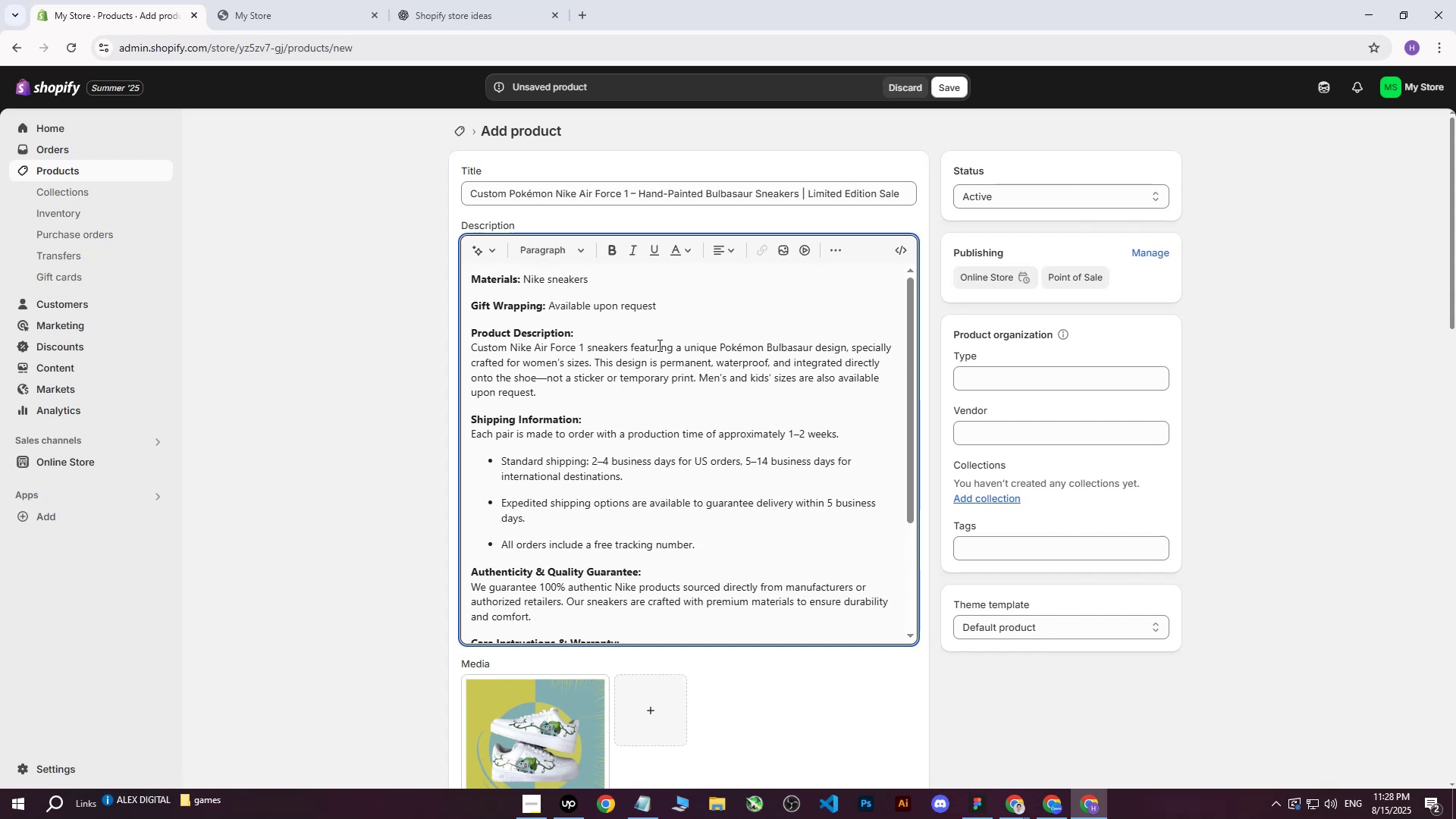 
wait(9.89)
 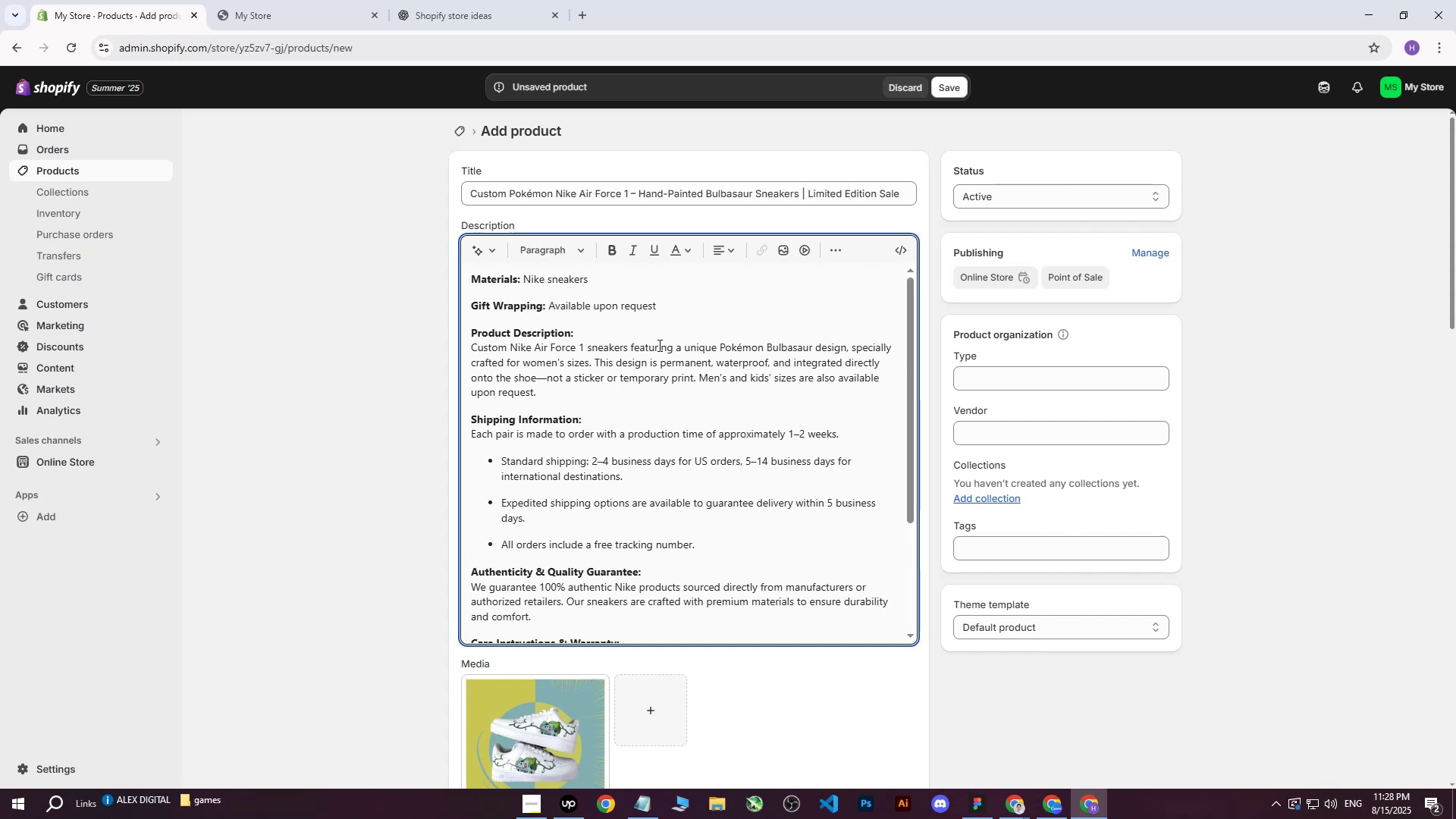 
scroll: coordinate [781, 384], scroll_direction: down, amount: 2.0
 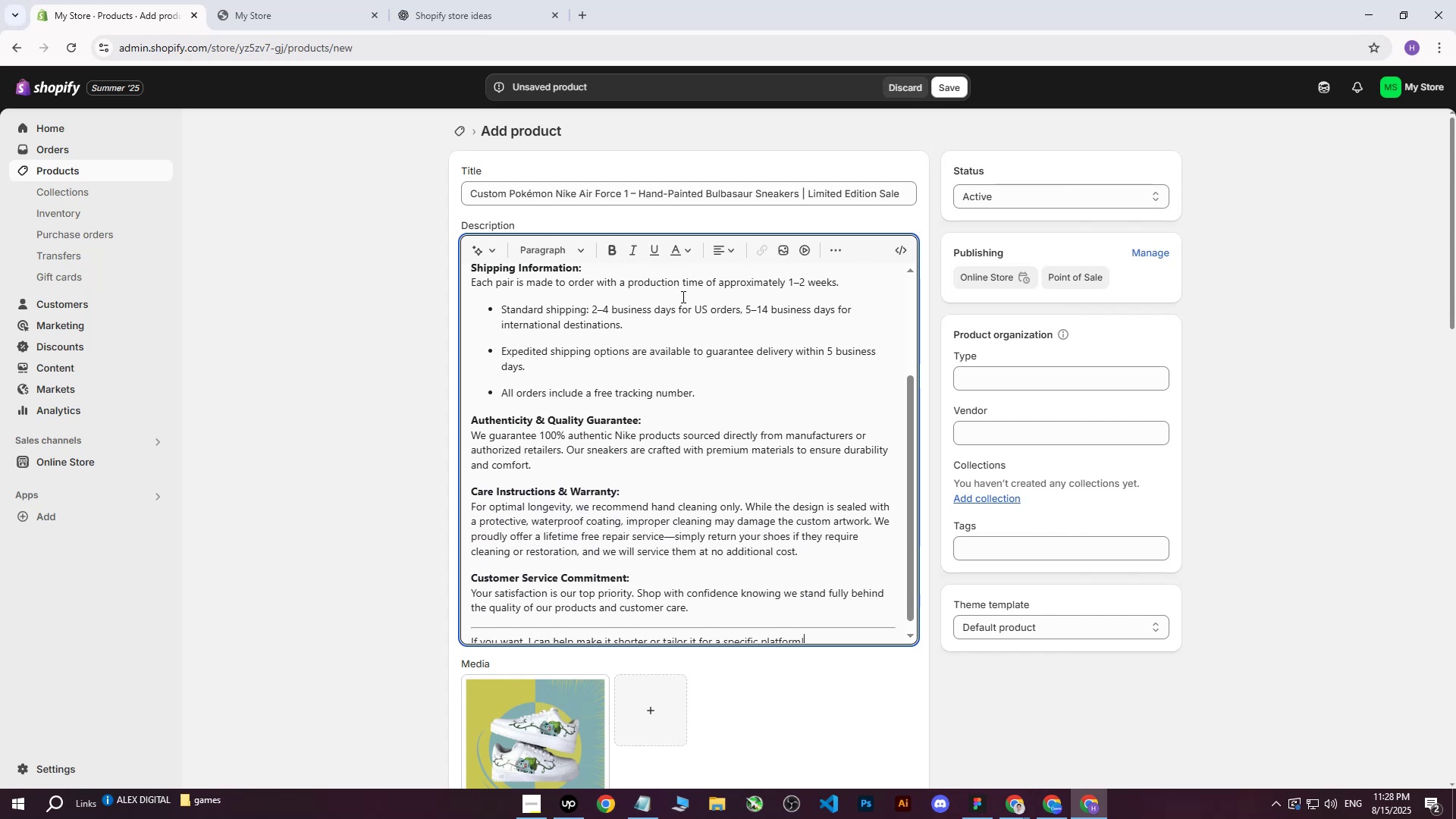 
wait(8.85)
 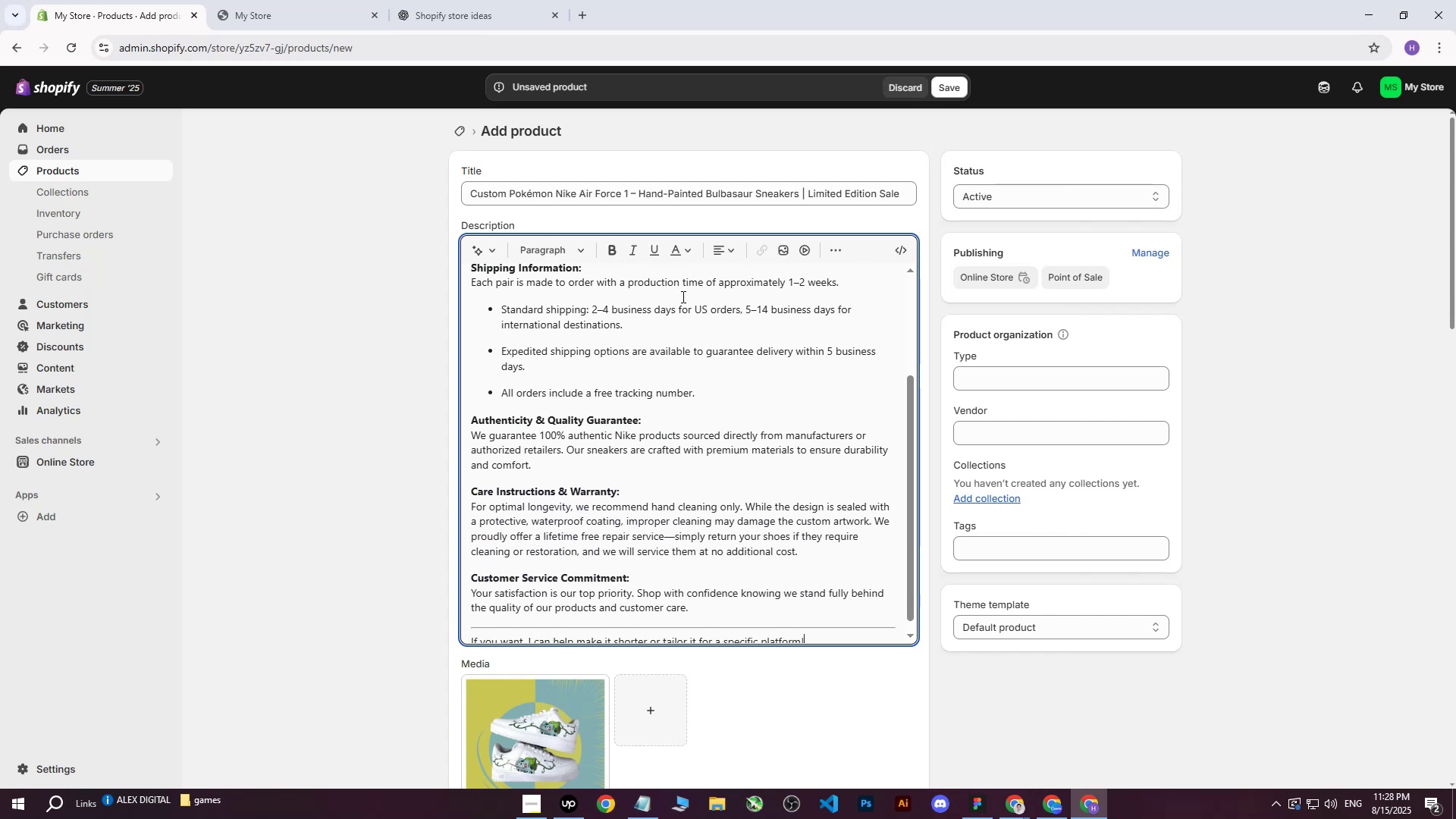 
scroll: coordinate [551, 438], scroll_direction: down, amount: 2.0
 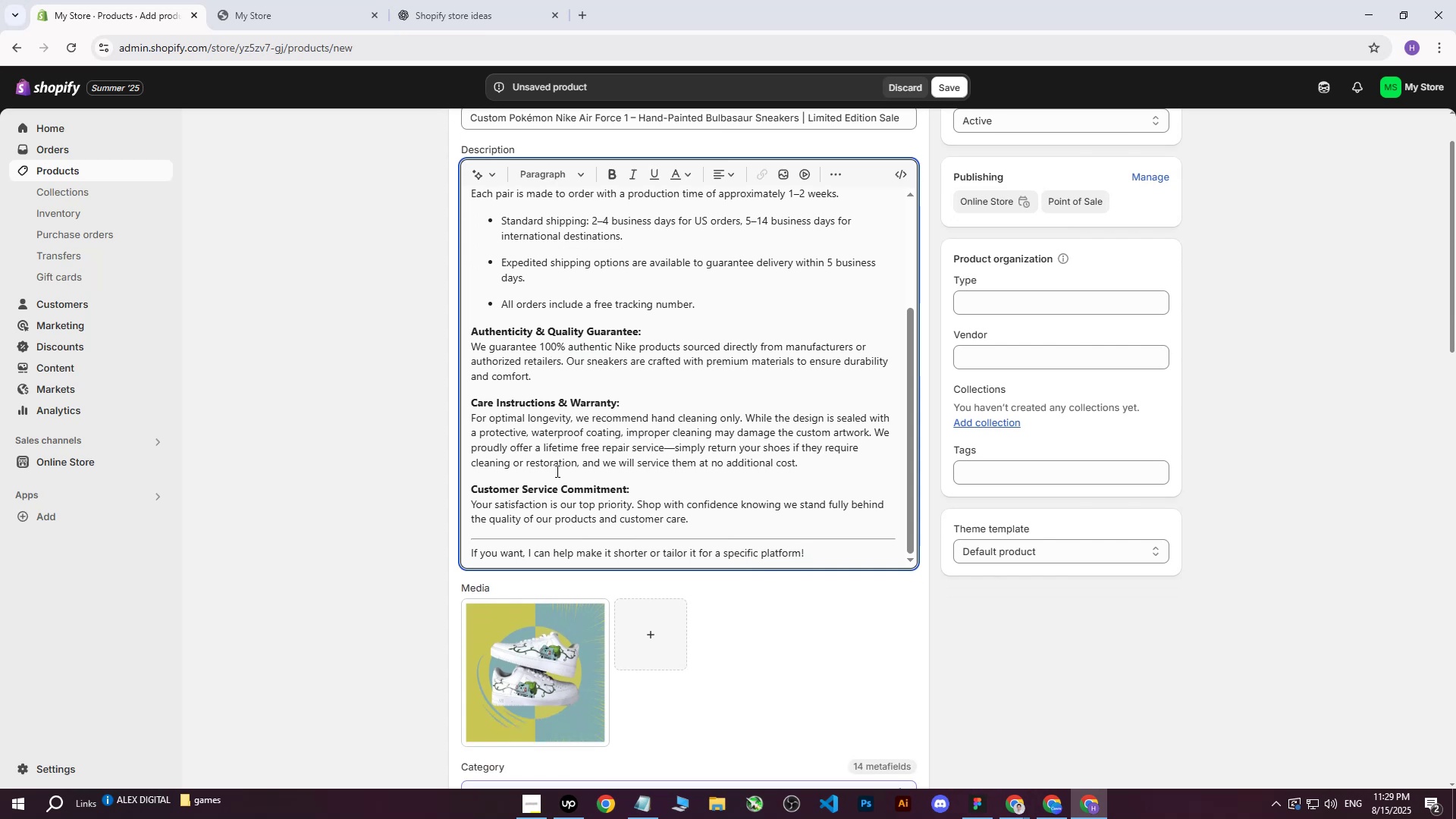 
wait(6.3)
 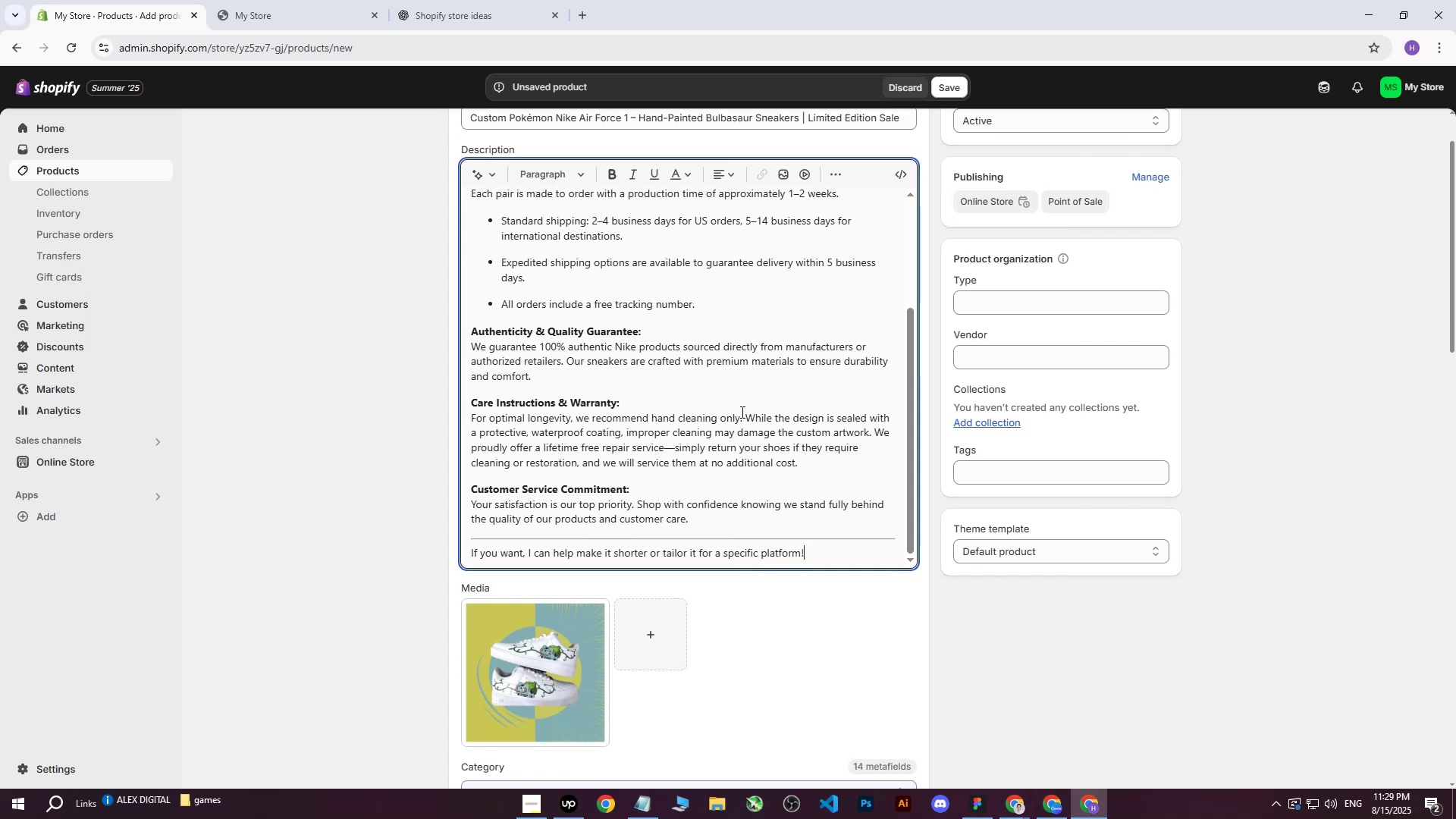 
scroll: coordinate [589, 487], scroll_direction: down, amount: 1.0
 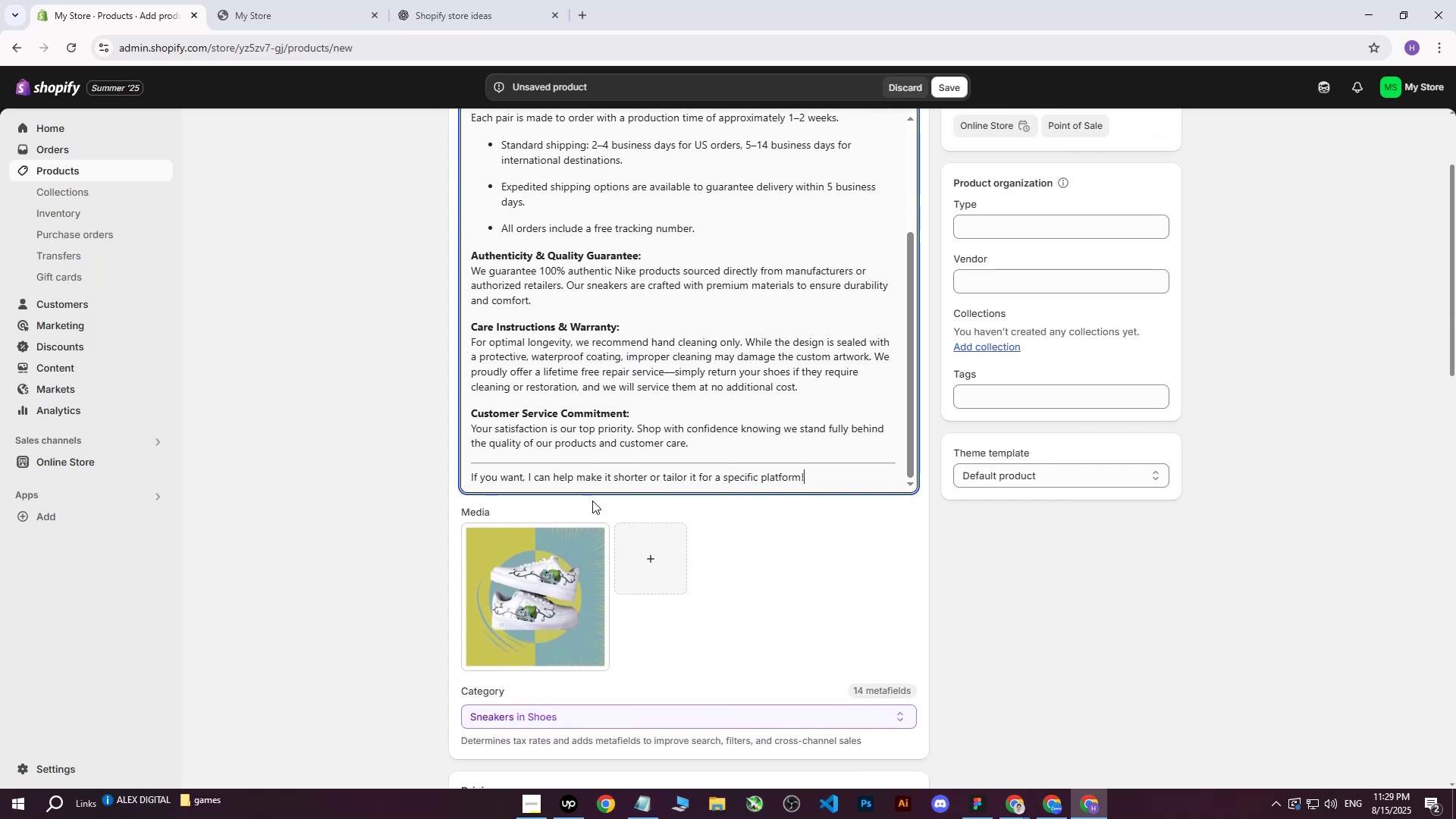 
scroll: coordinate [582, 337], scroll_direction: up, amount: 14.0
 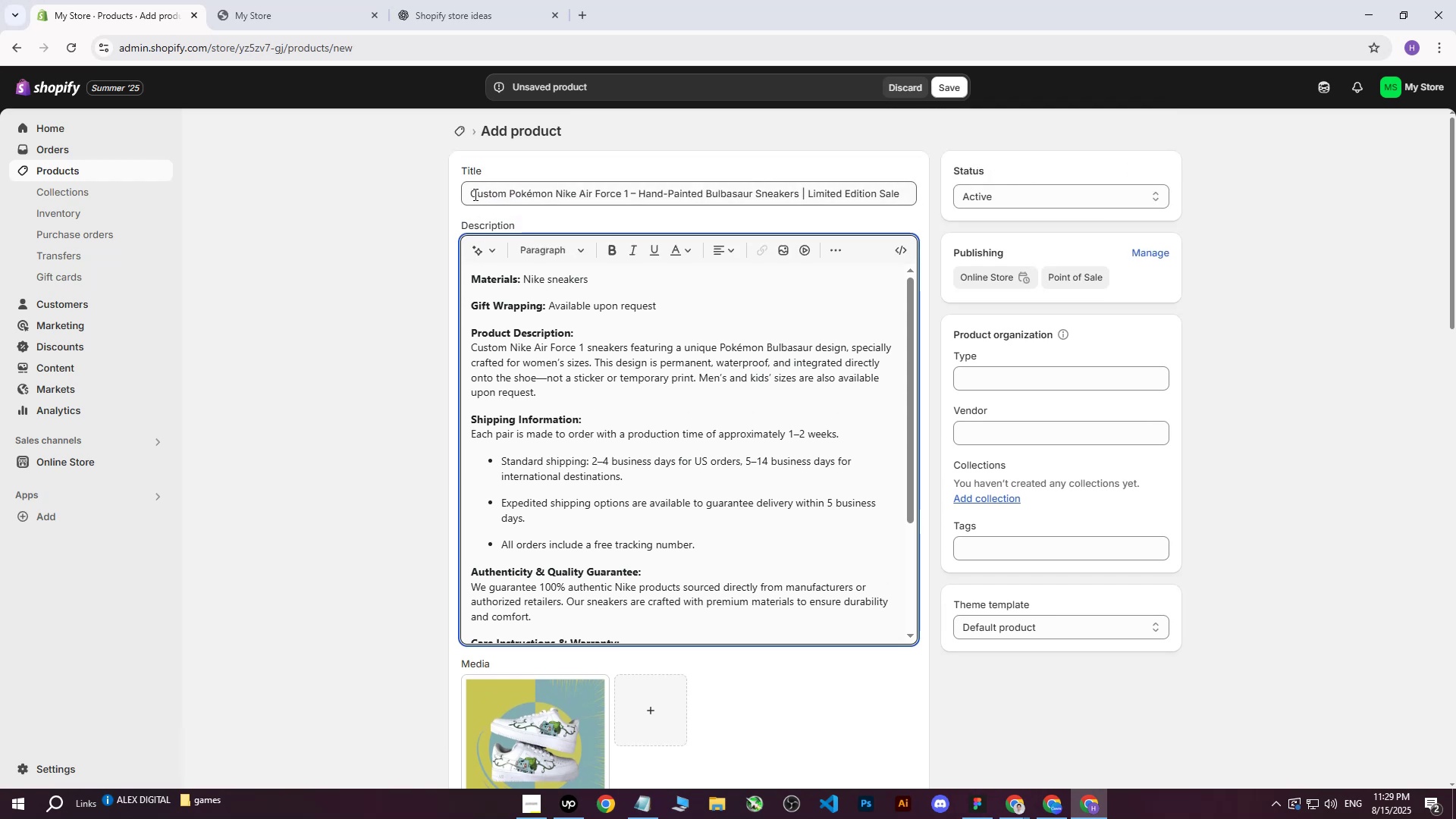 
left_click_drag(start_coordinate=[474, 193], to_coordinate=[946, 196])
 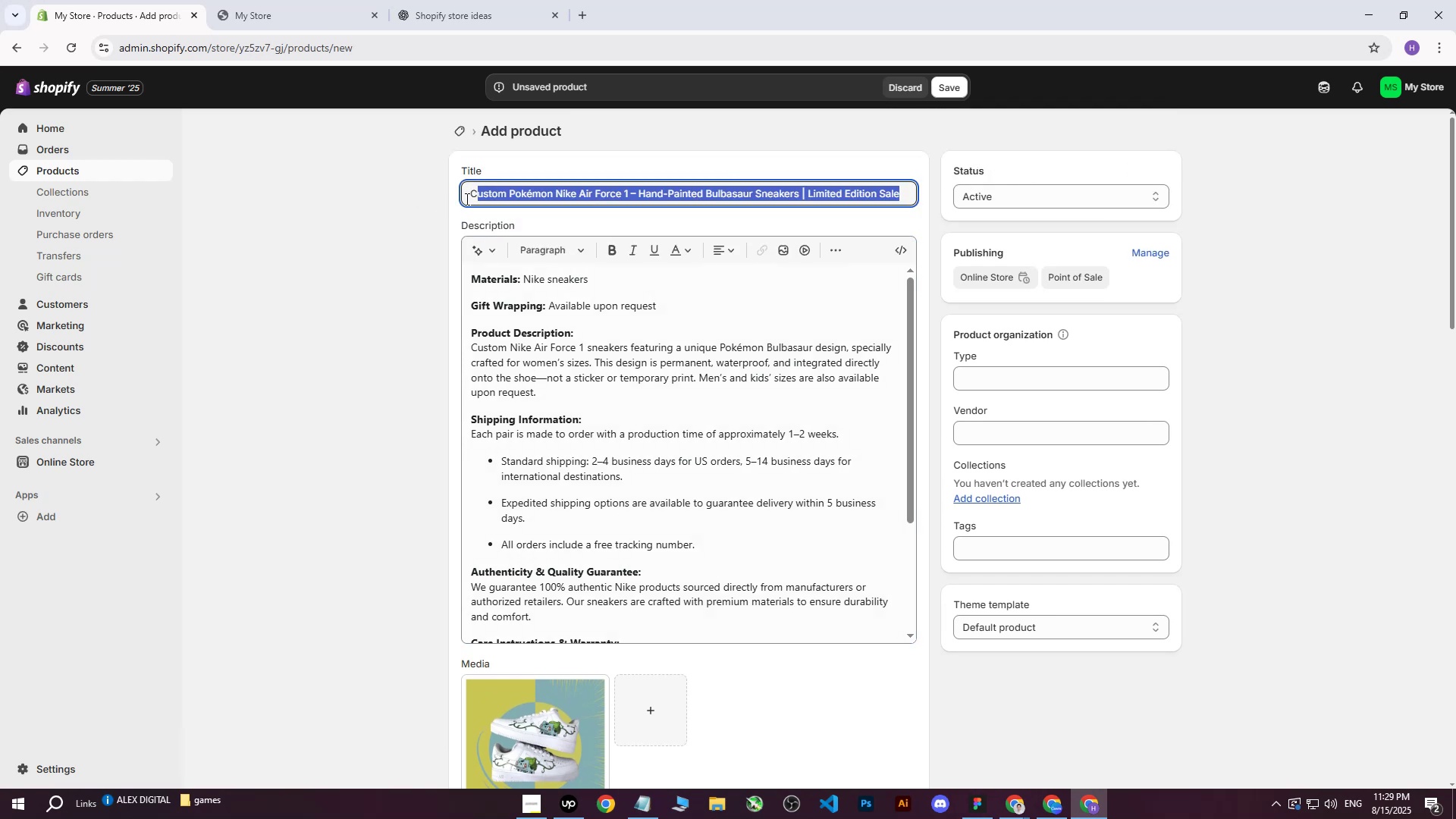 
left_click_drag(start_coordinate=[473, 198], to_coordinate=[1098, 232])
 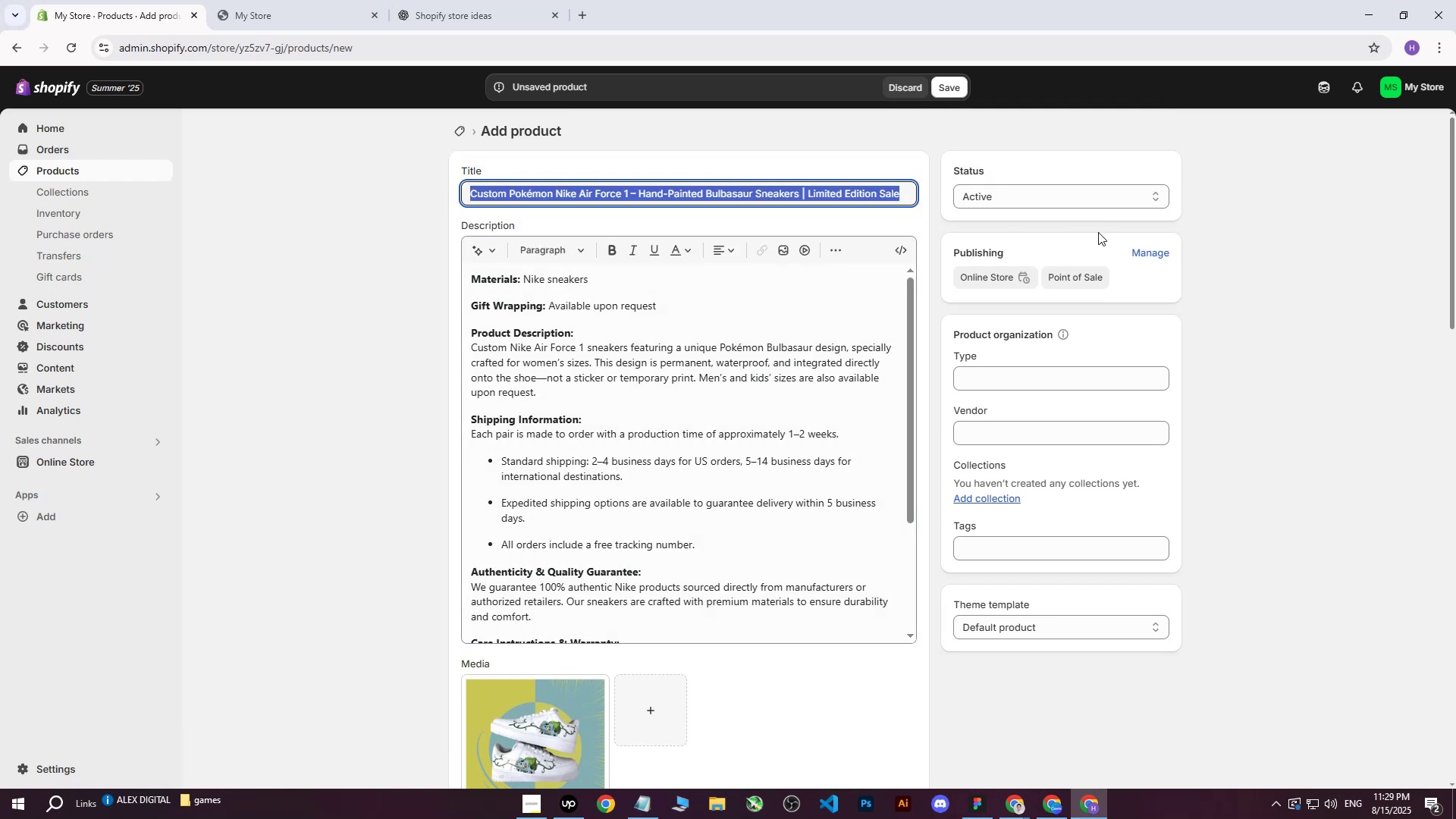 
key(Control+ControlLeft)
 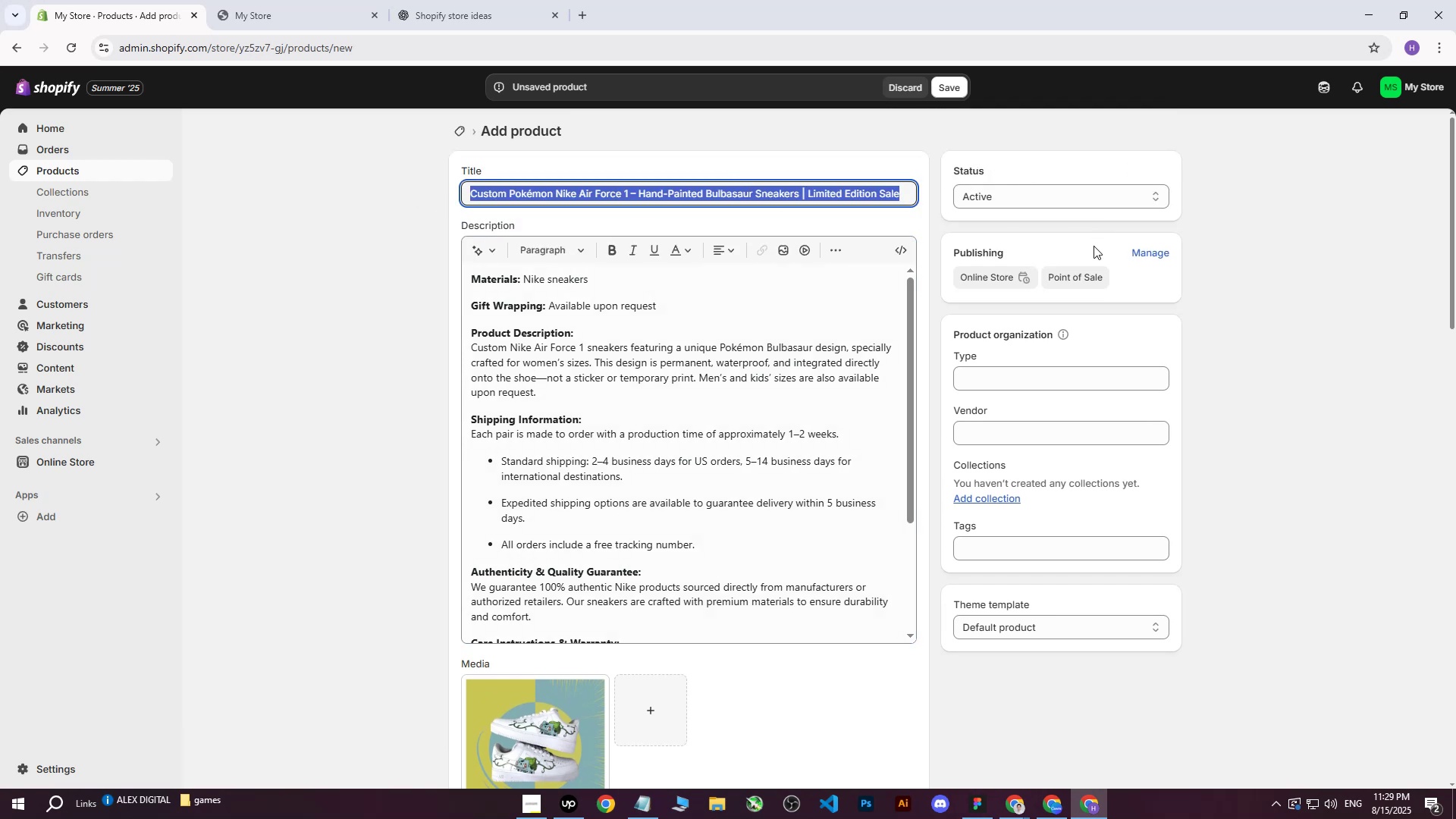 
key(Control+C)
 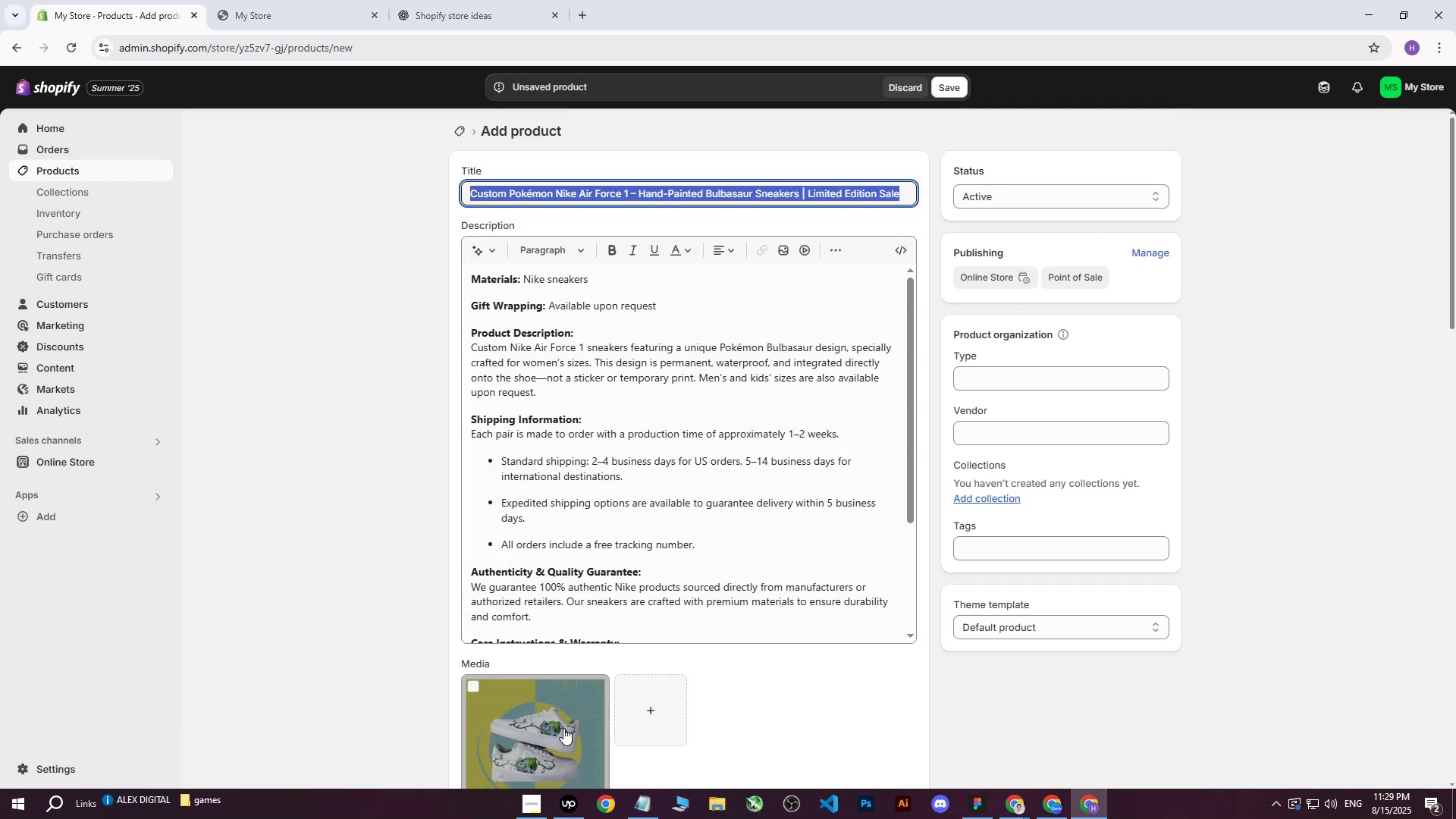 
left_click([528, 755])
 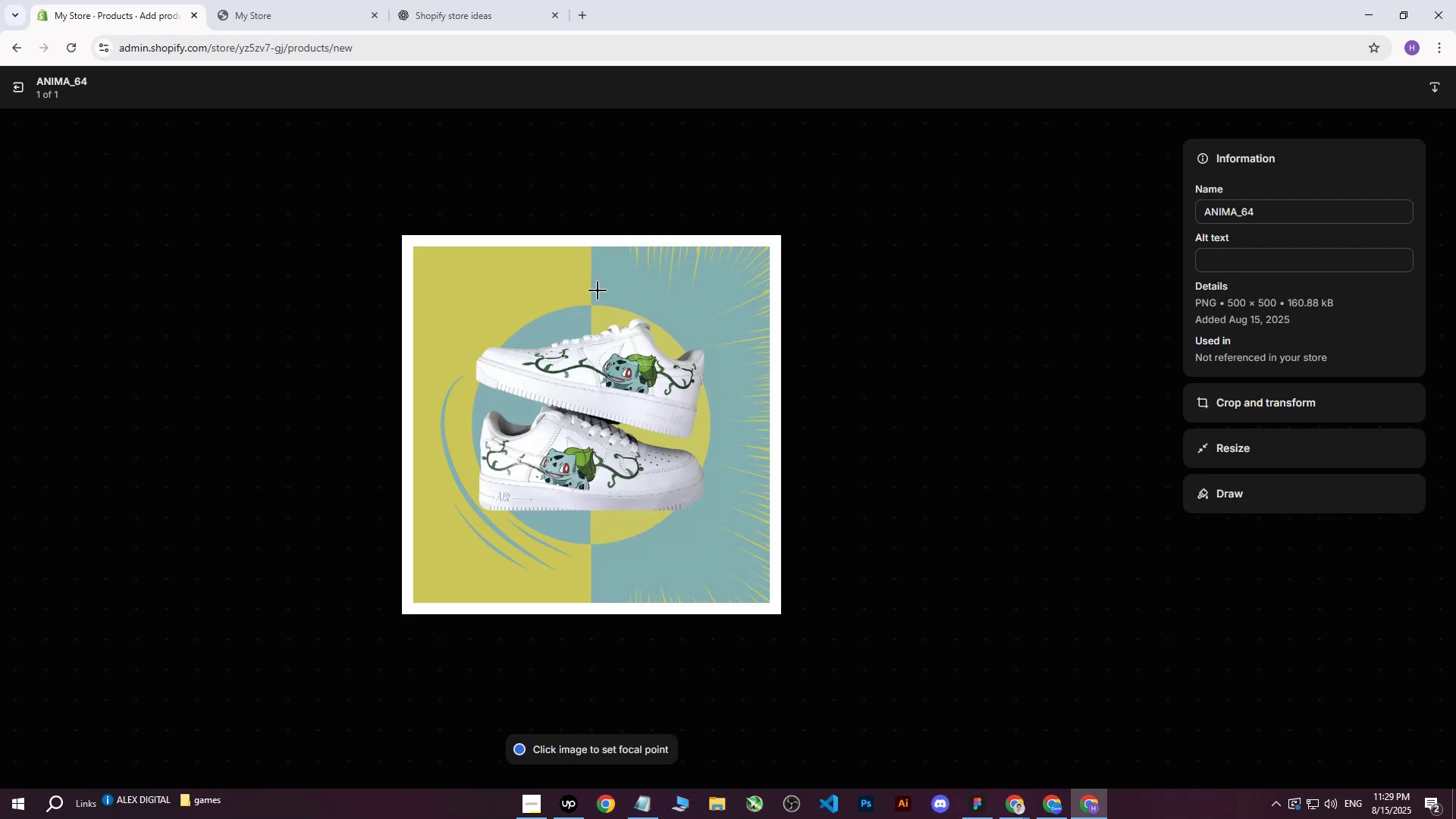 
left_click([1211, 252])
 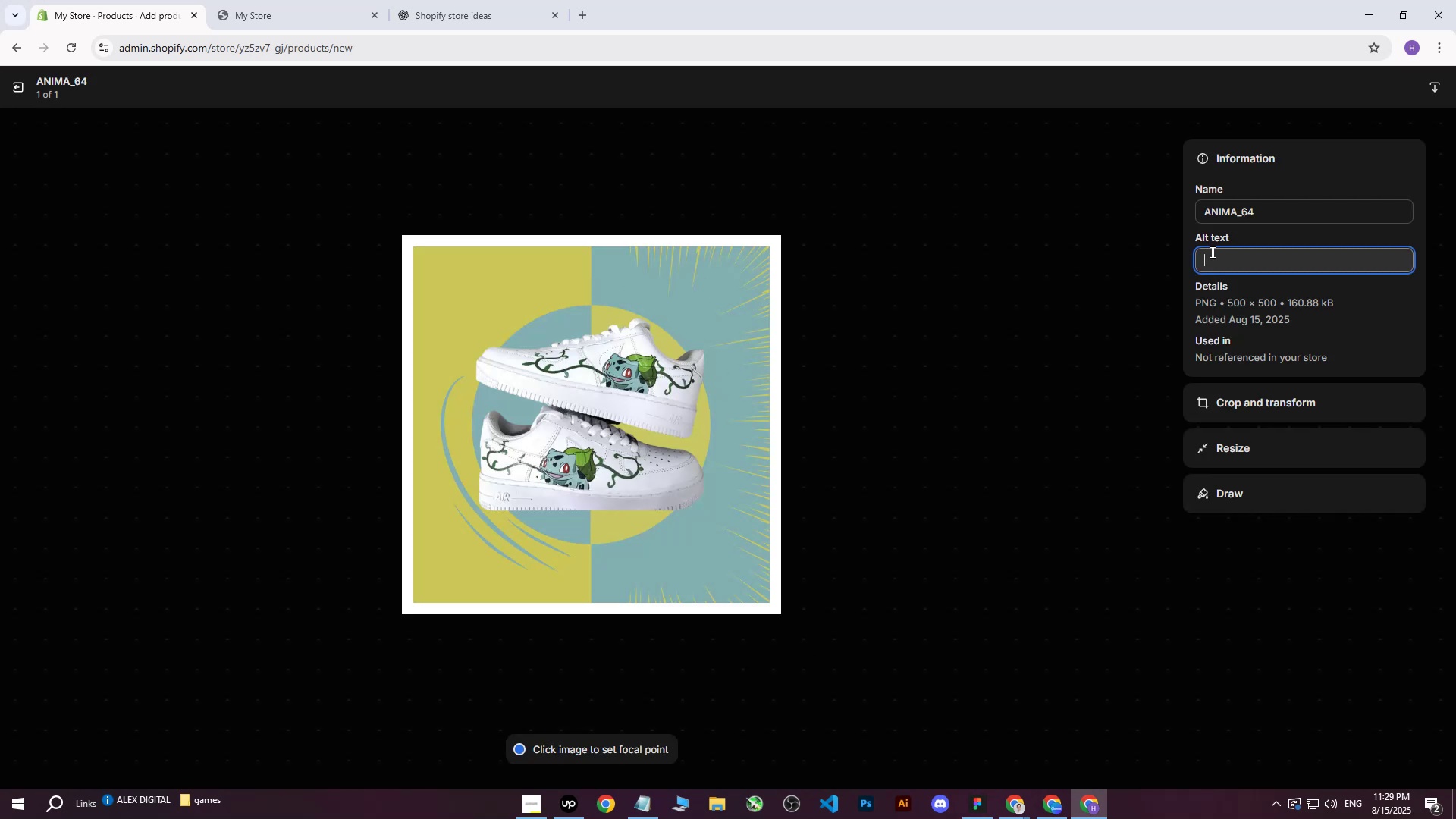 
key(Control+ControlLeft)
 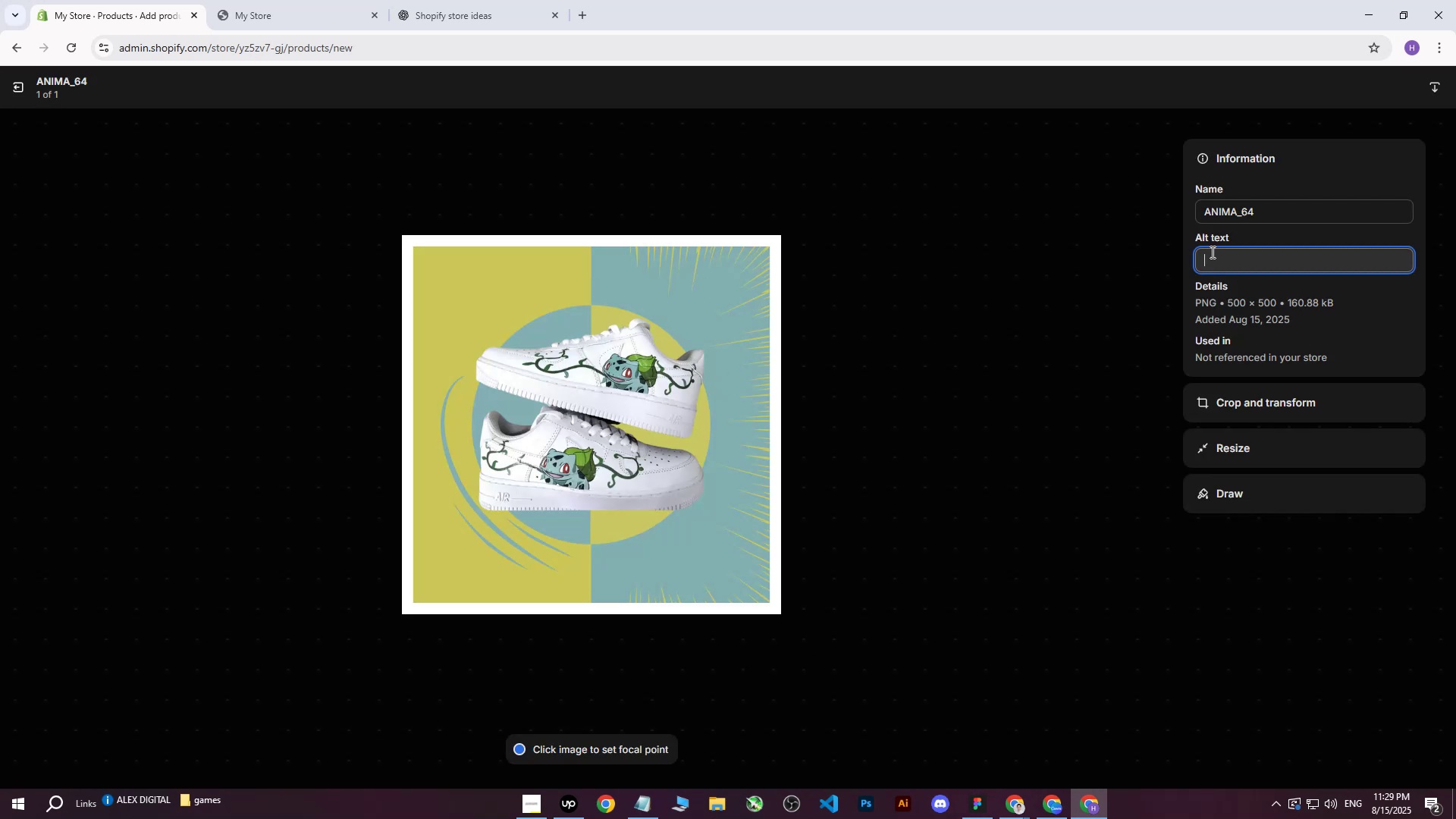 
key(Control+V)
 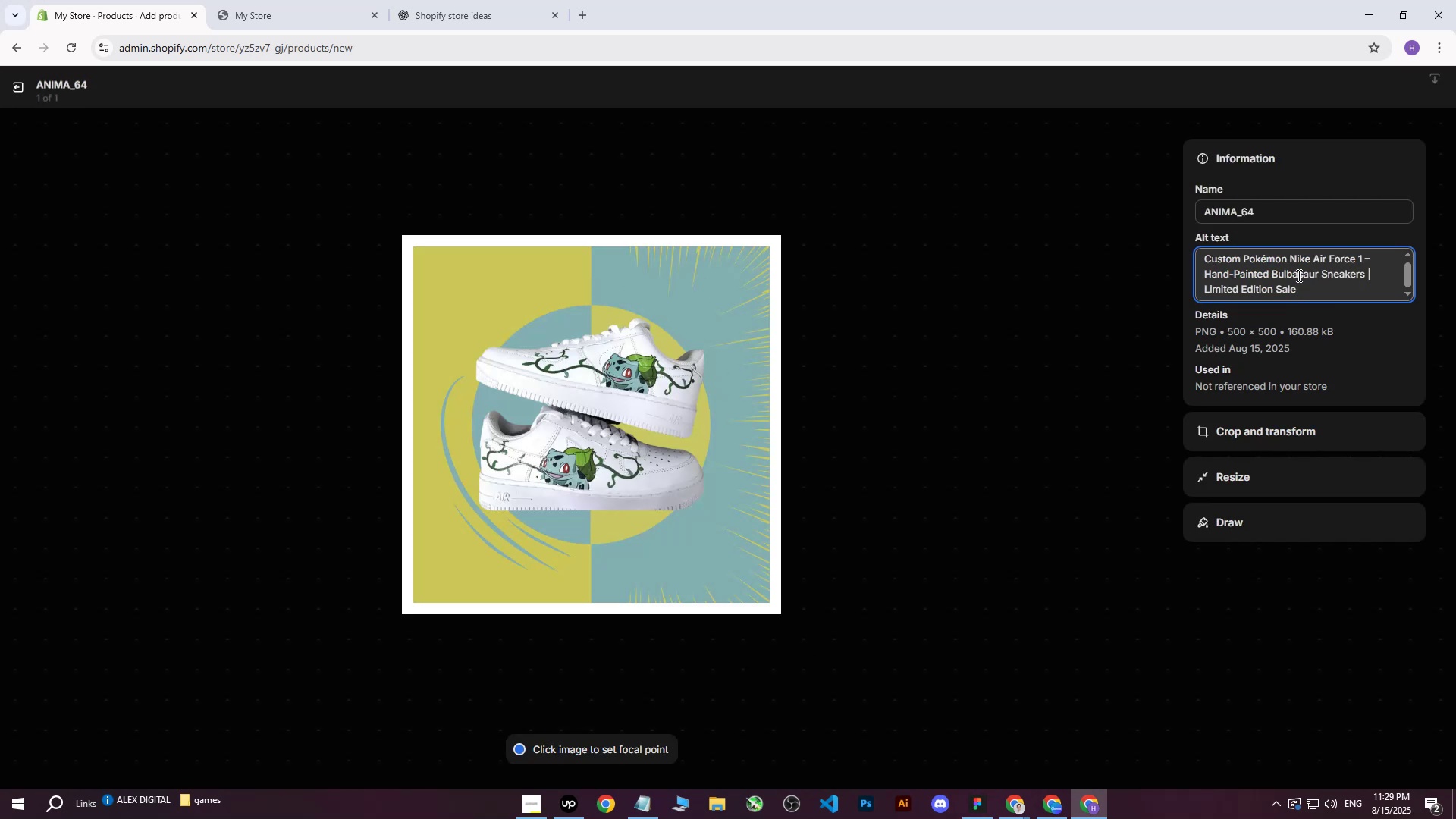 
key(Space)
 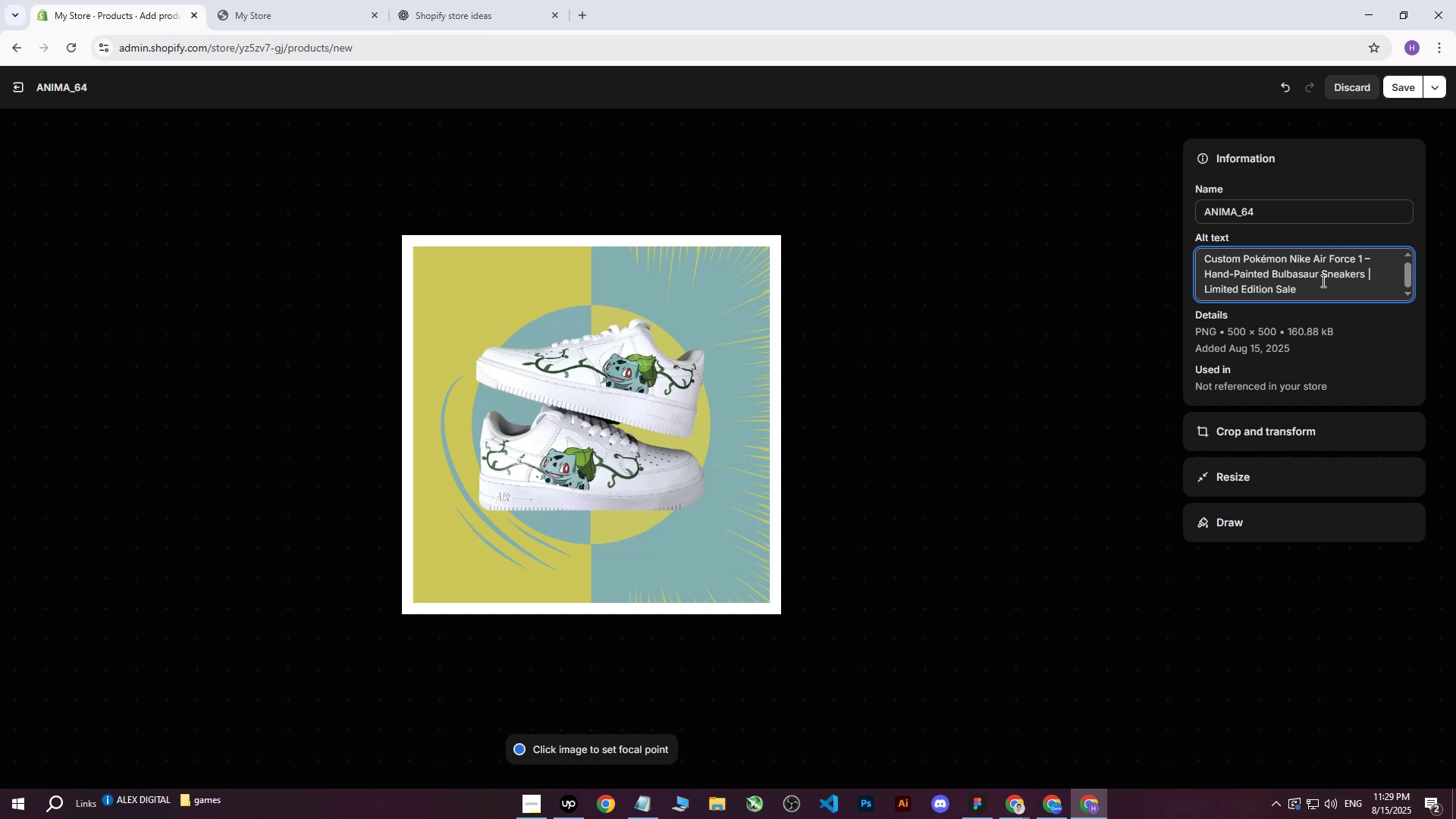 
type(gree)
key(Backspace)
key(Backspace)
key(Backspace)
key(Backspace)
type(on green/yell)
key(Backspace)
key(Backspace)
key(Backspace)
key(Backspace)
key(Backspace)
key(Backspace)
type(n and yellow )
 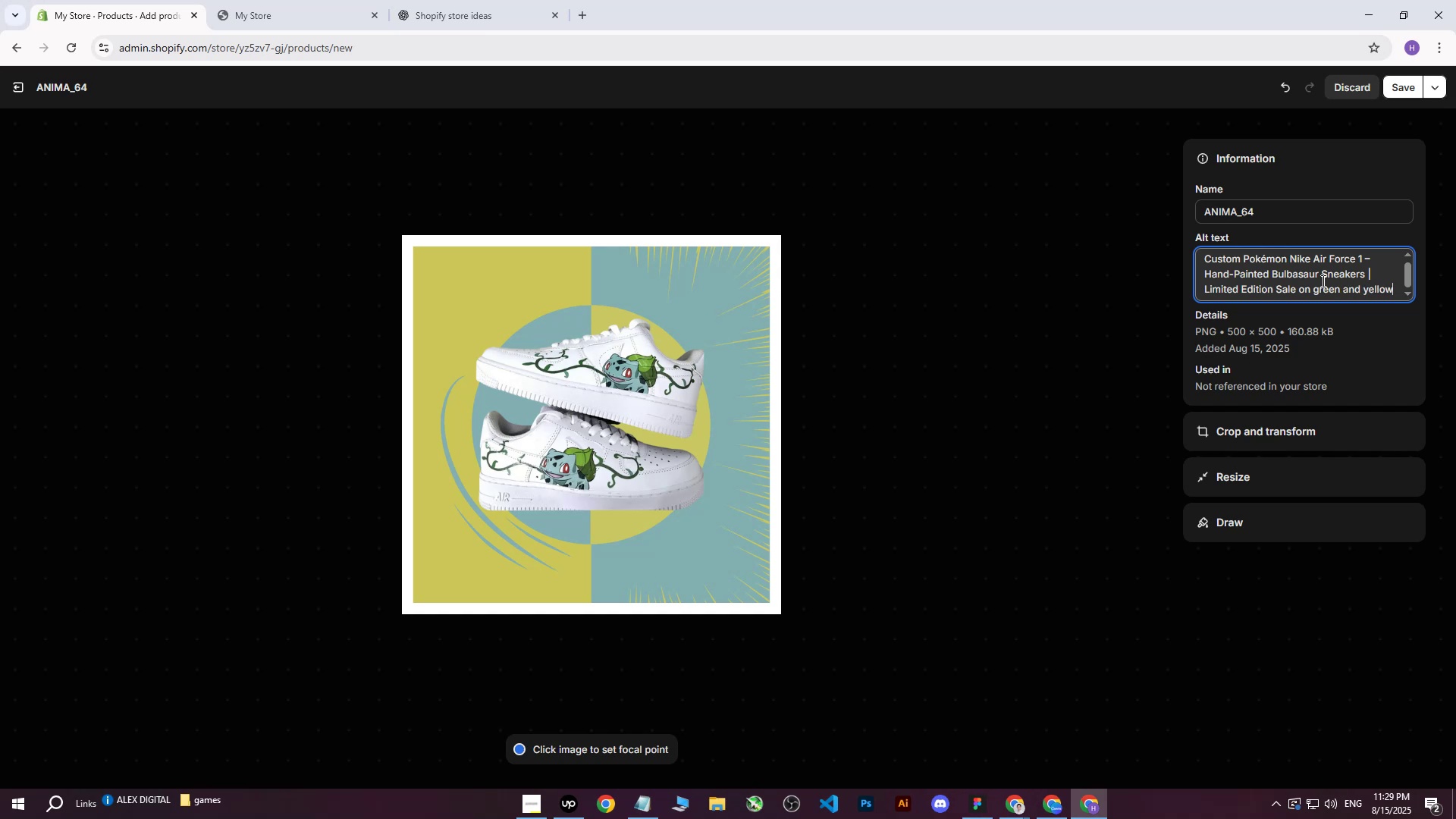 
wait(10.43)
 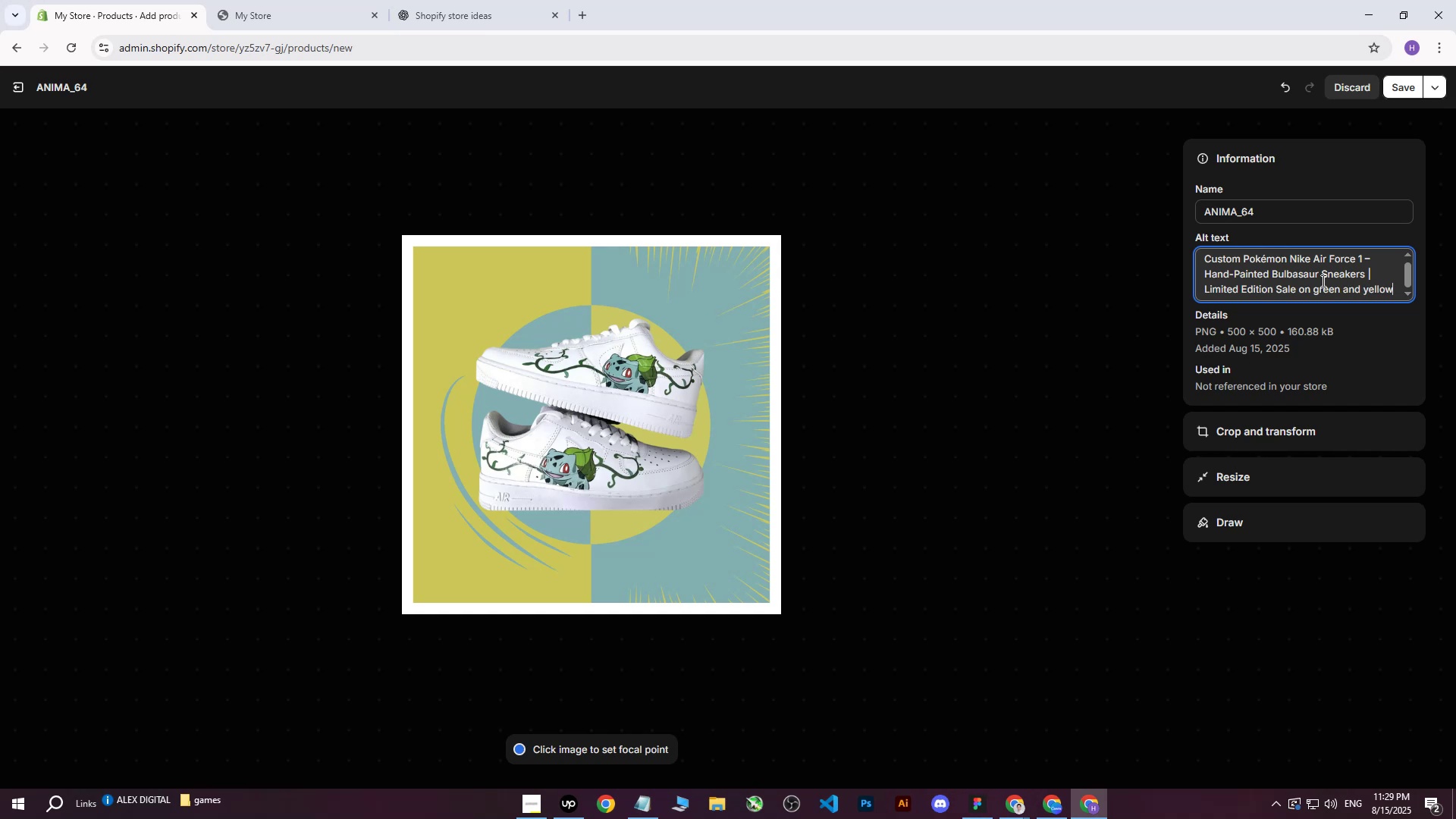 
key(Space)
 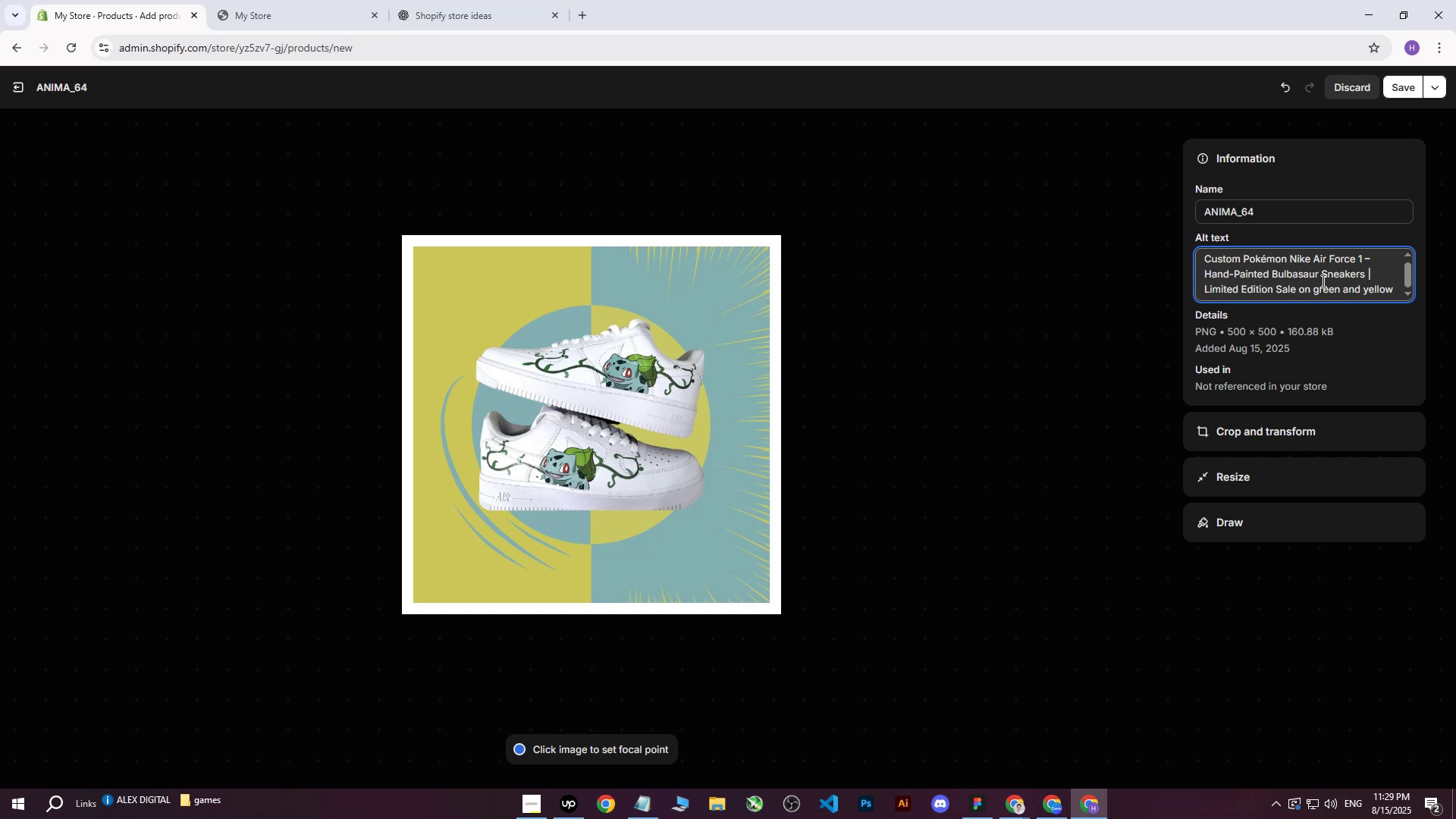 
wait(9.27)
 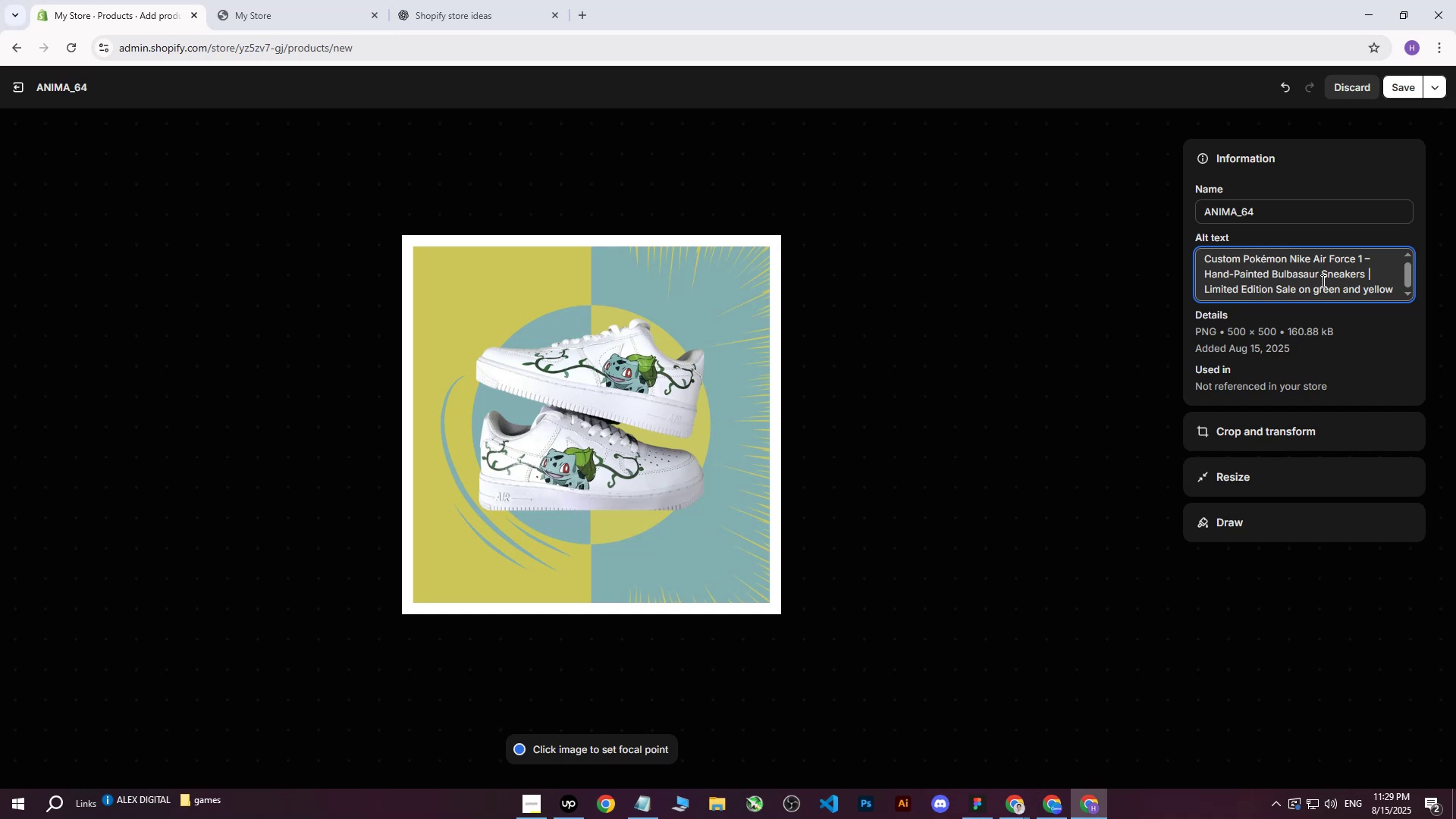 
type( background )
 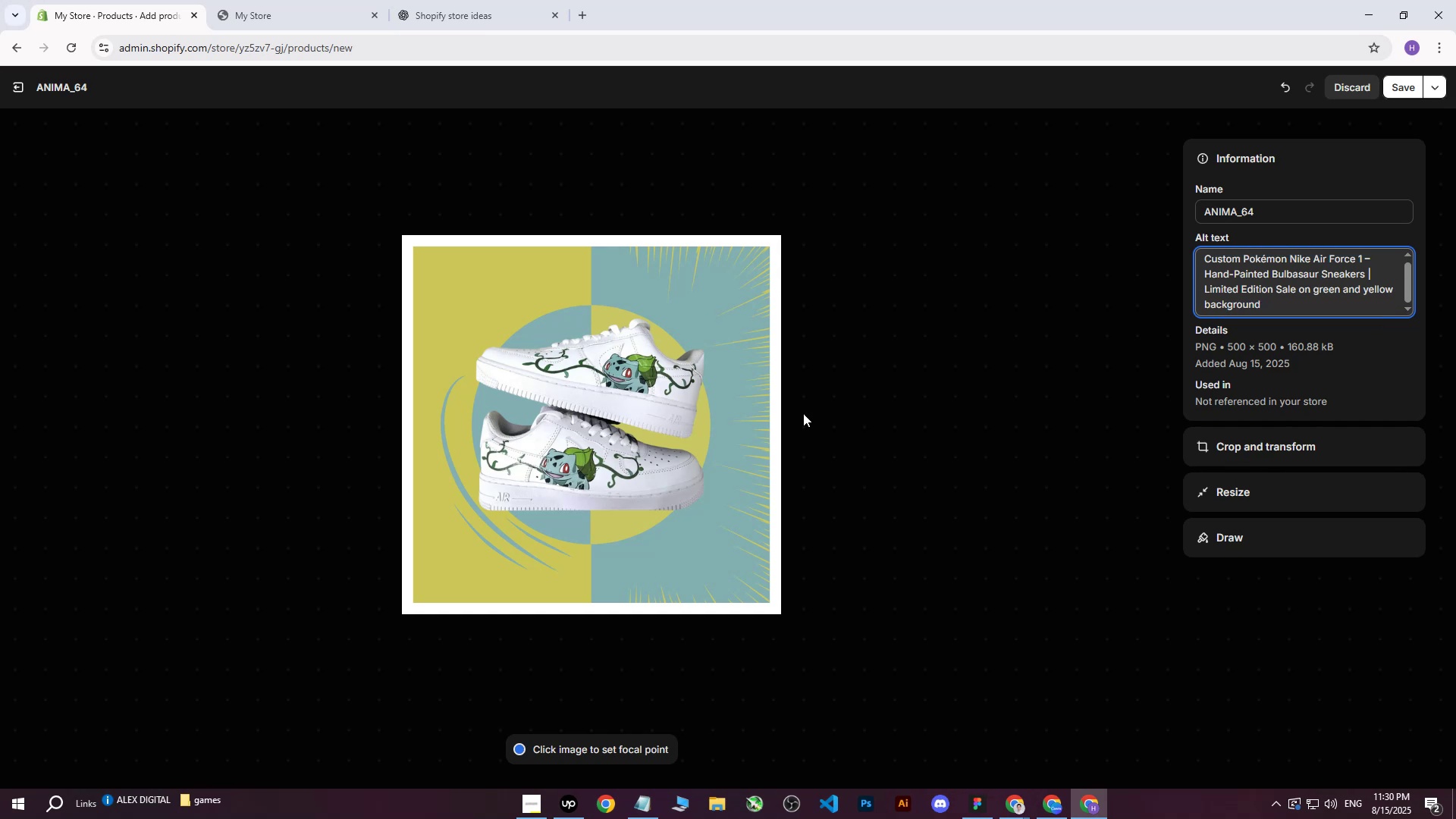 
left_click([1024, 804])
 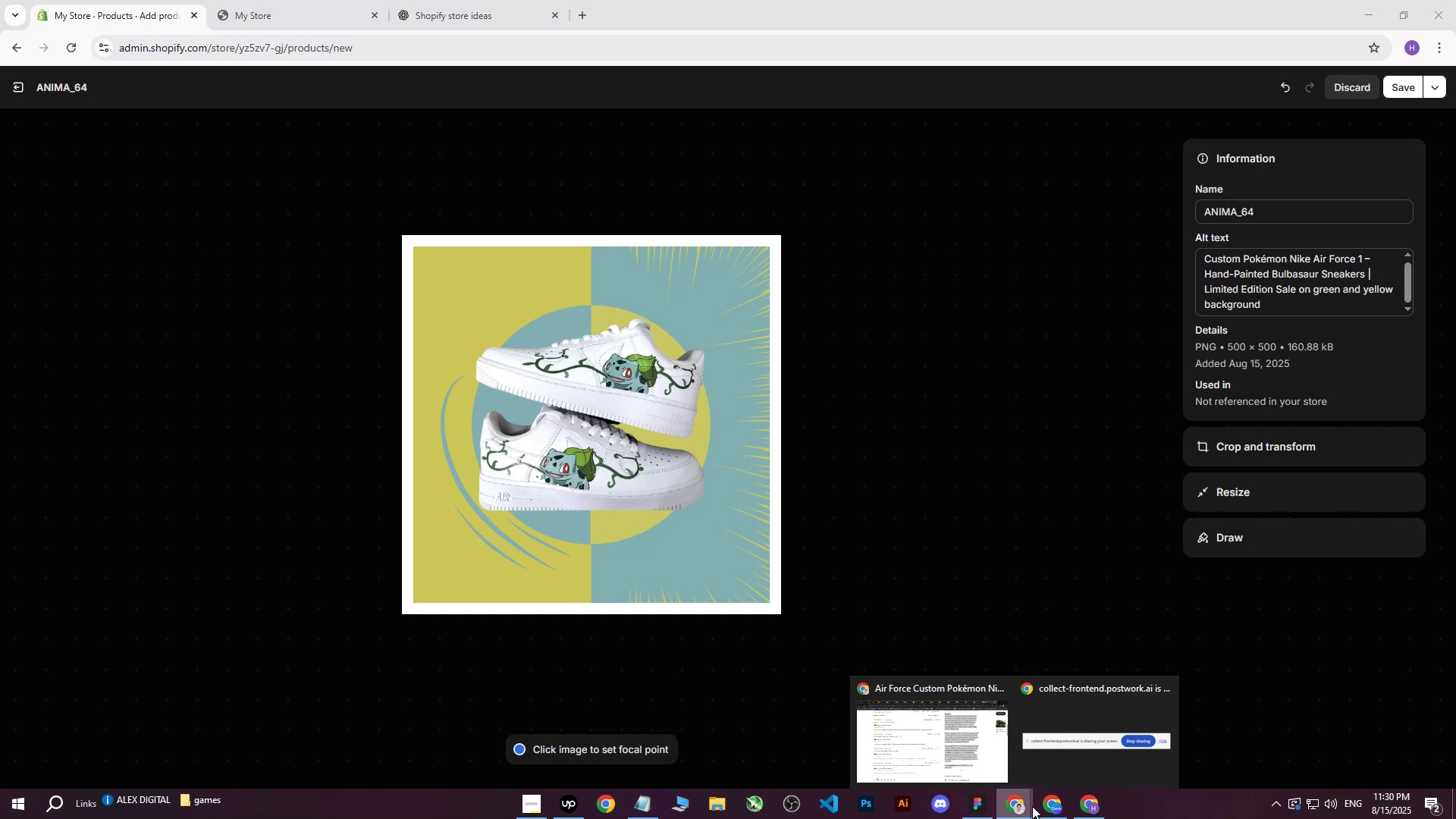 
left_click([1043, 806])
 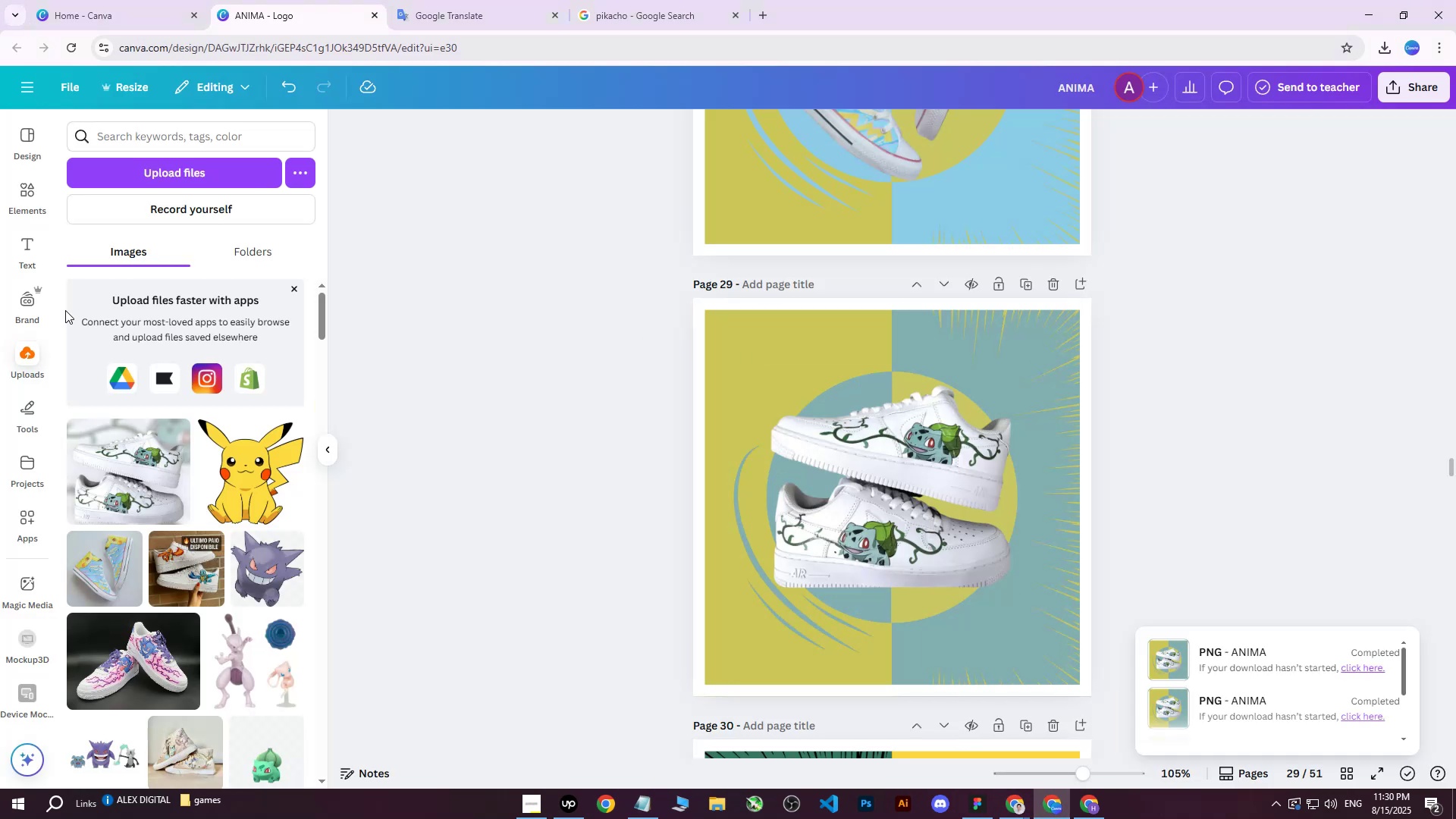 
left_click([164, 165])
 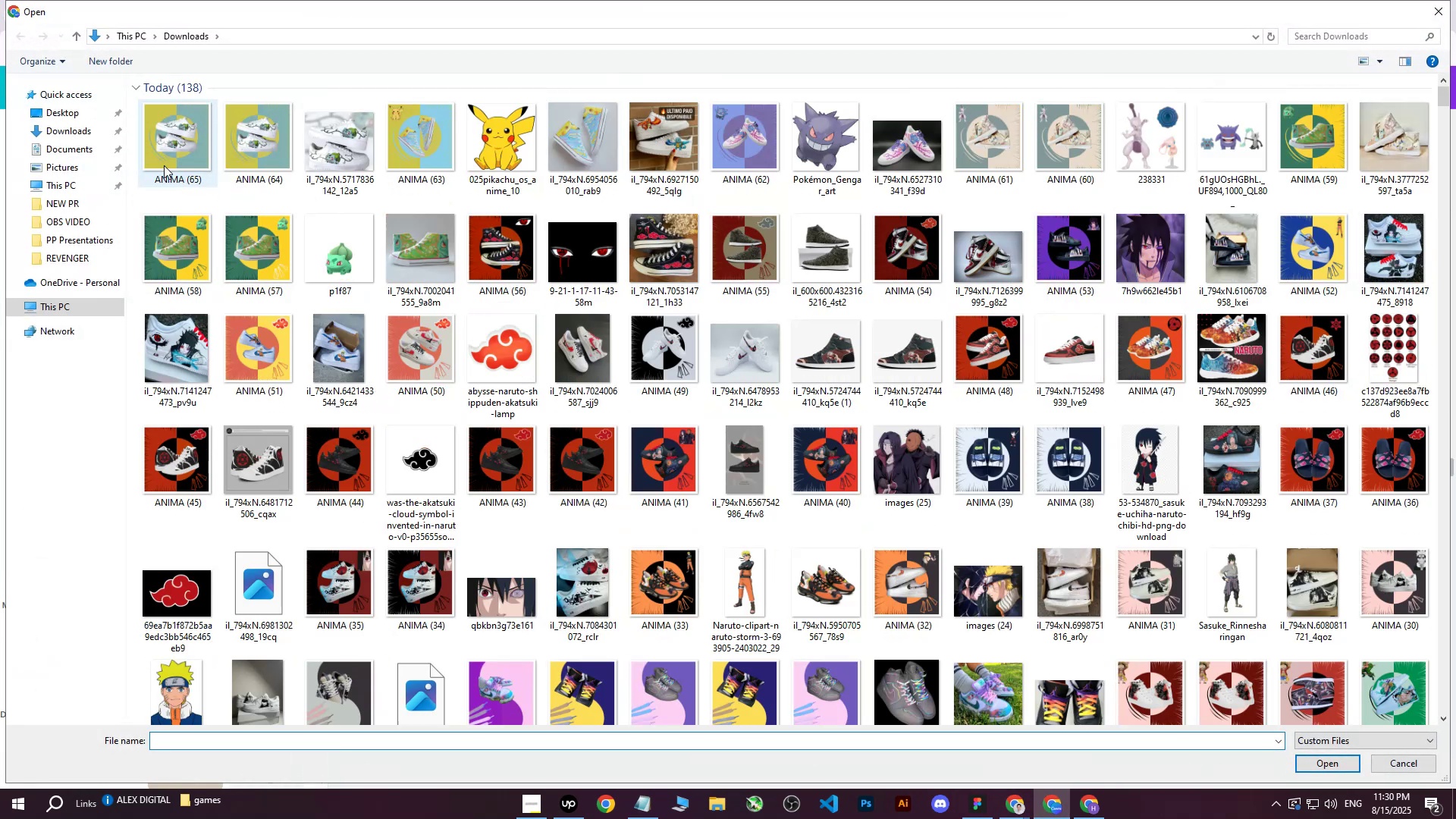 
left_click([168, 153])
 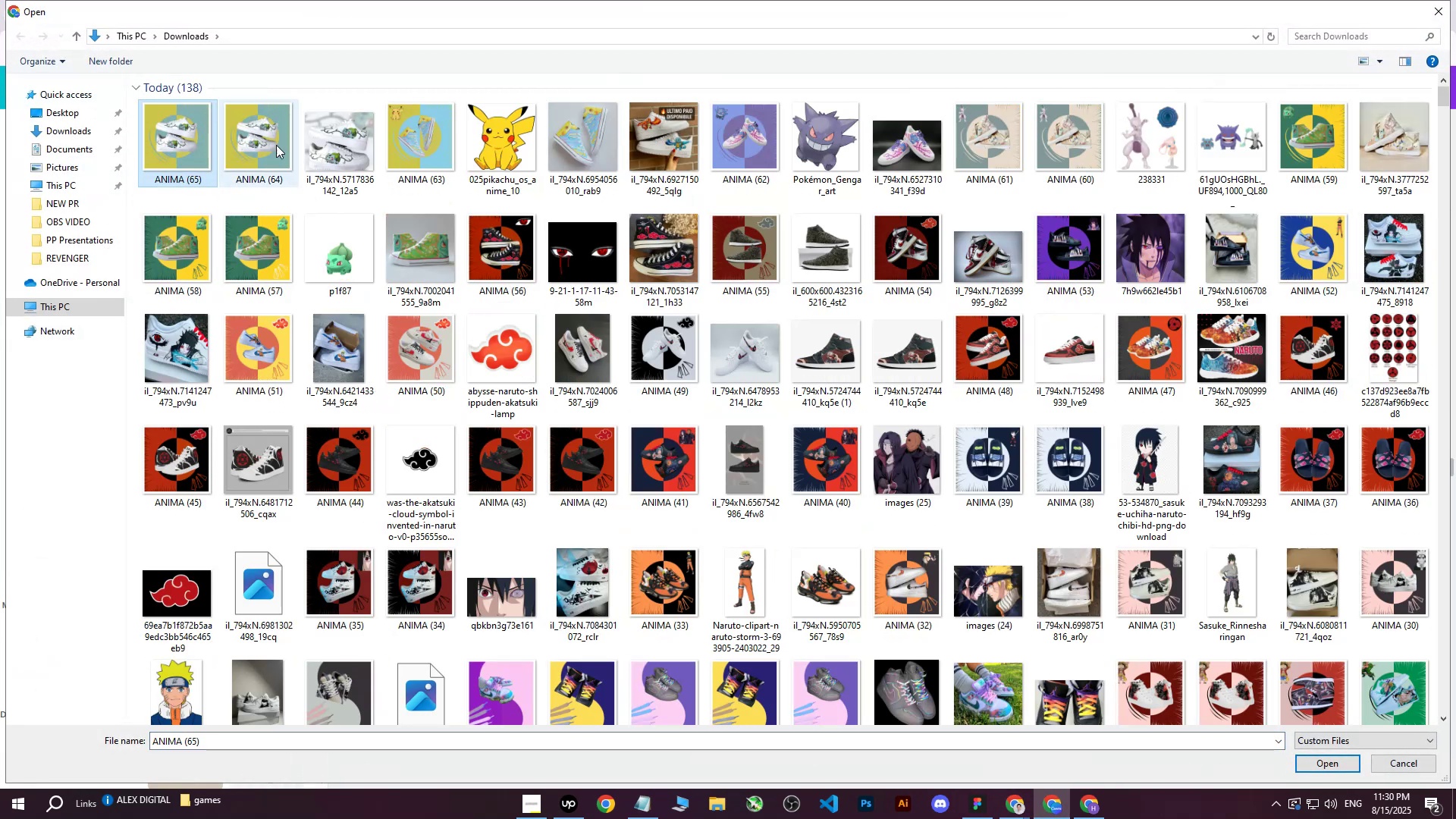 
mouse_move([431, 156])
 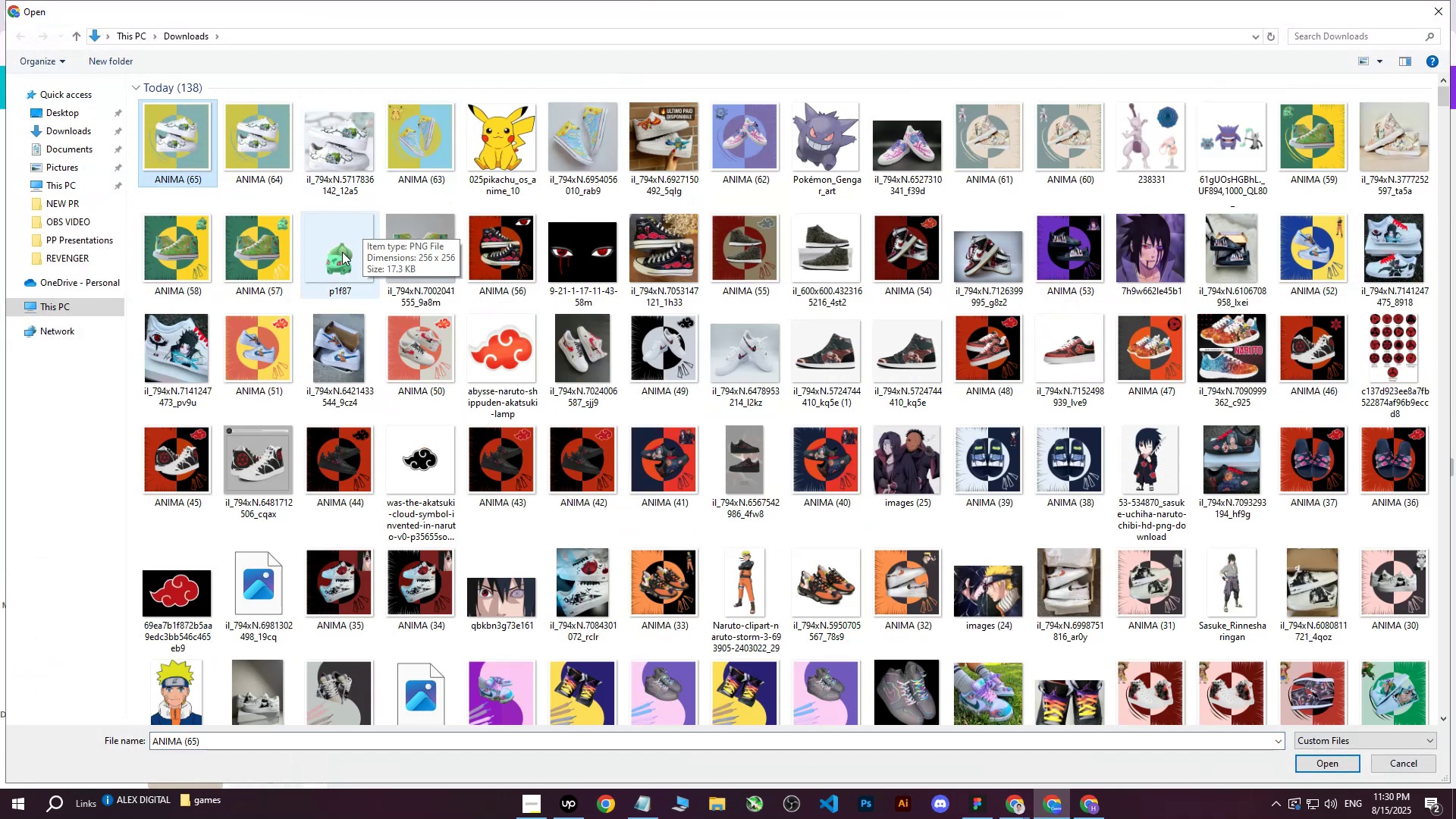 
left_click([342, 252])
 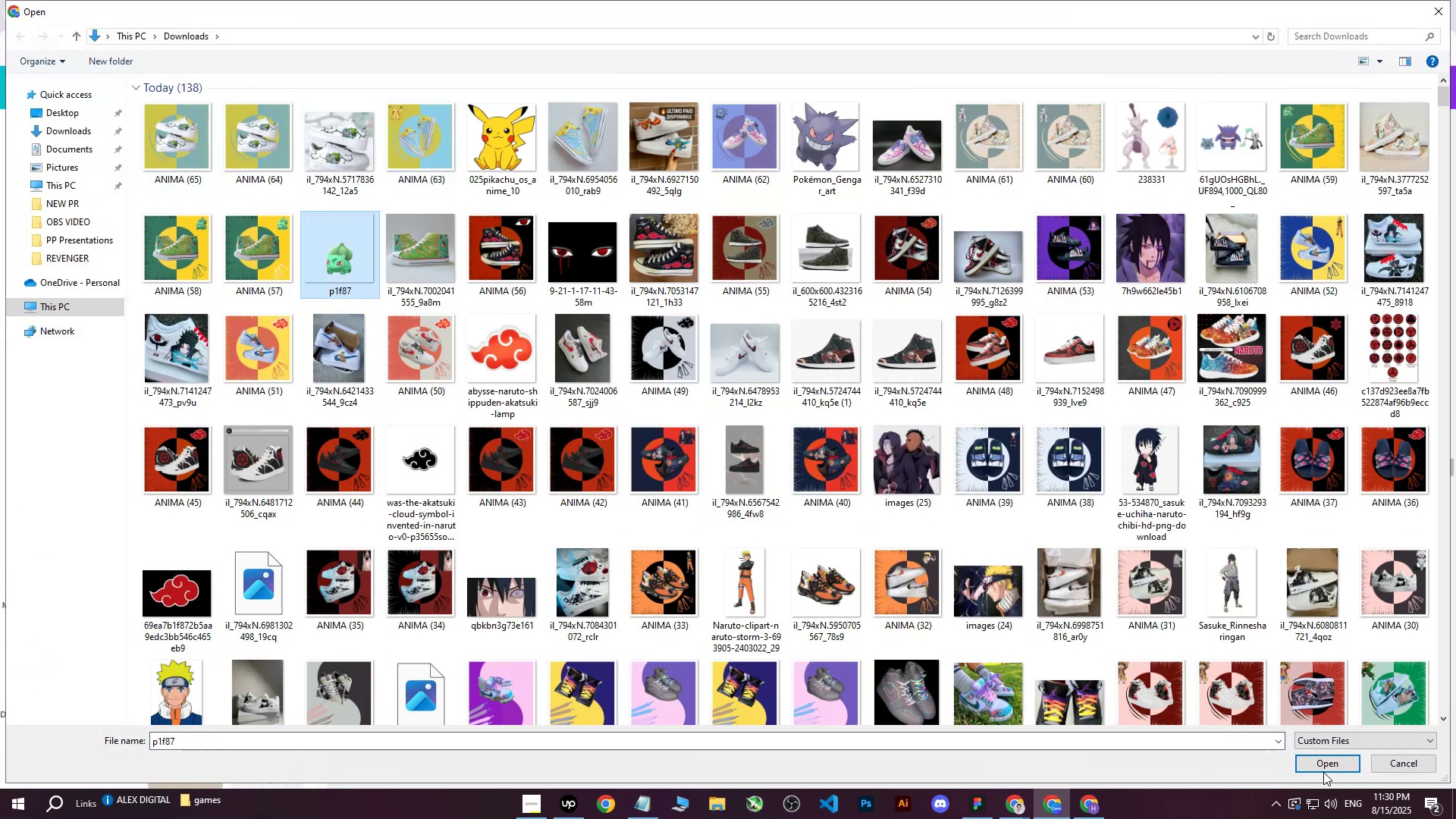 
left_click([1326, 765])
 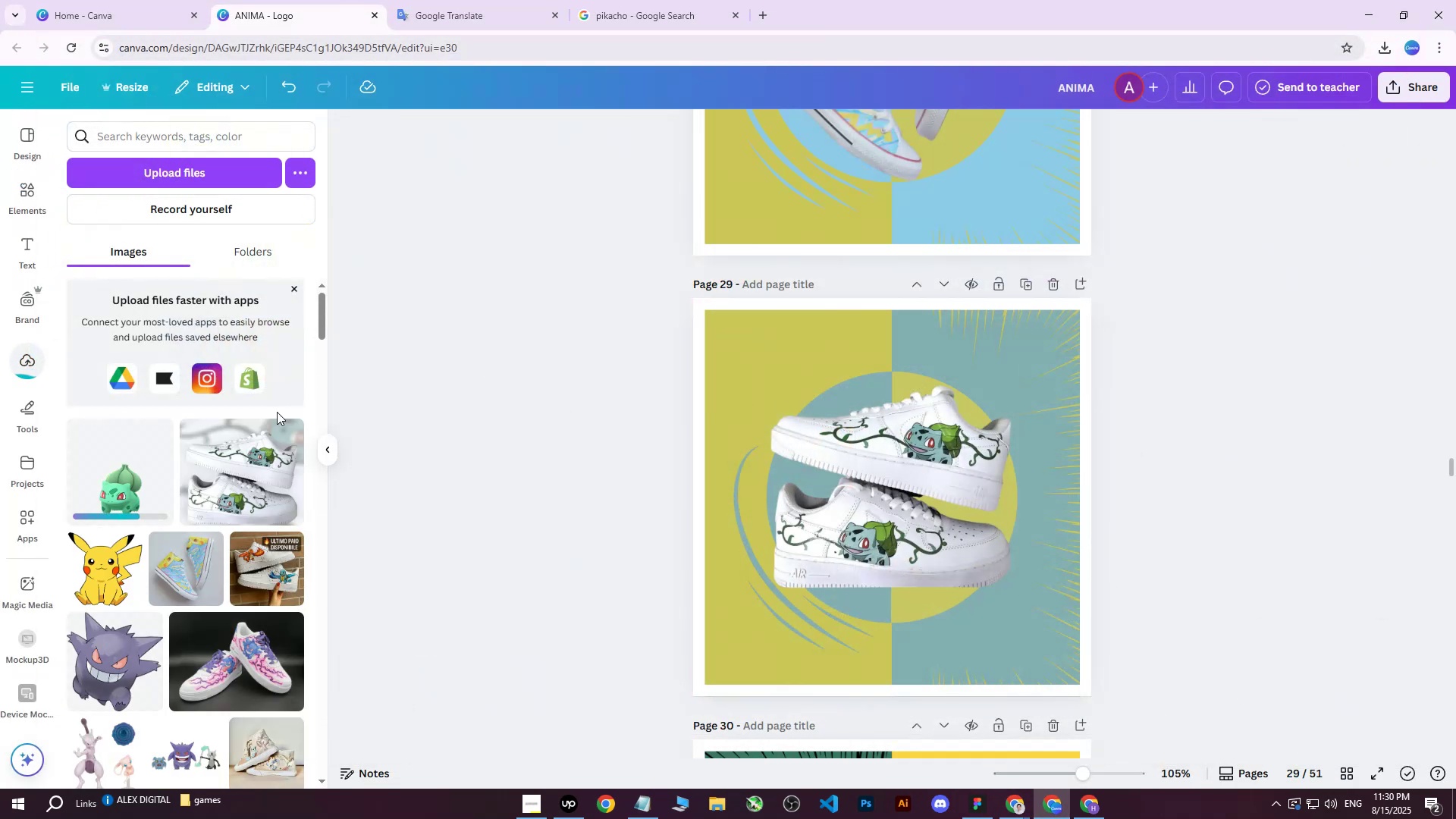 
left_click([165, 463])
 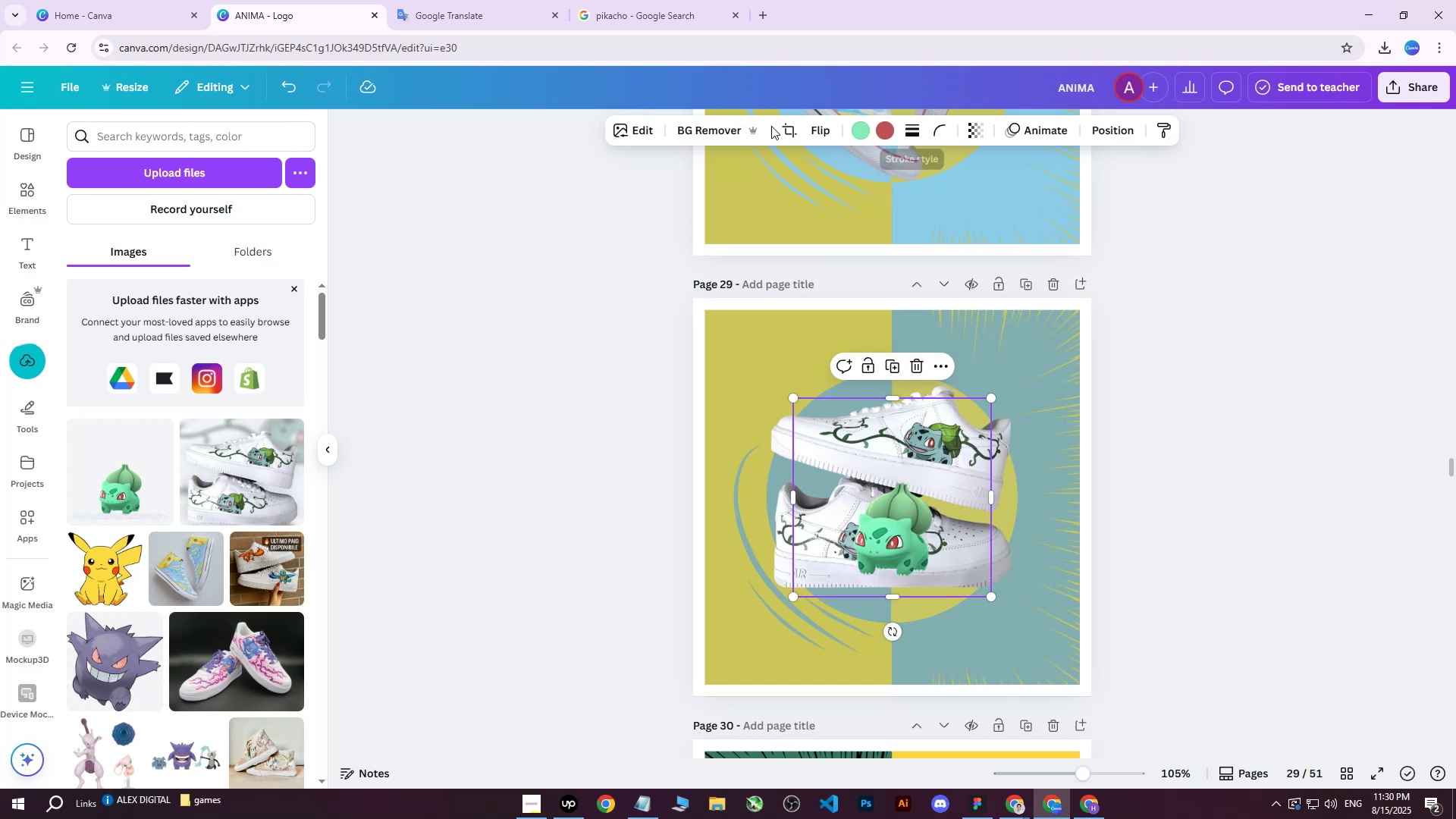 
left_click([819, 125])
 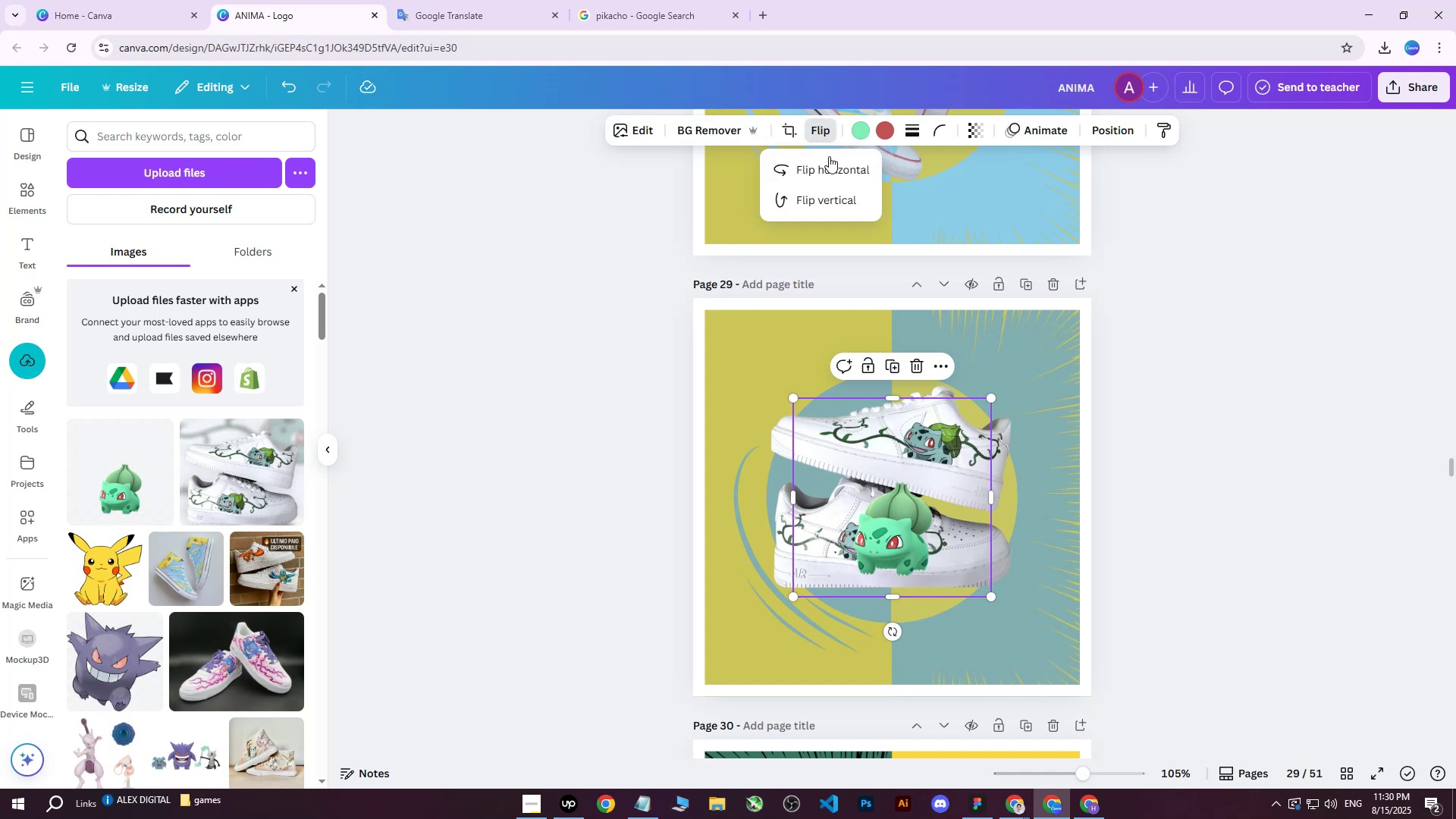 
left_click([829, 159])
 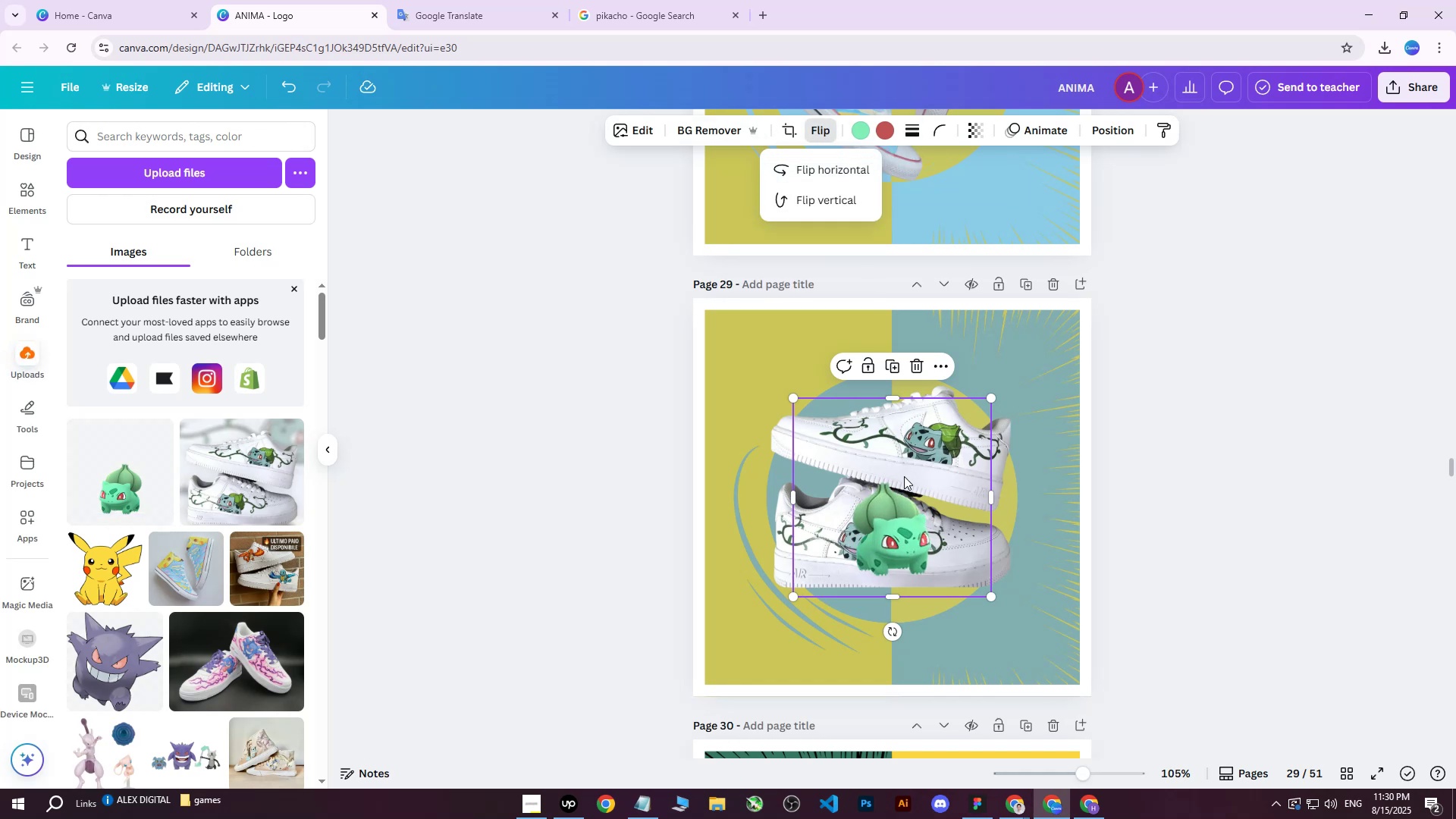 
left_click_drag(start_coordinate=[903, 509], to_coordinate=[766, 340])
 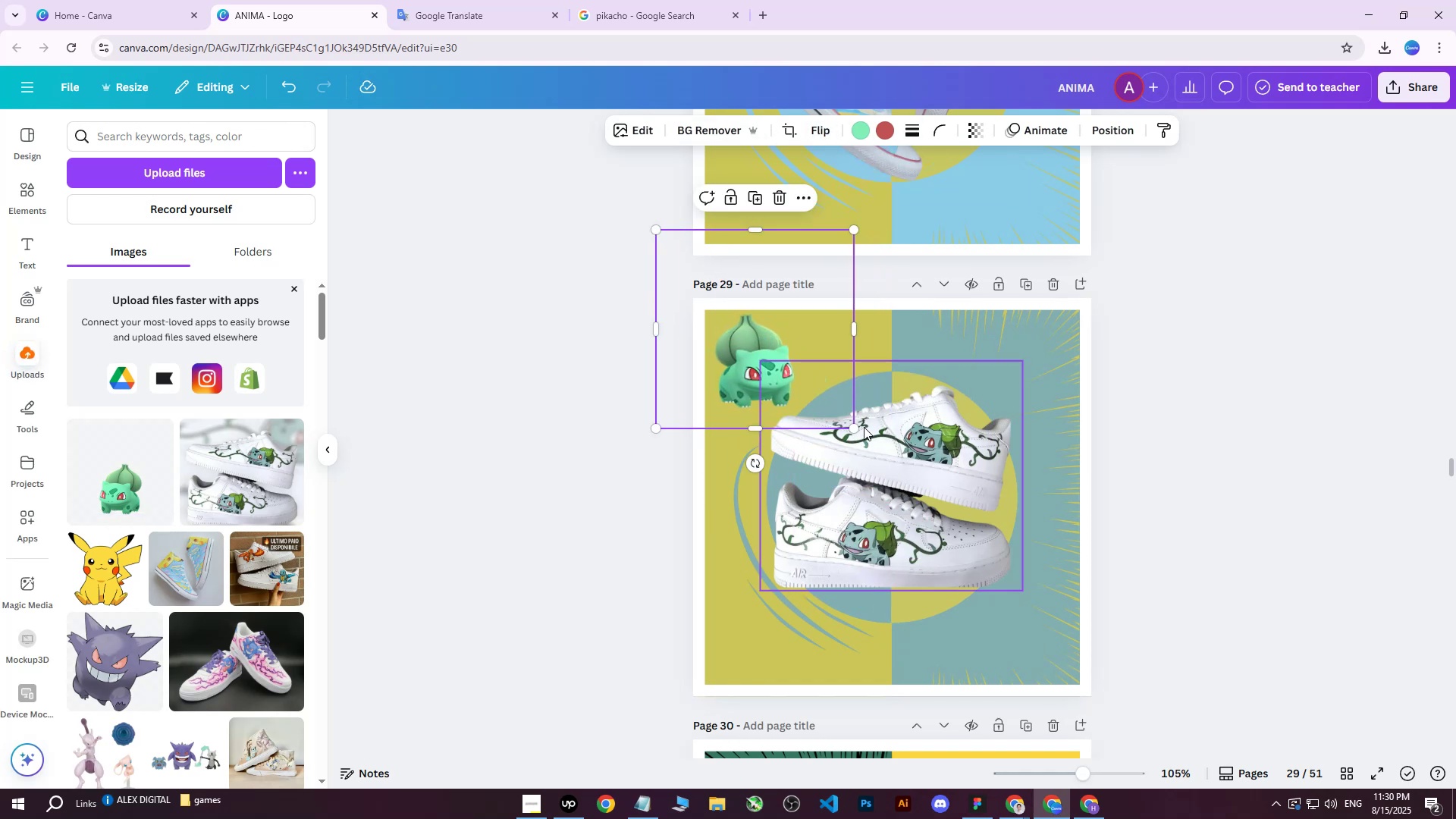 
left_click_drag(start_coordinate=[857, 430], to_coordinate=[826, 381])
 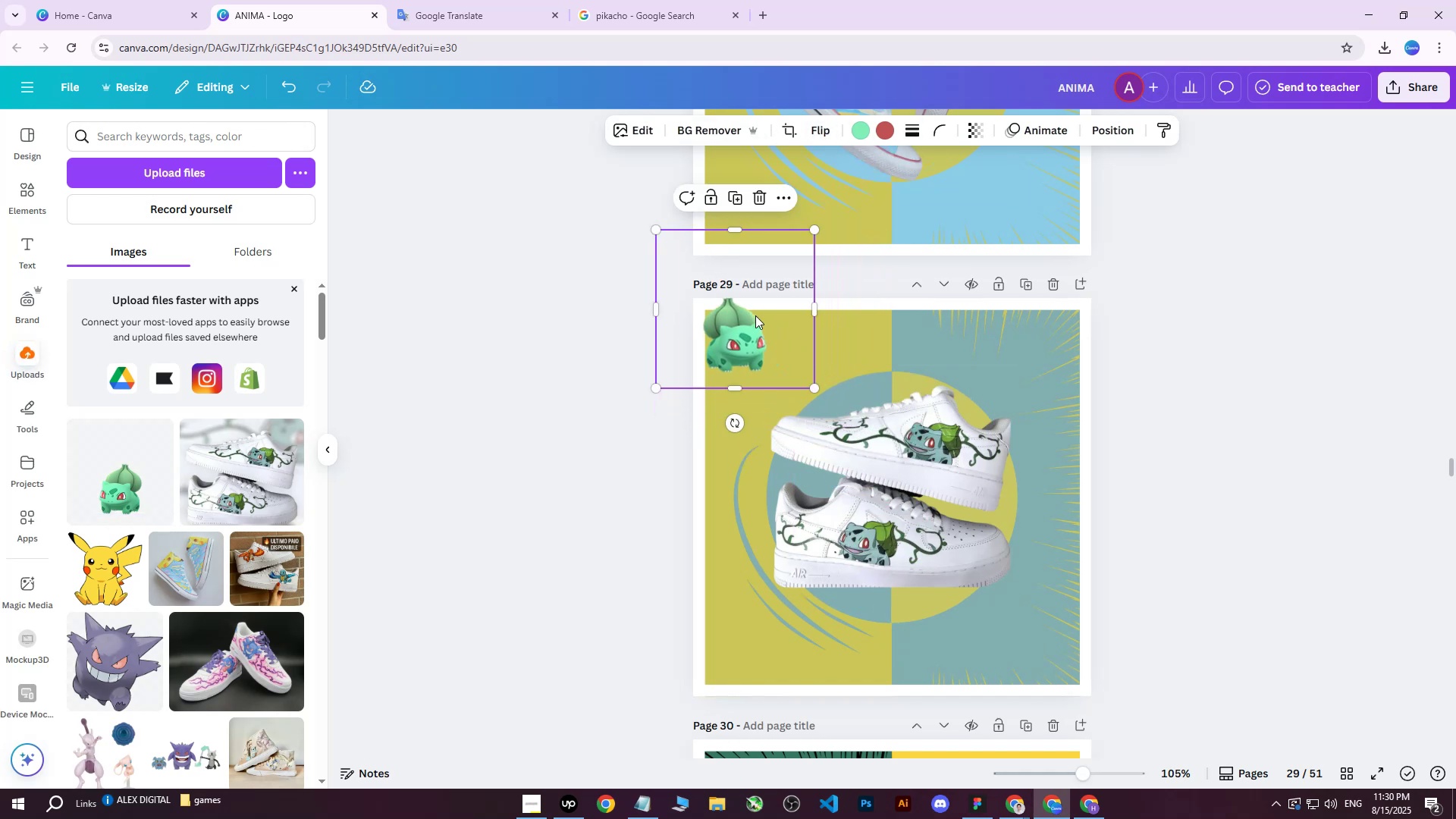 
left_click_drag(start_coordinate=[754, 315], to_coordinate=[770, 331])
 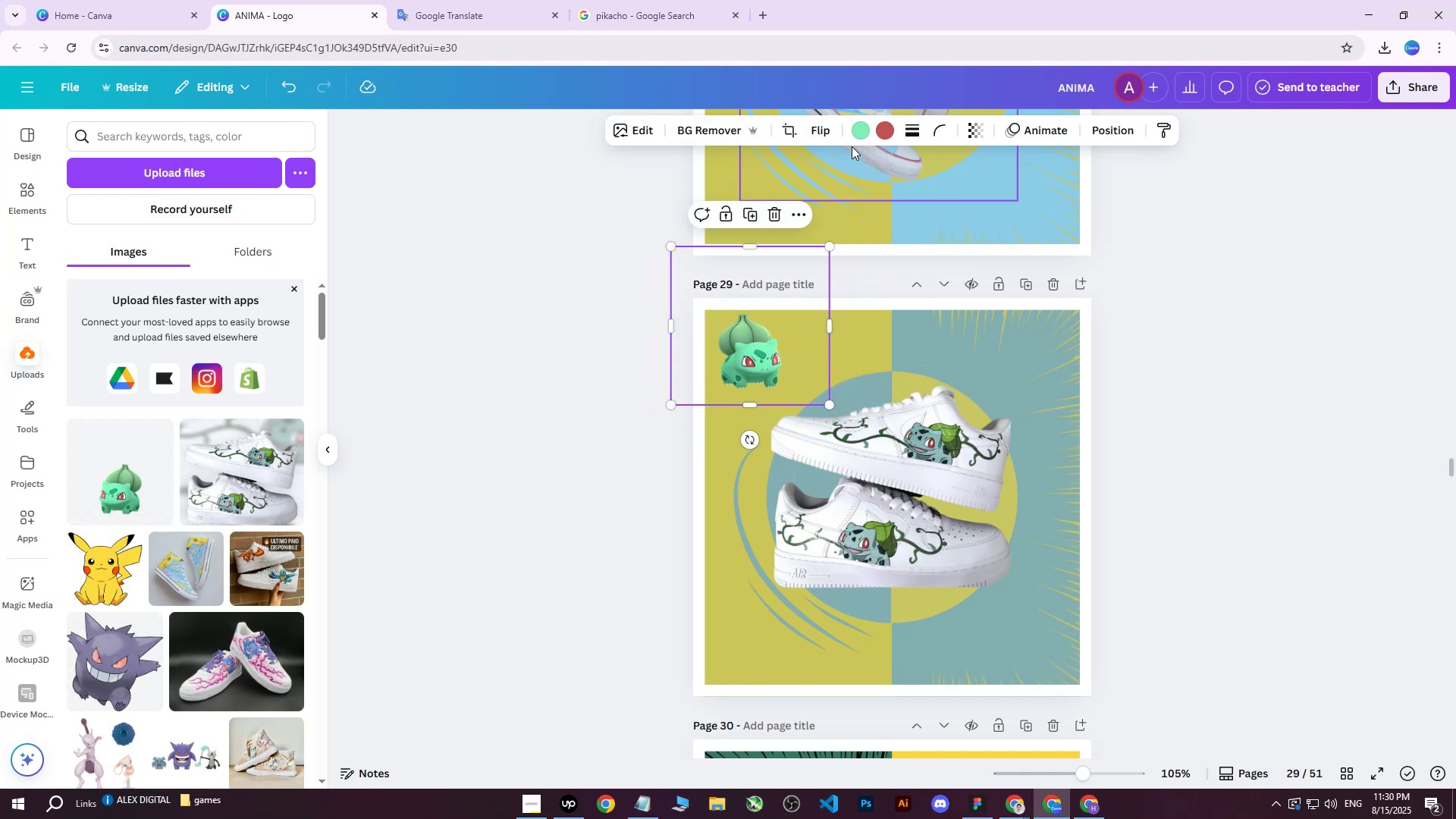 
left_click([860, 131])
 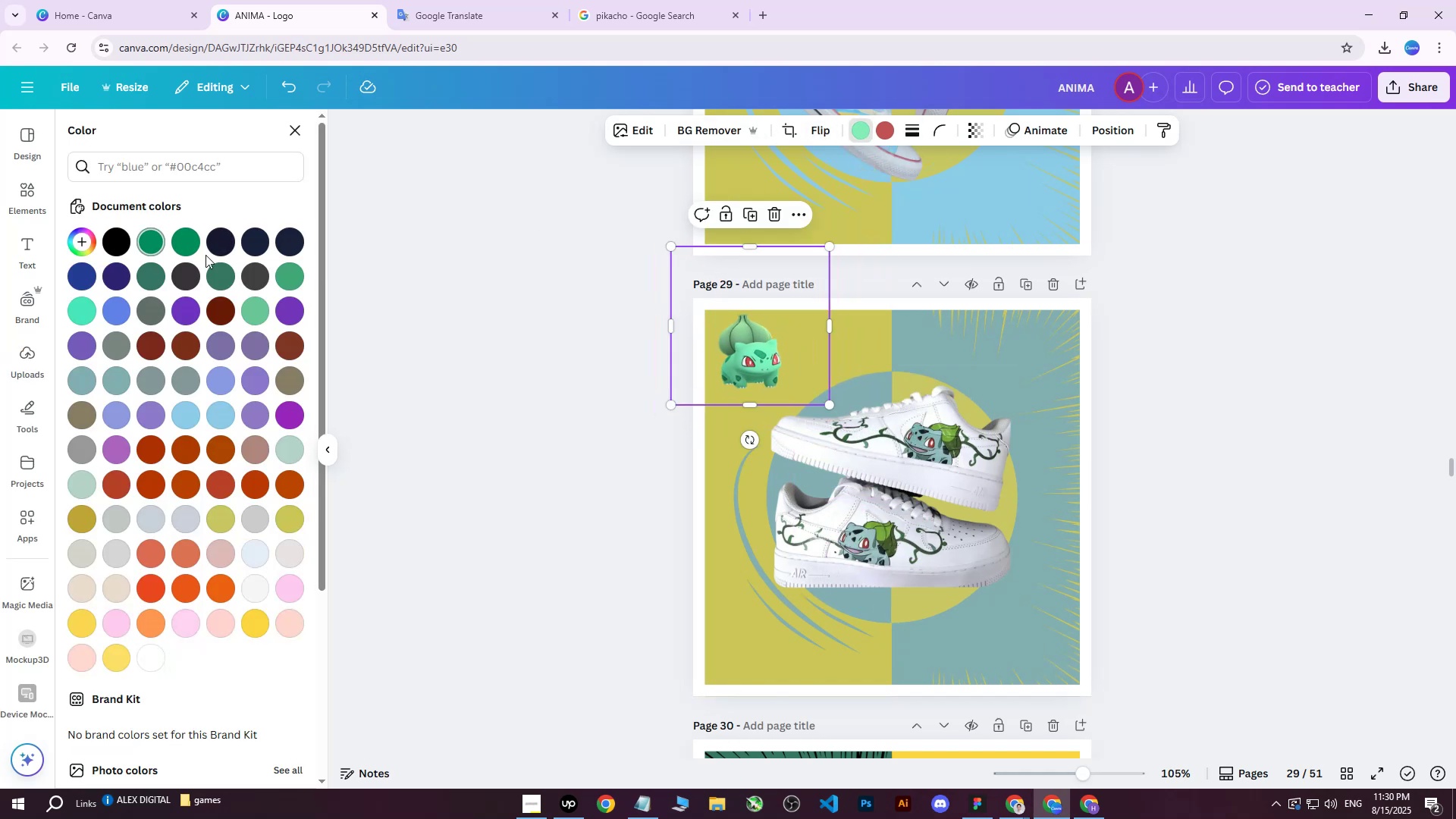 
left_click([302, 280])
 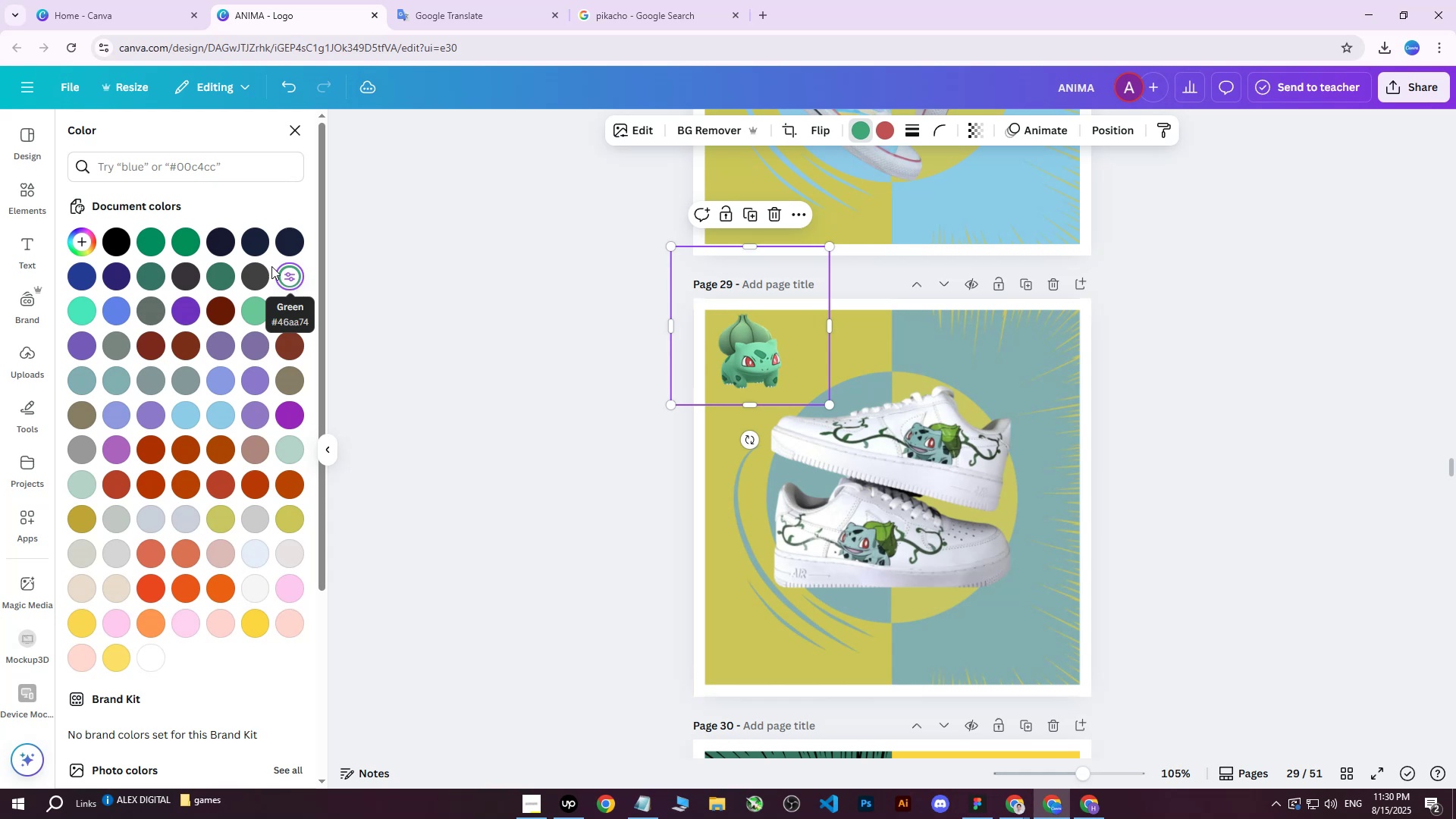 
left_click([228, 276])
 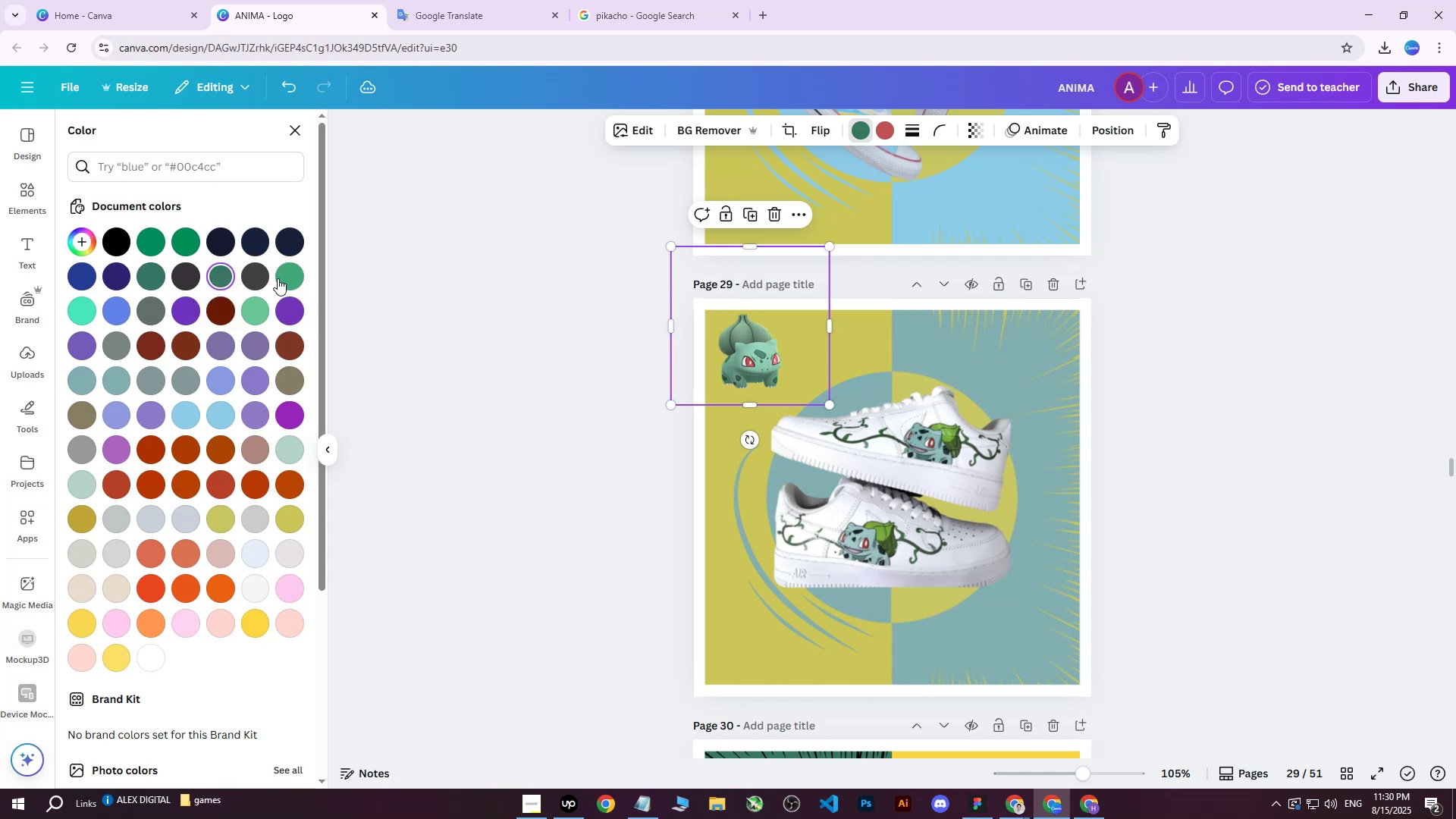 
left_click([290, 278])
 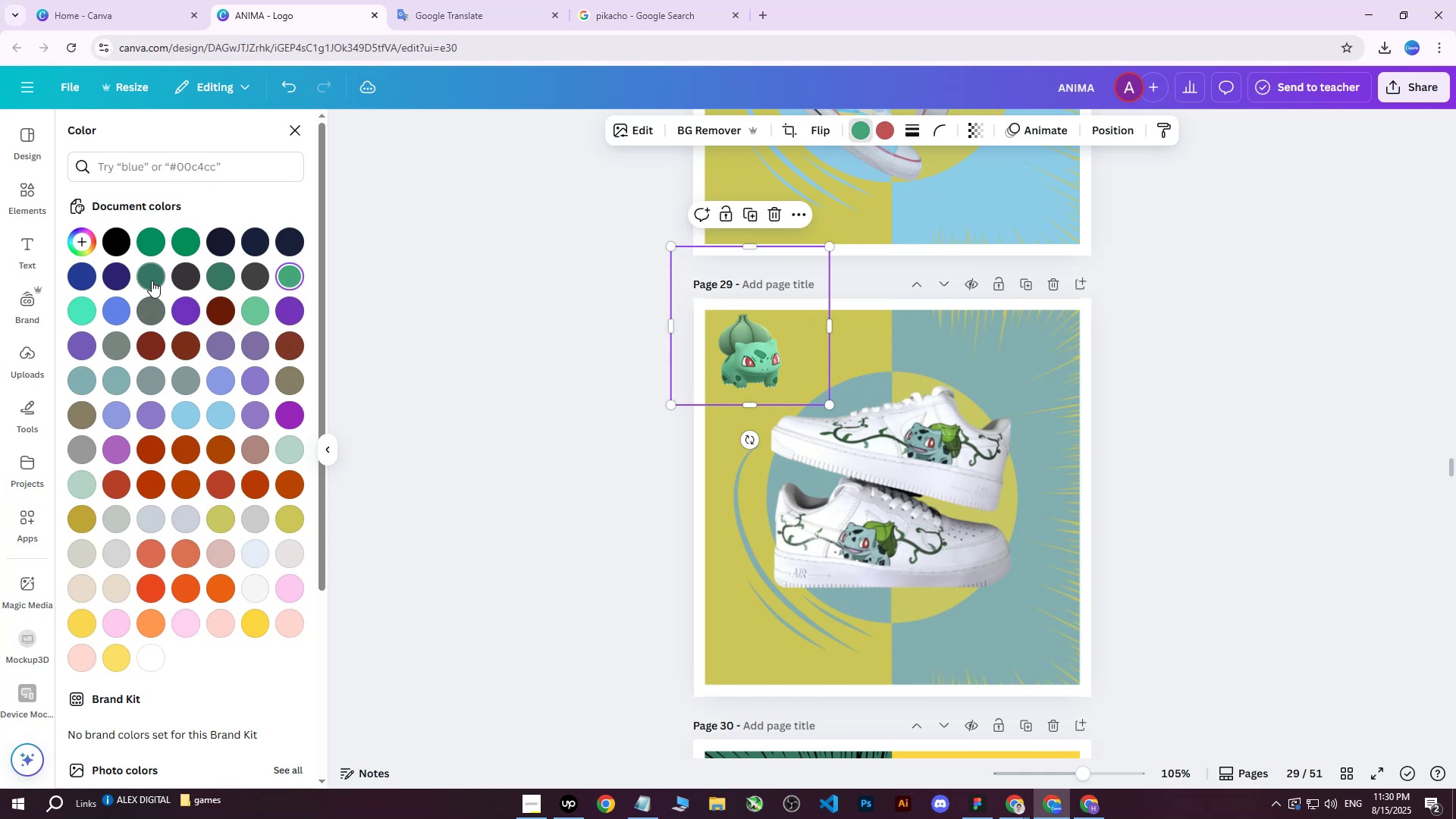 
left_click([152, 281])
 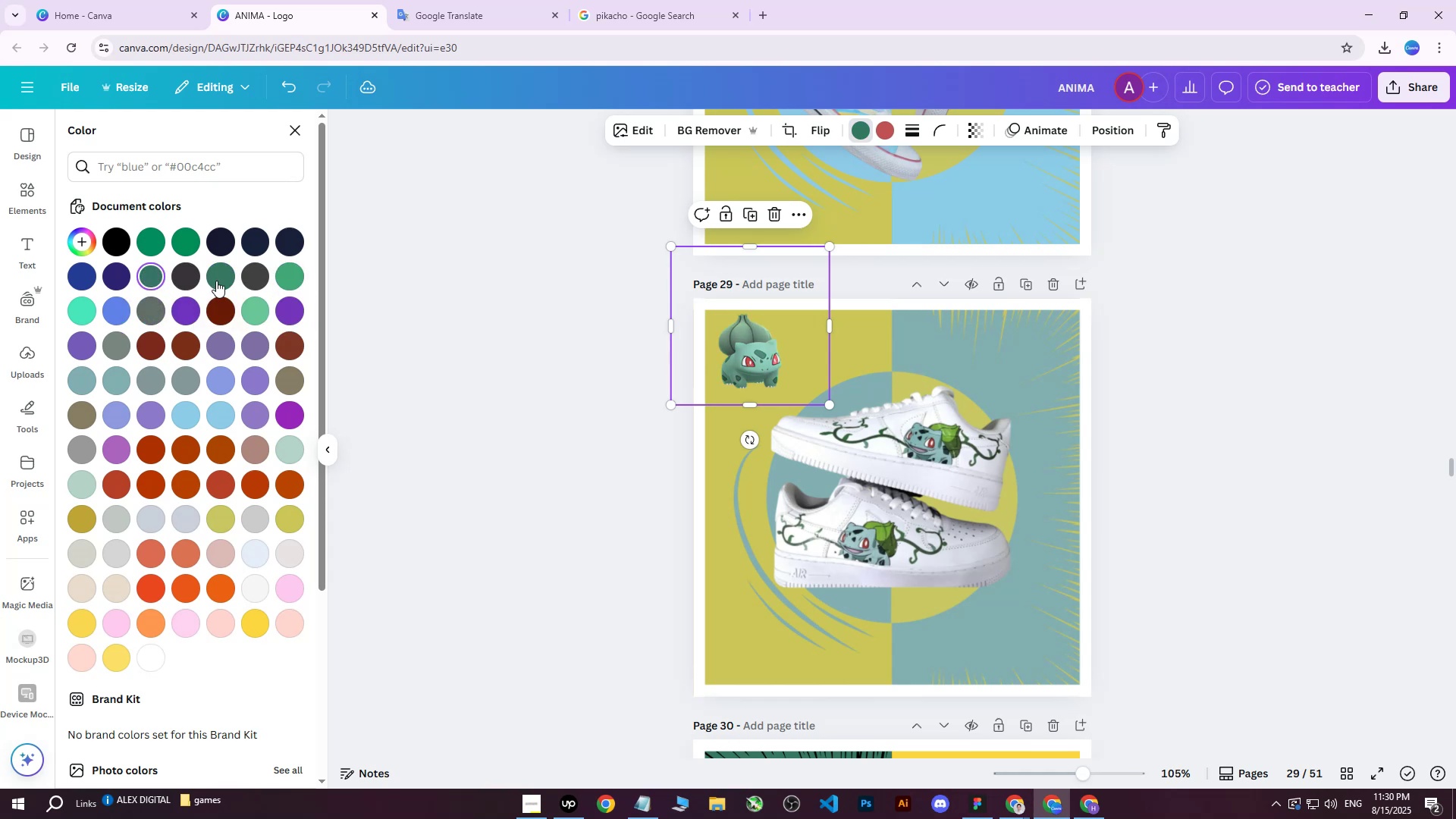 
left_click([291, 275])
 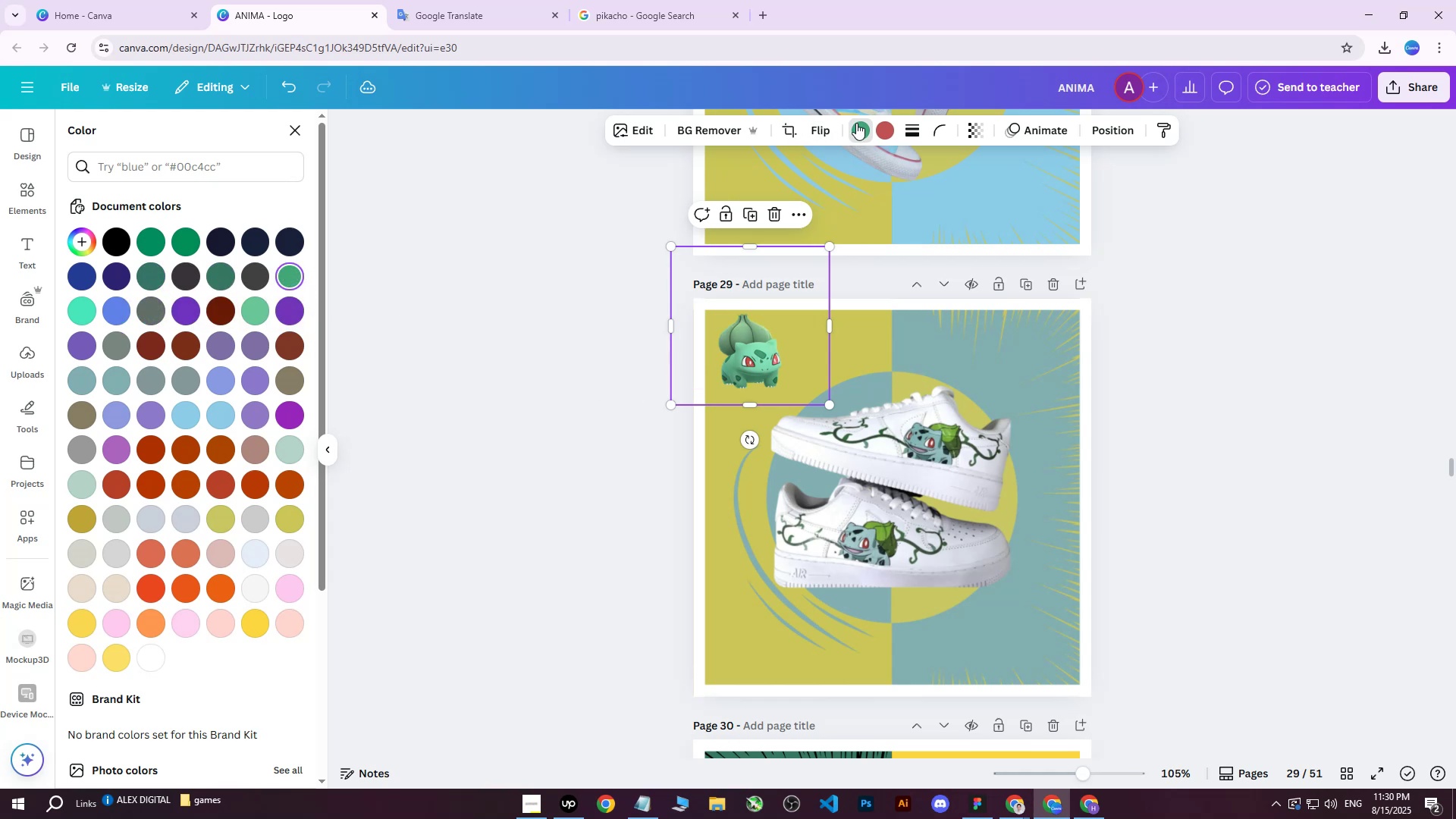 
double_click([860, 126])
 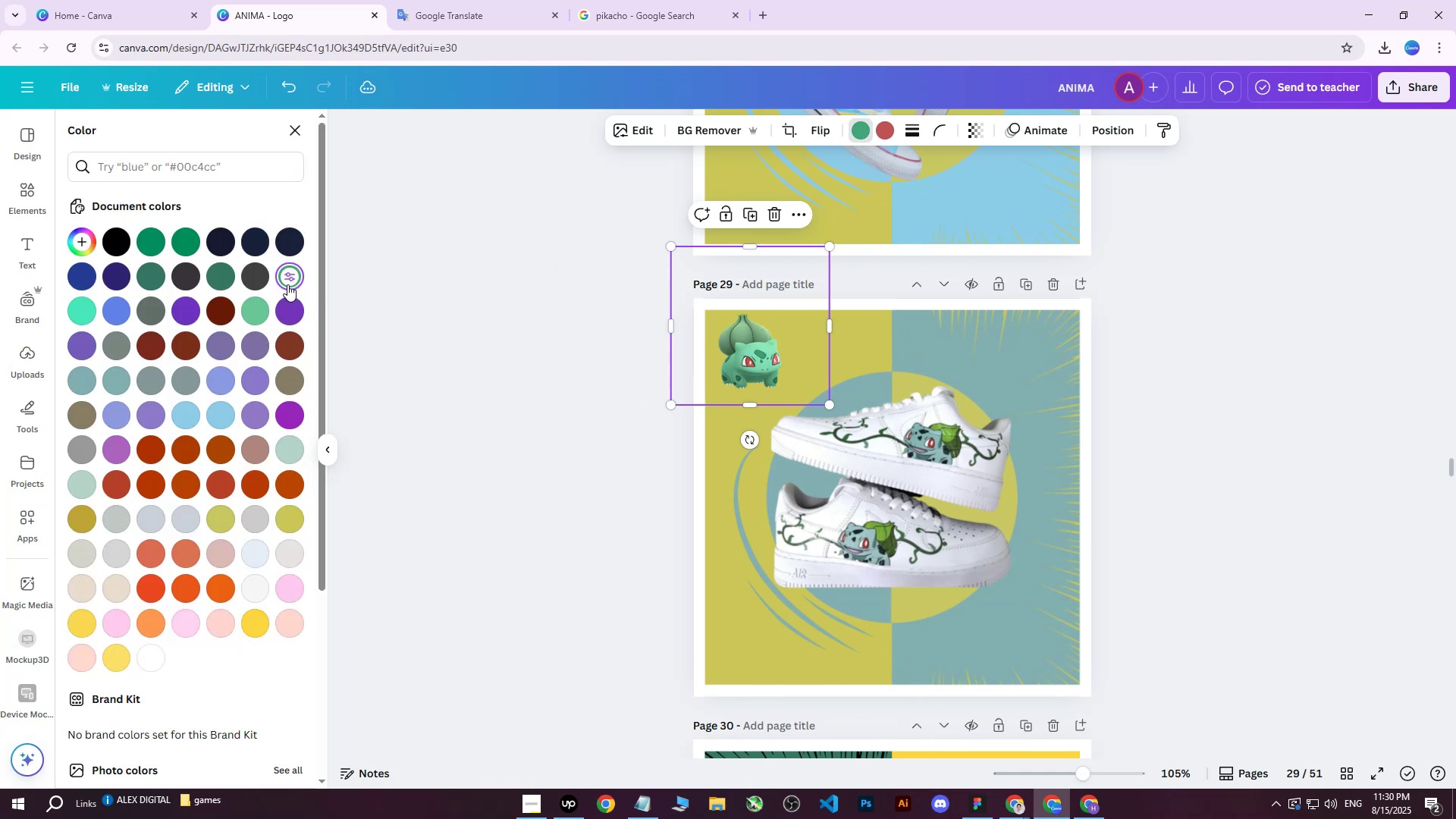 
double_click([287, 284])
 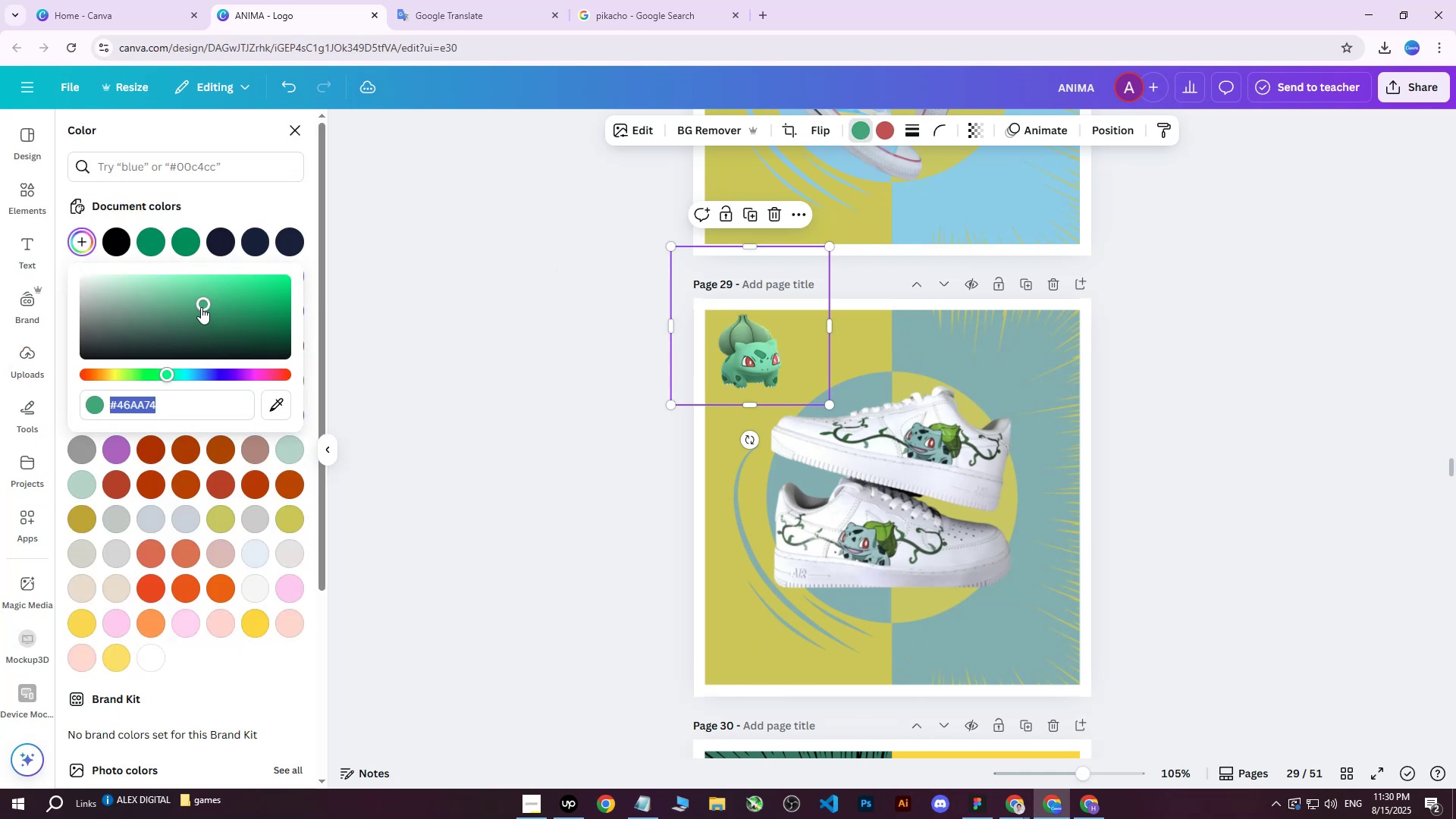 
left_click_drag(start_coordinate=[200, 303], to_coordinate=[199, 310])
 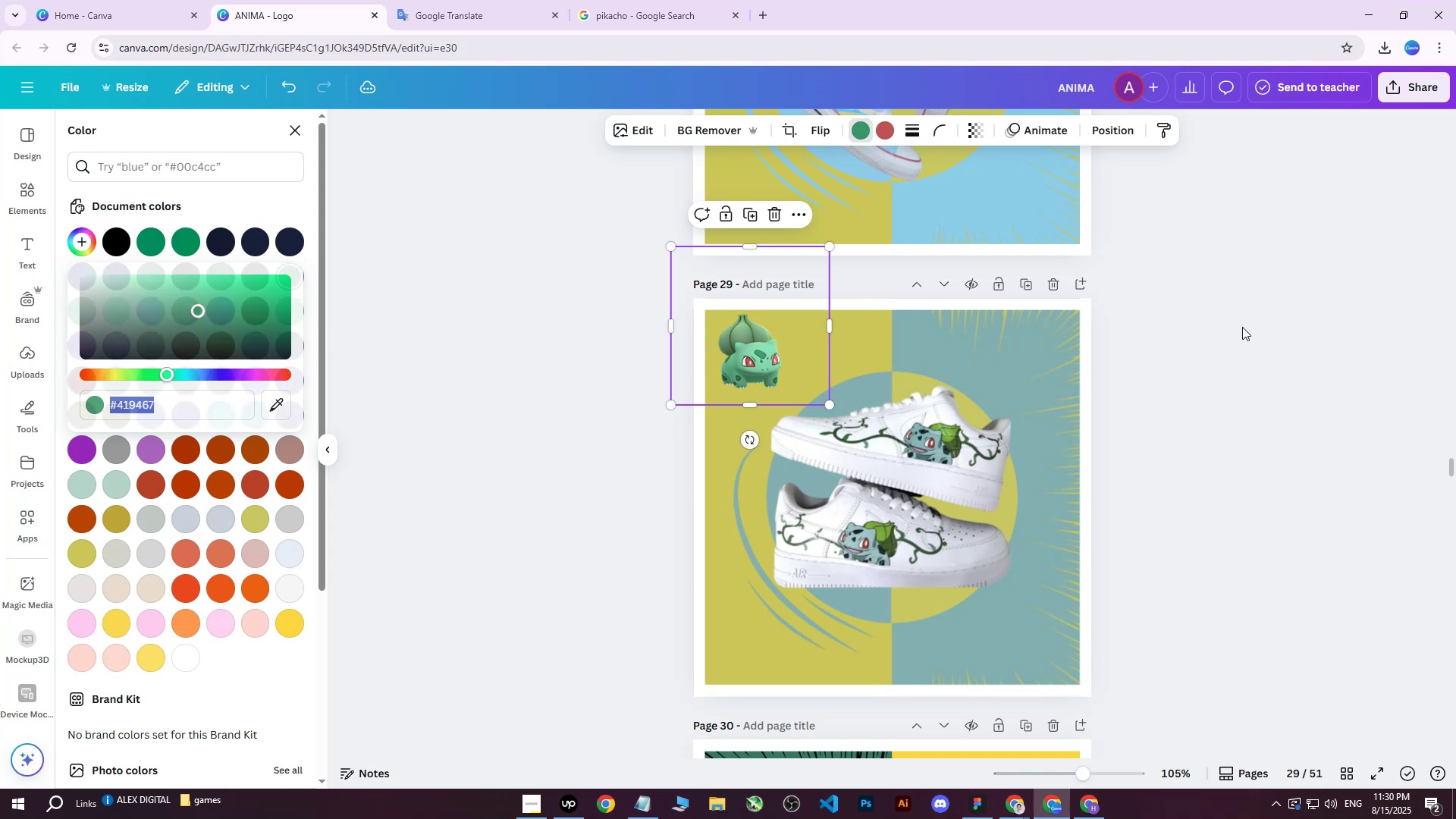 
double_click([1242, 327])
 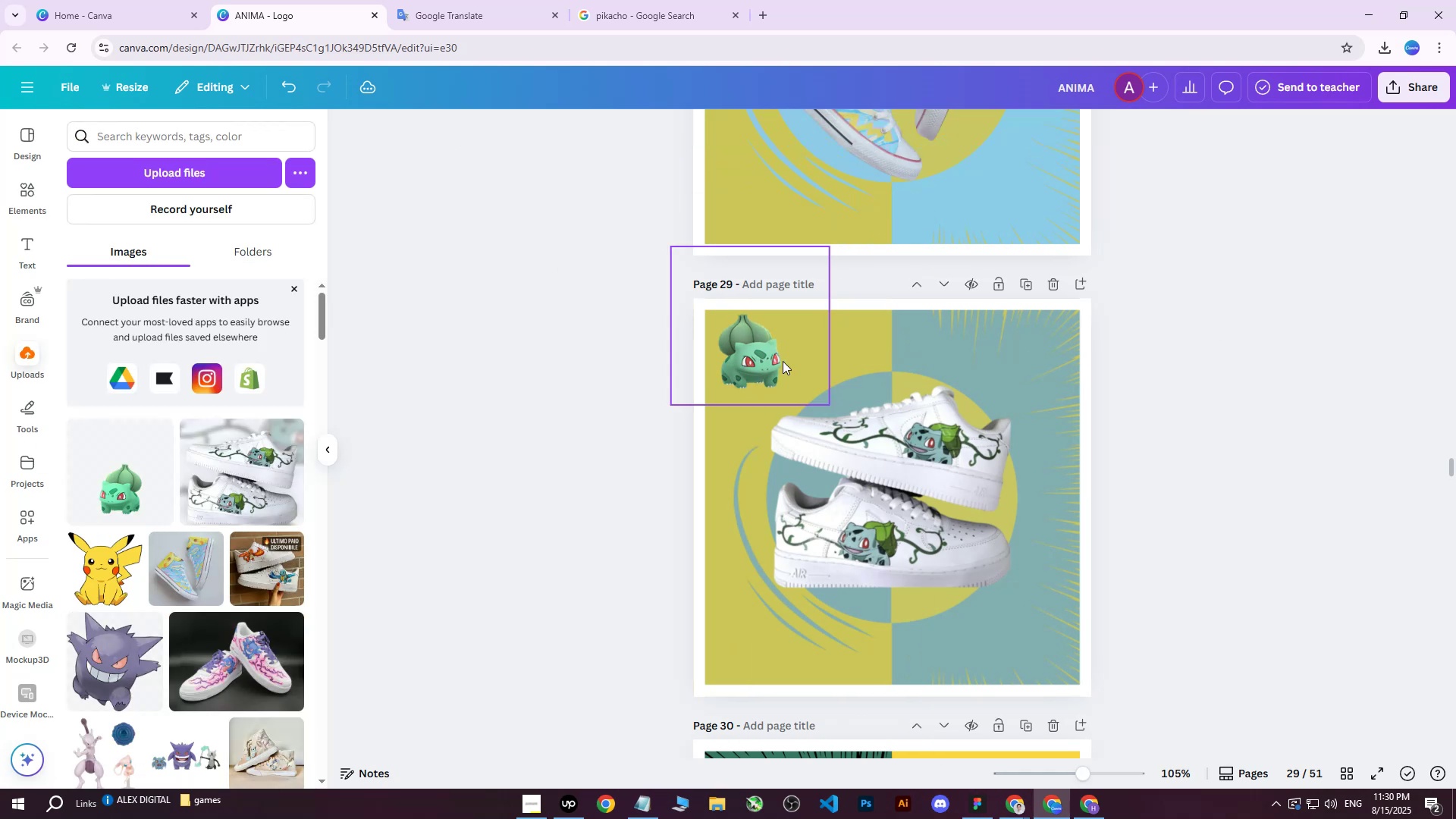 
triple_click([771, 359])
 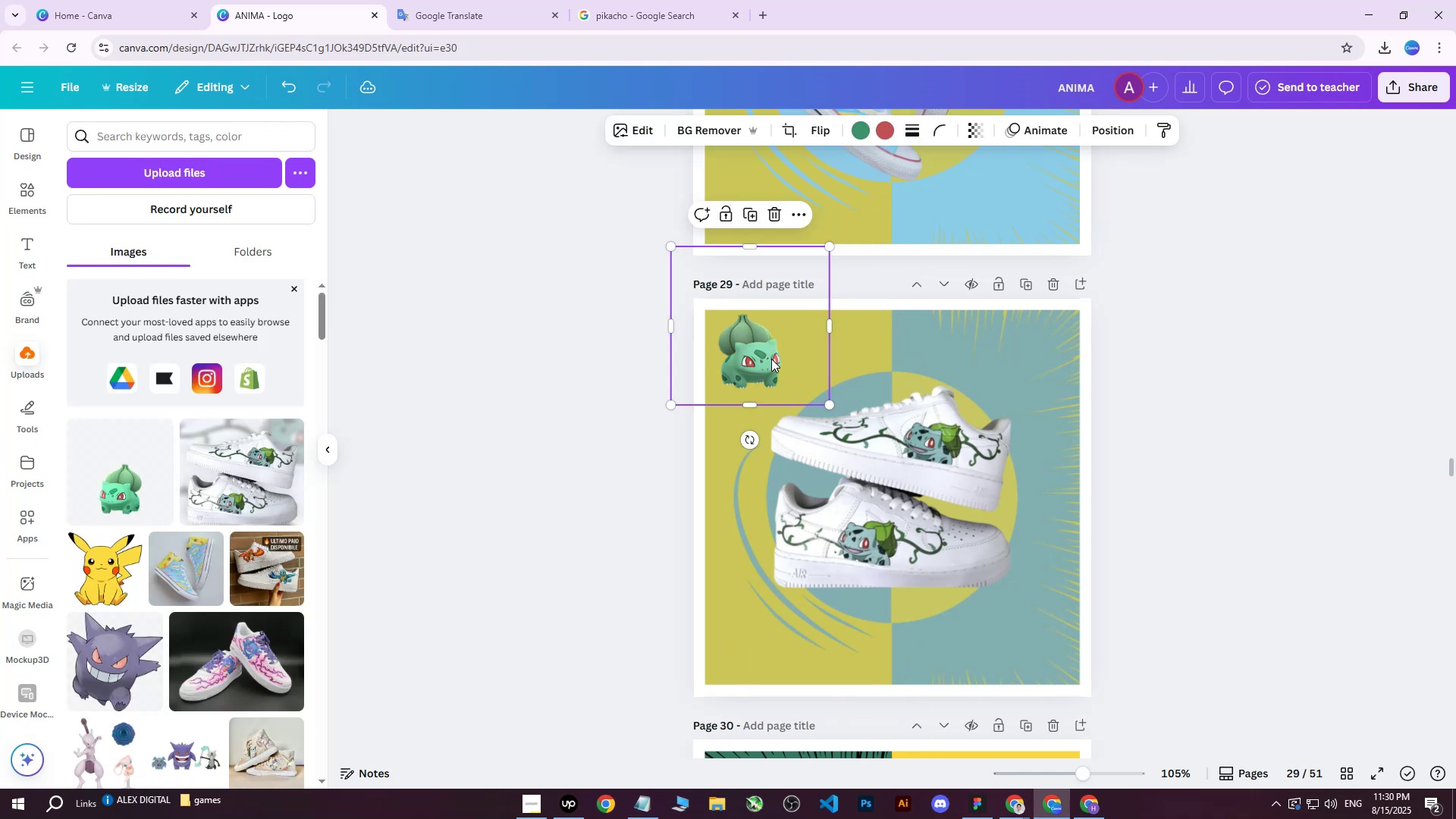 
key(ArrowDown)
 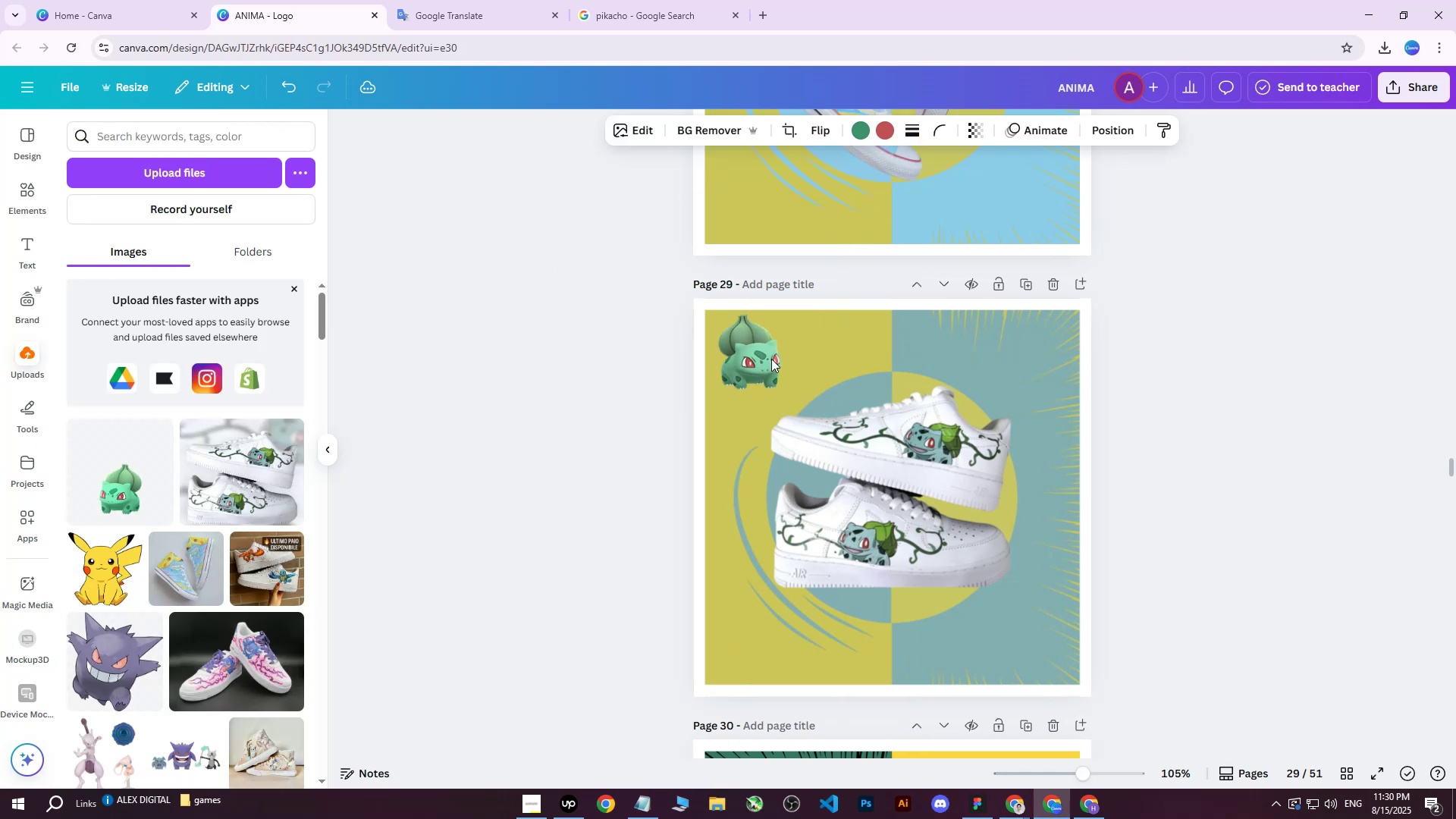 
key(ArrowRight)
 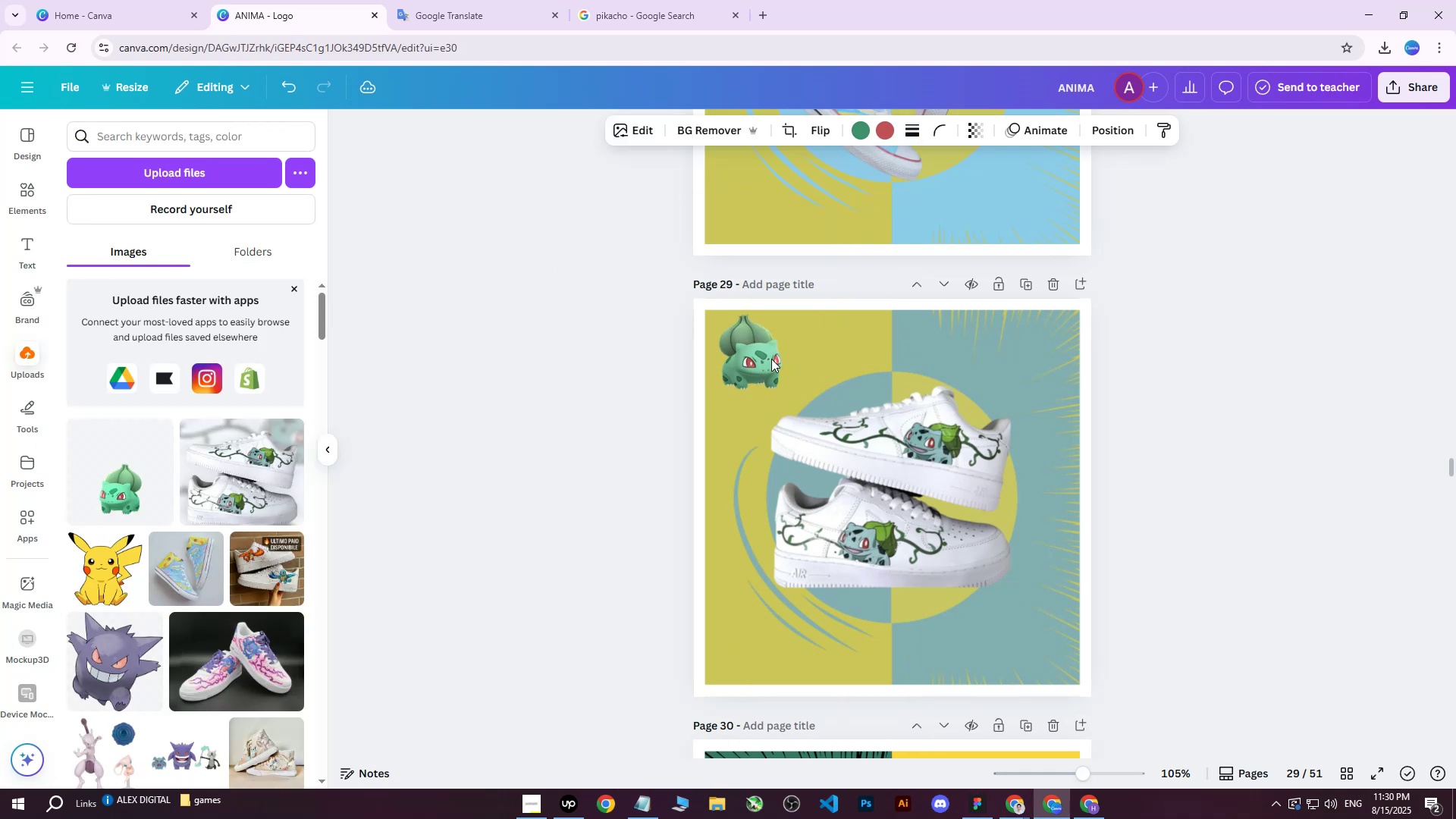 
key(ArrowDown)
 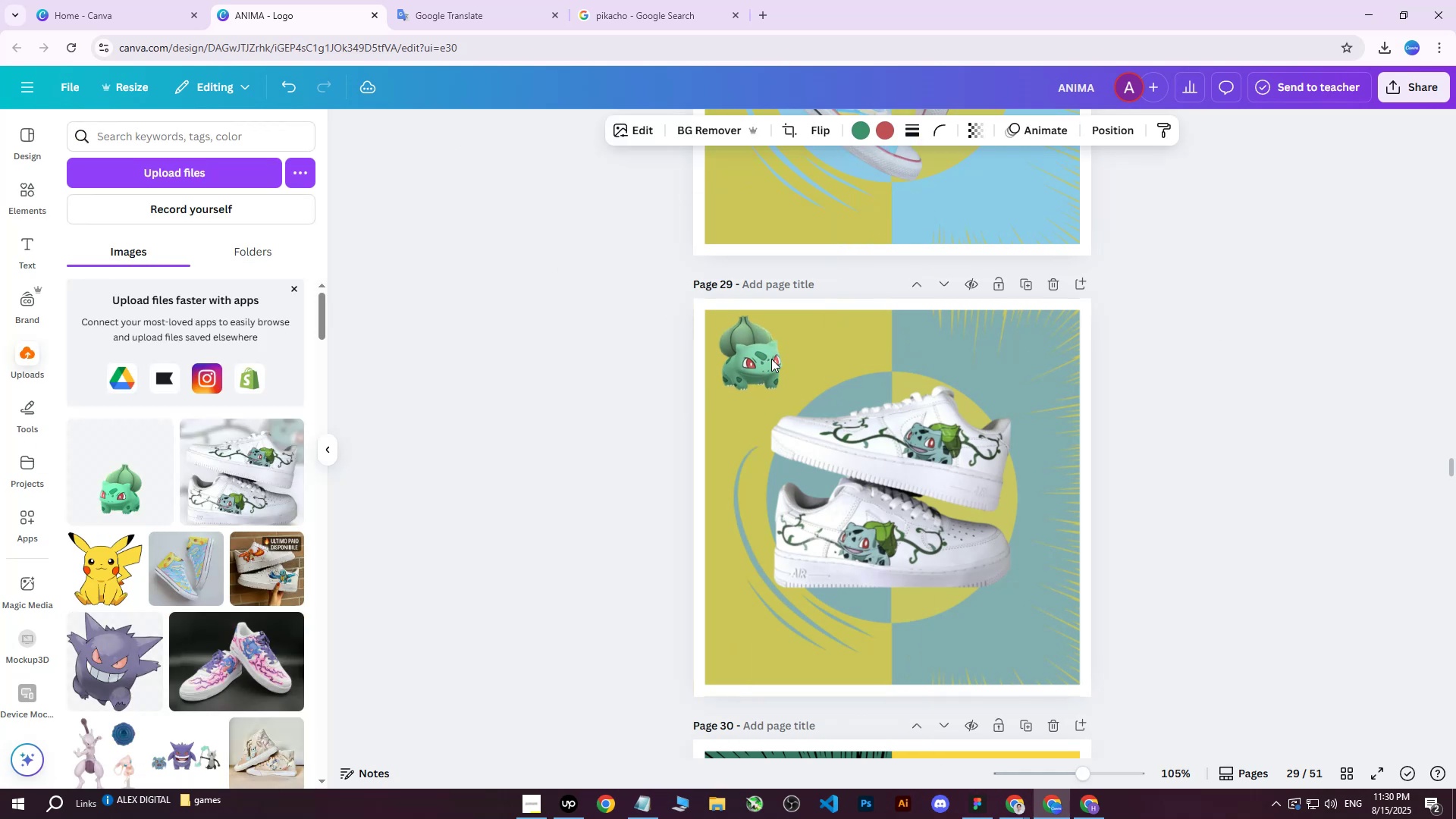 
key(ArrowDown)
 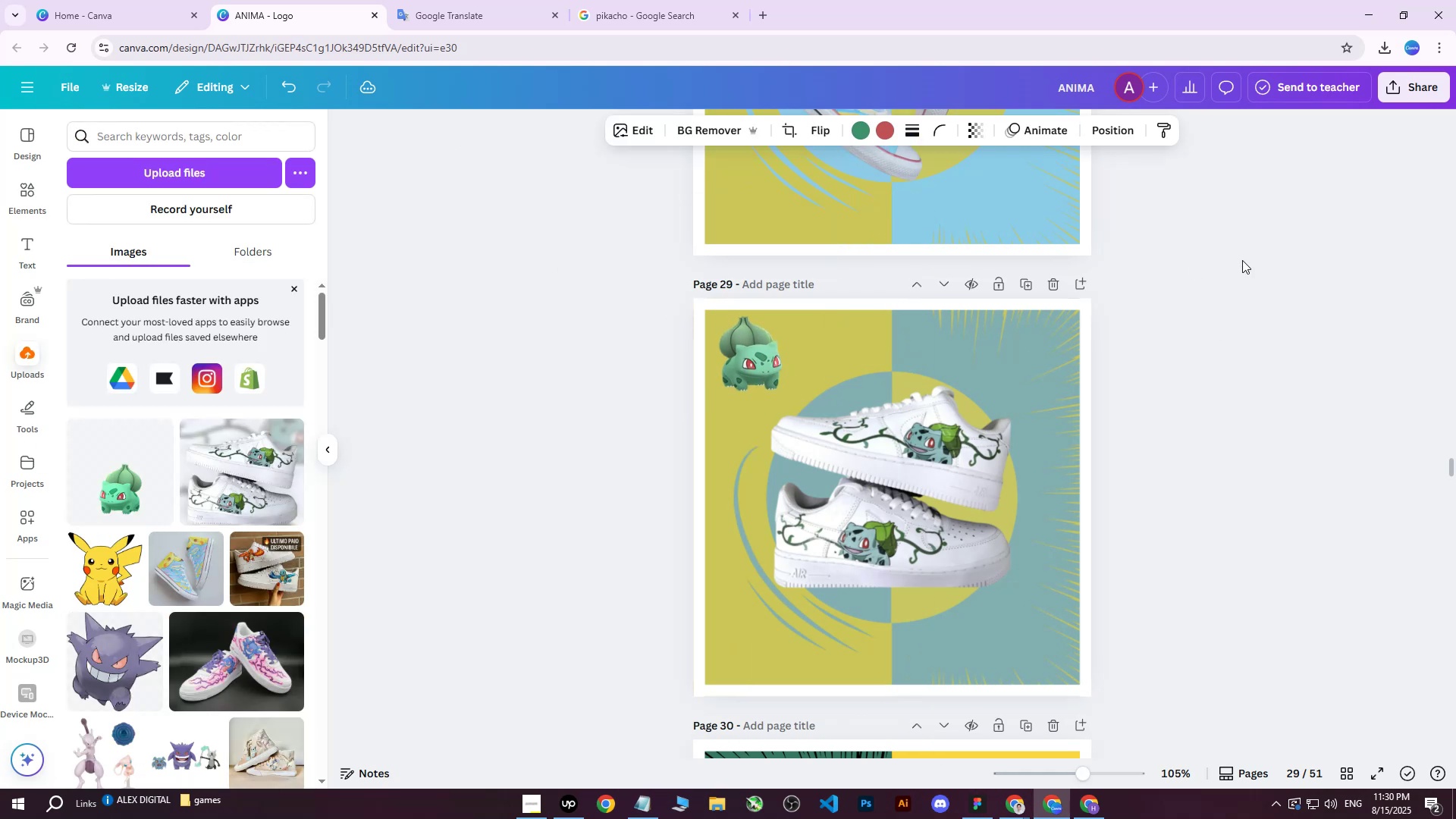 
left_click([1242, 260])
 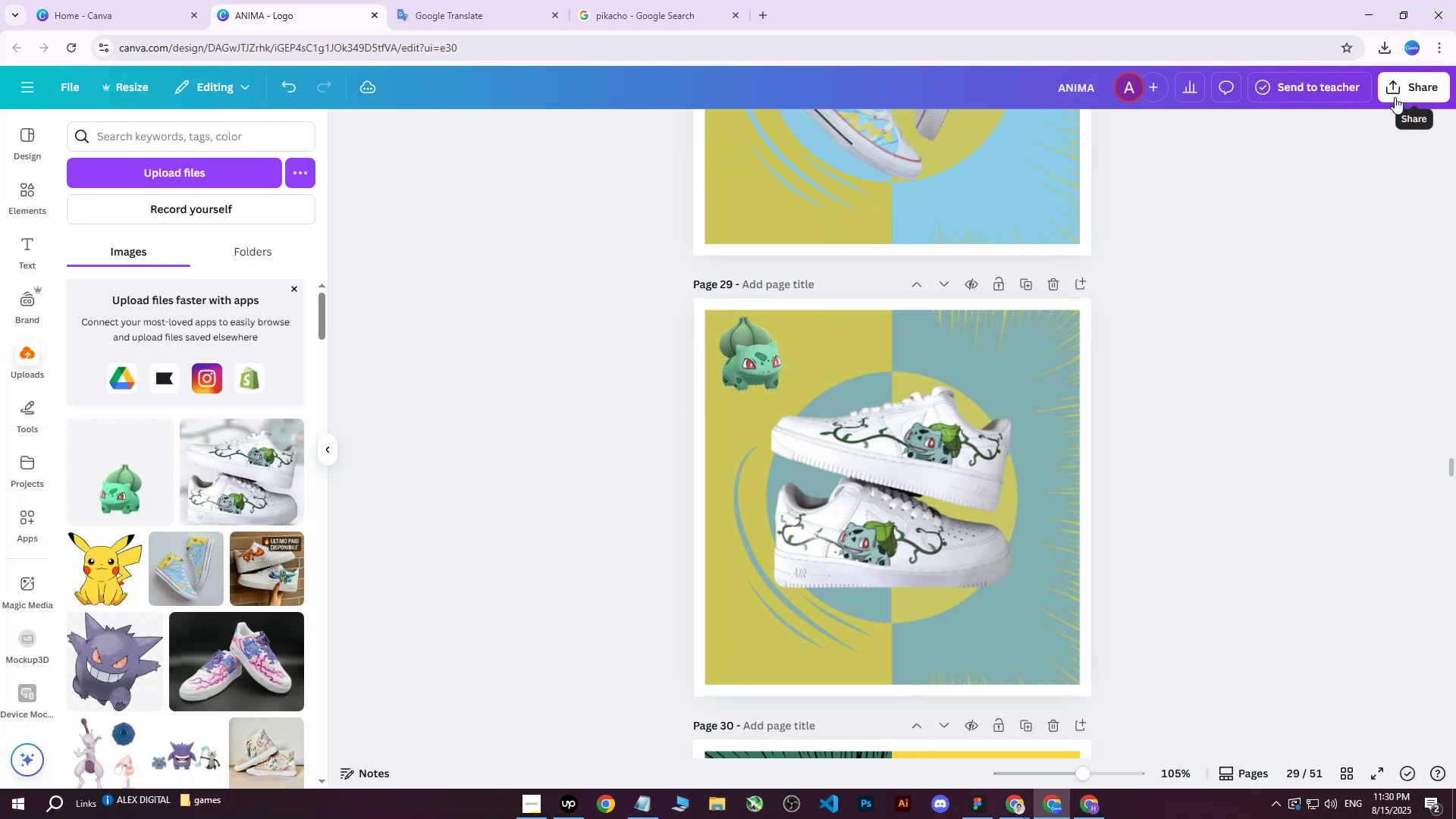 
left_click_drag(start_coordinate=[1395, 97], to_coordinate=[1357, 188])
 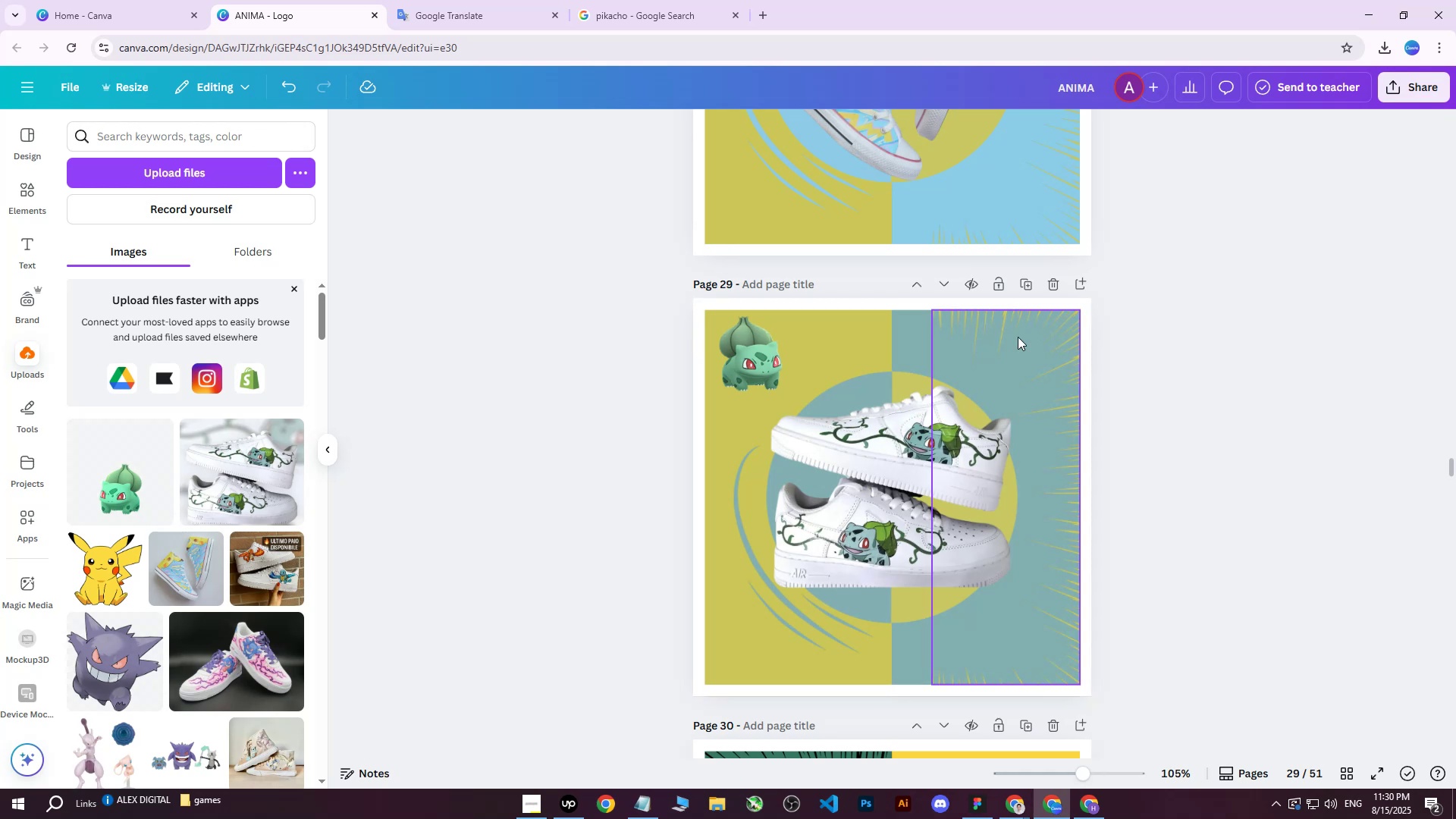 
left_click([1011, 340])
 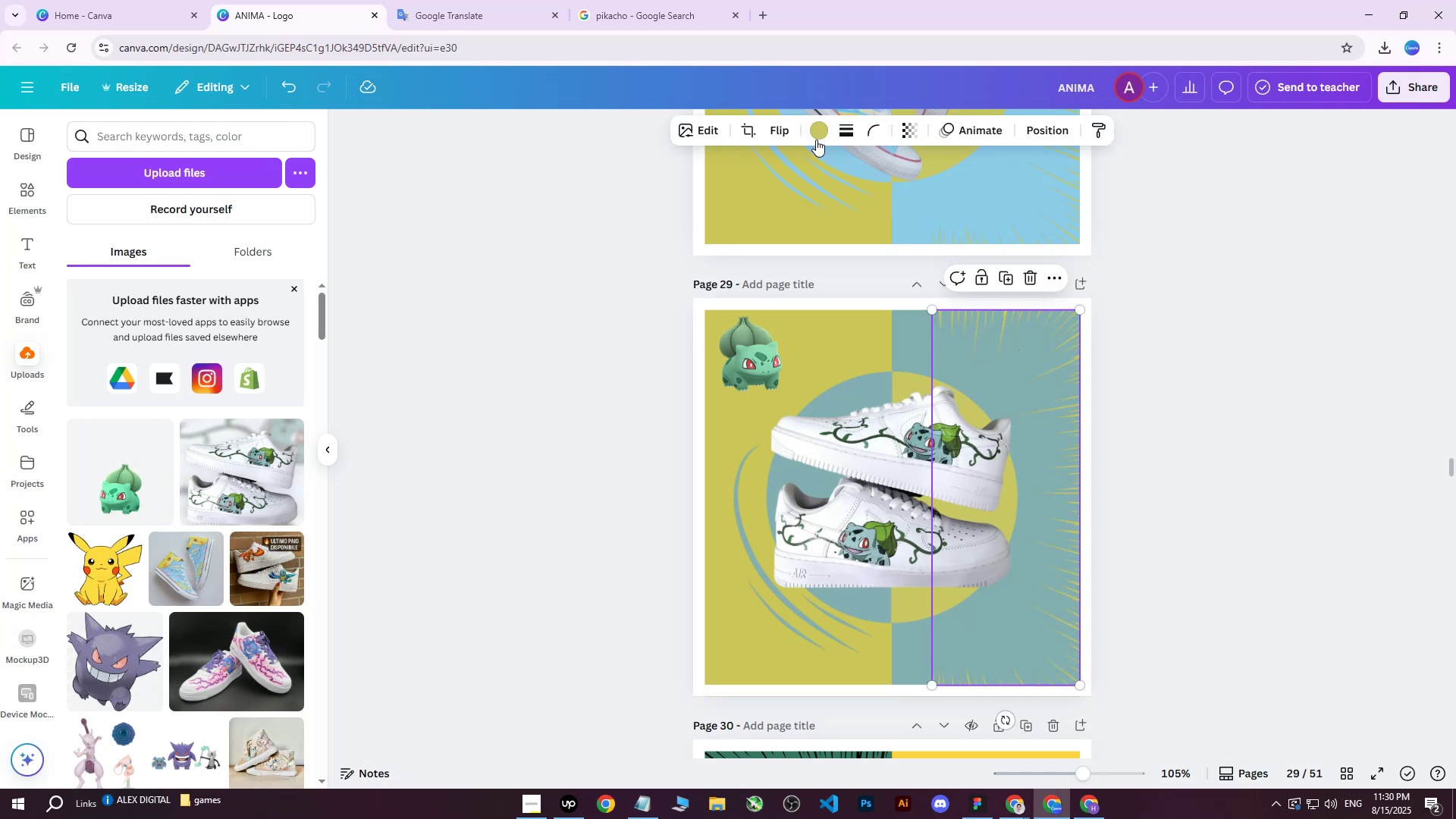 
left_click([814, 130])
 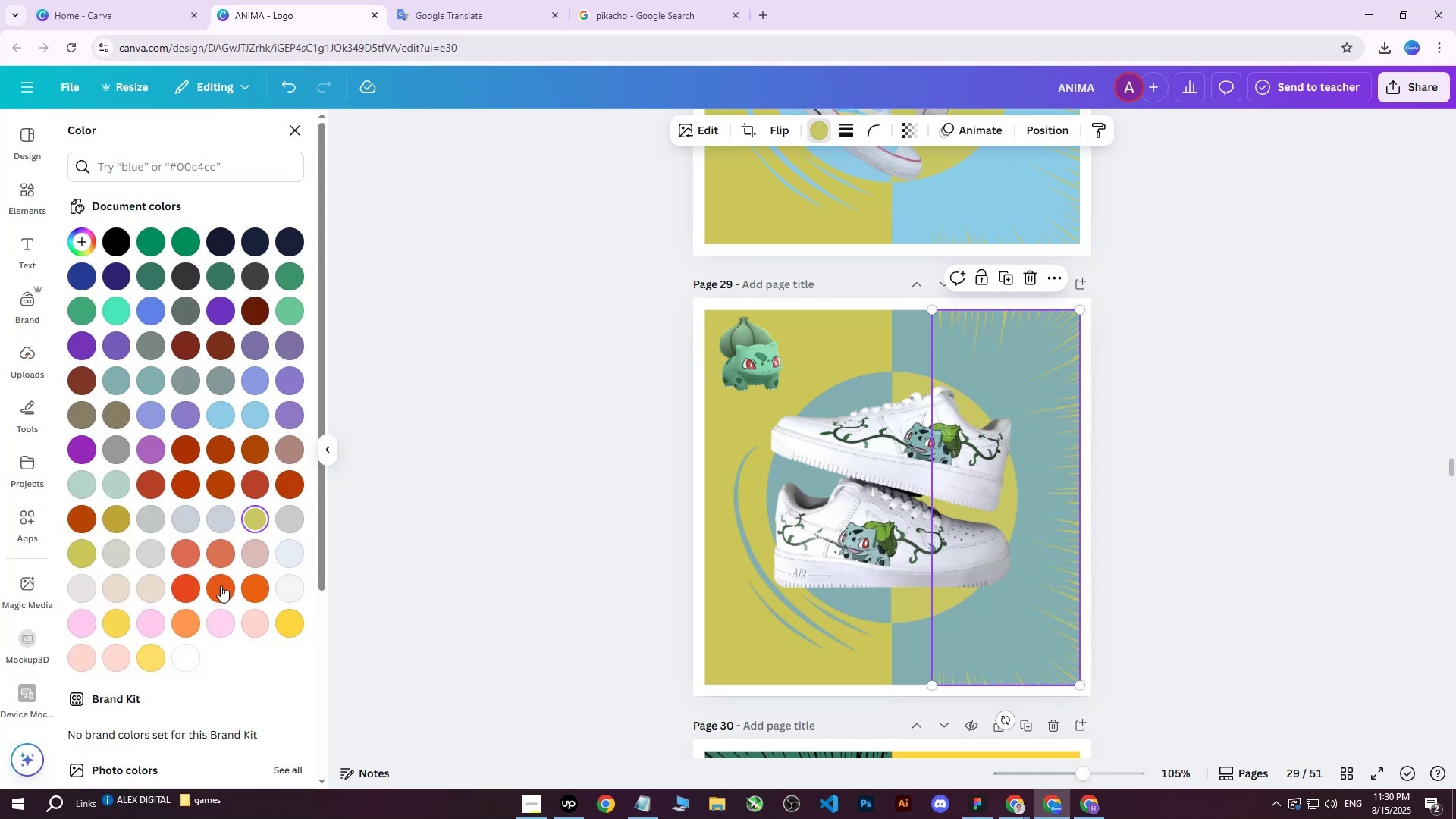 
left_click([250, 528])
 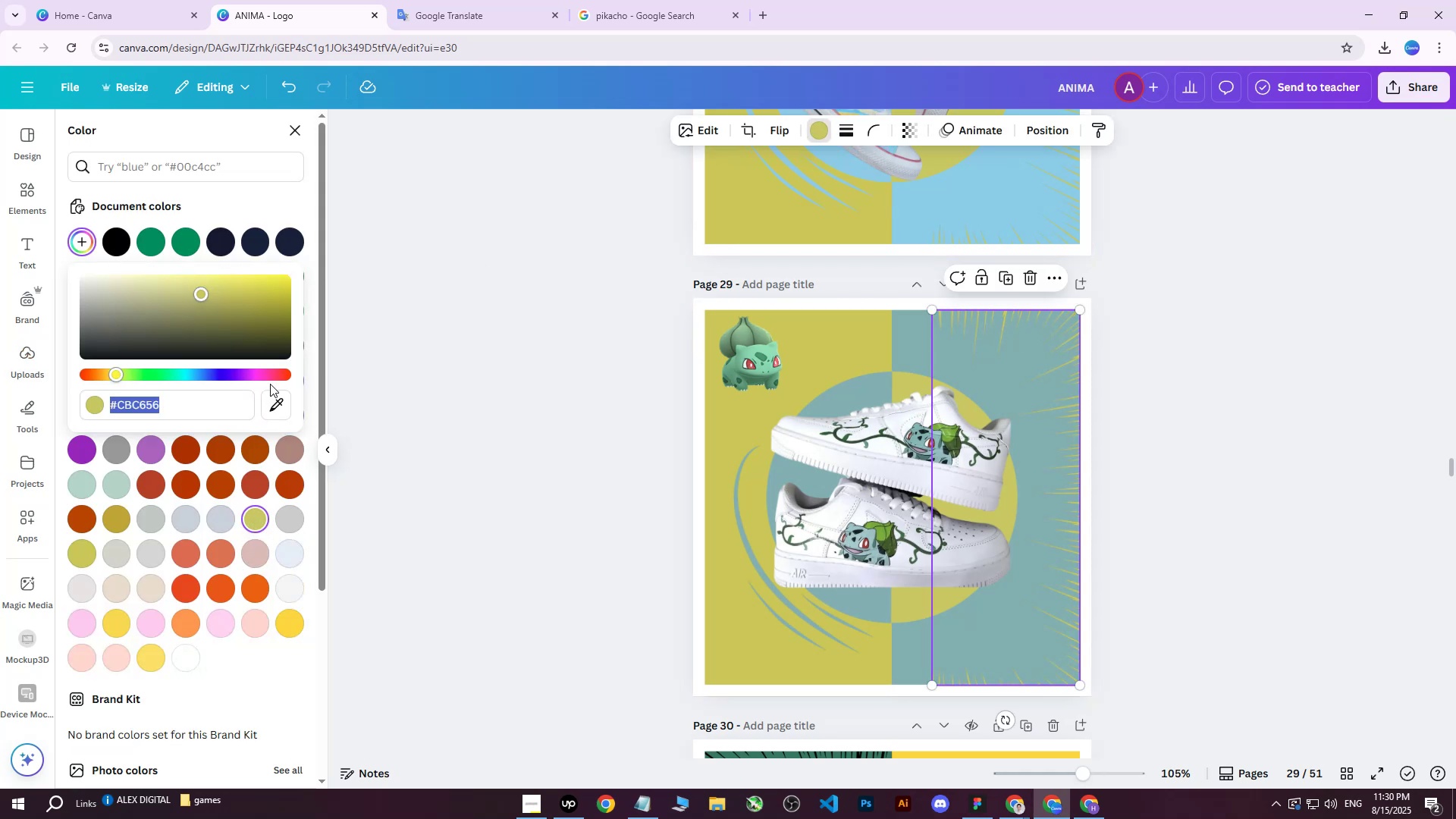 
double_click([272, 398])
 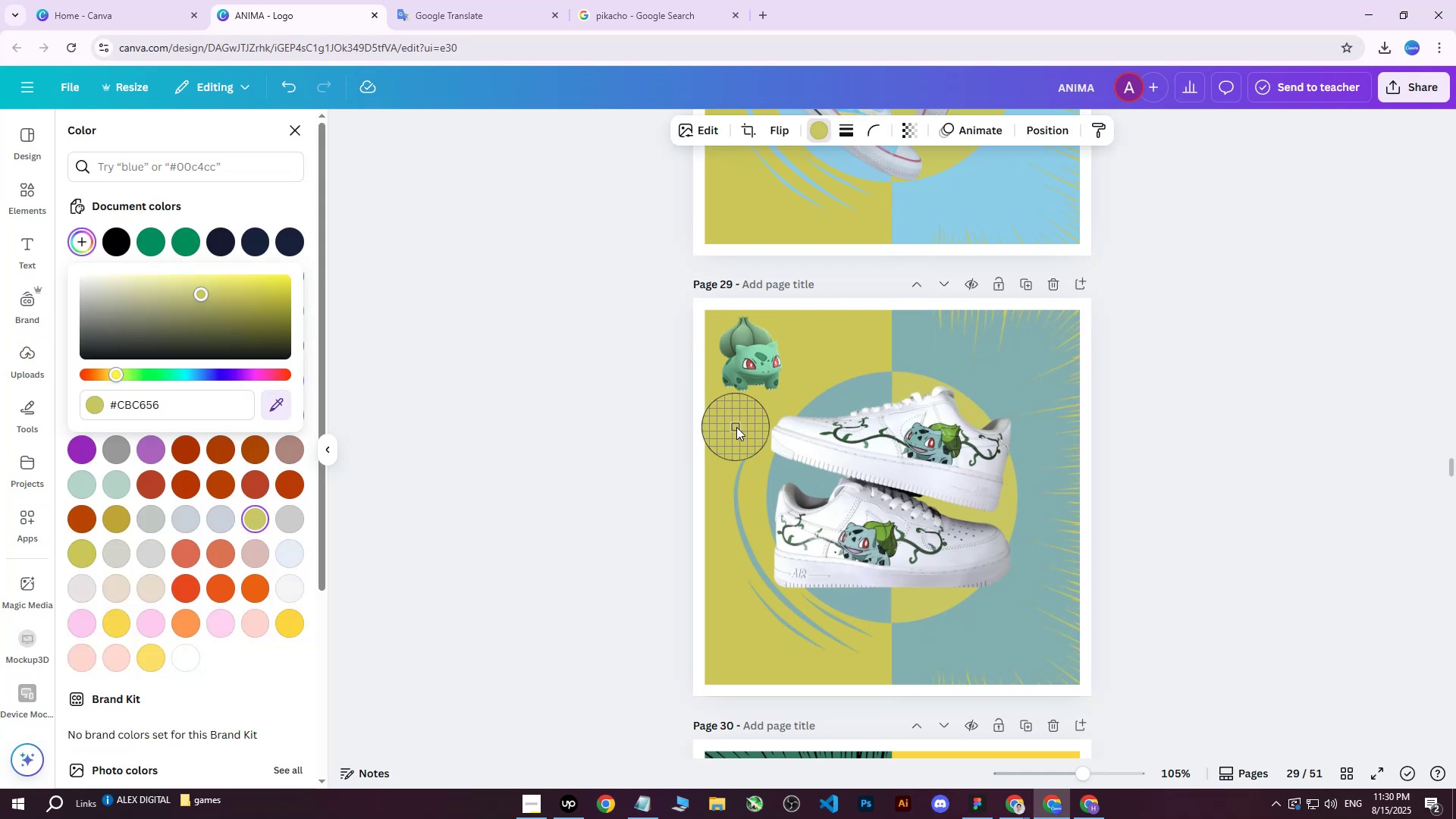 
triple_click([738, 427])
 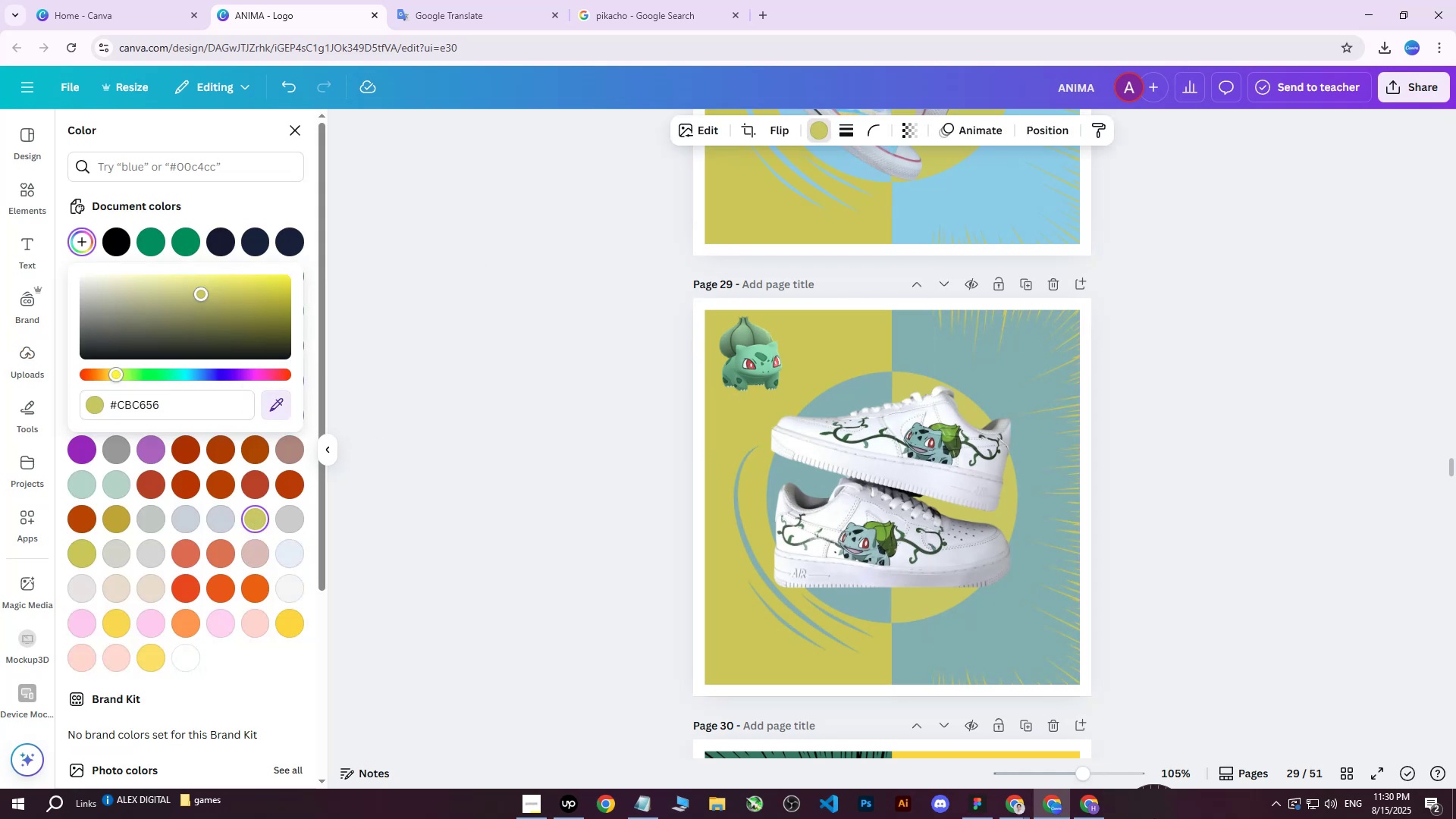 
left_click([1096, 802])
 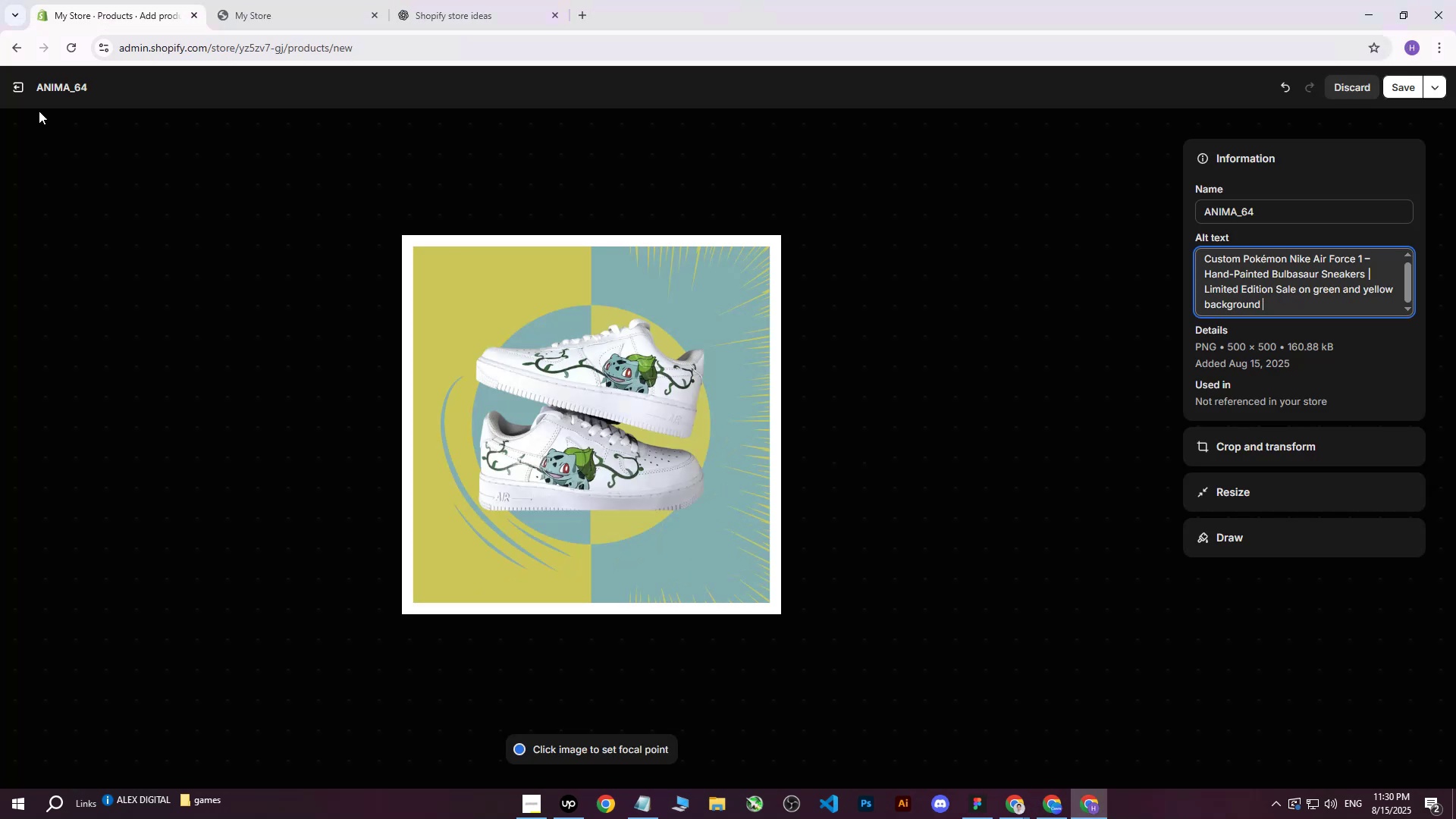 
left_click([17, 83])
 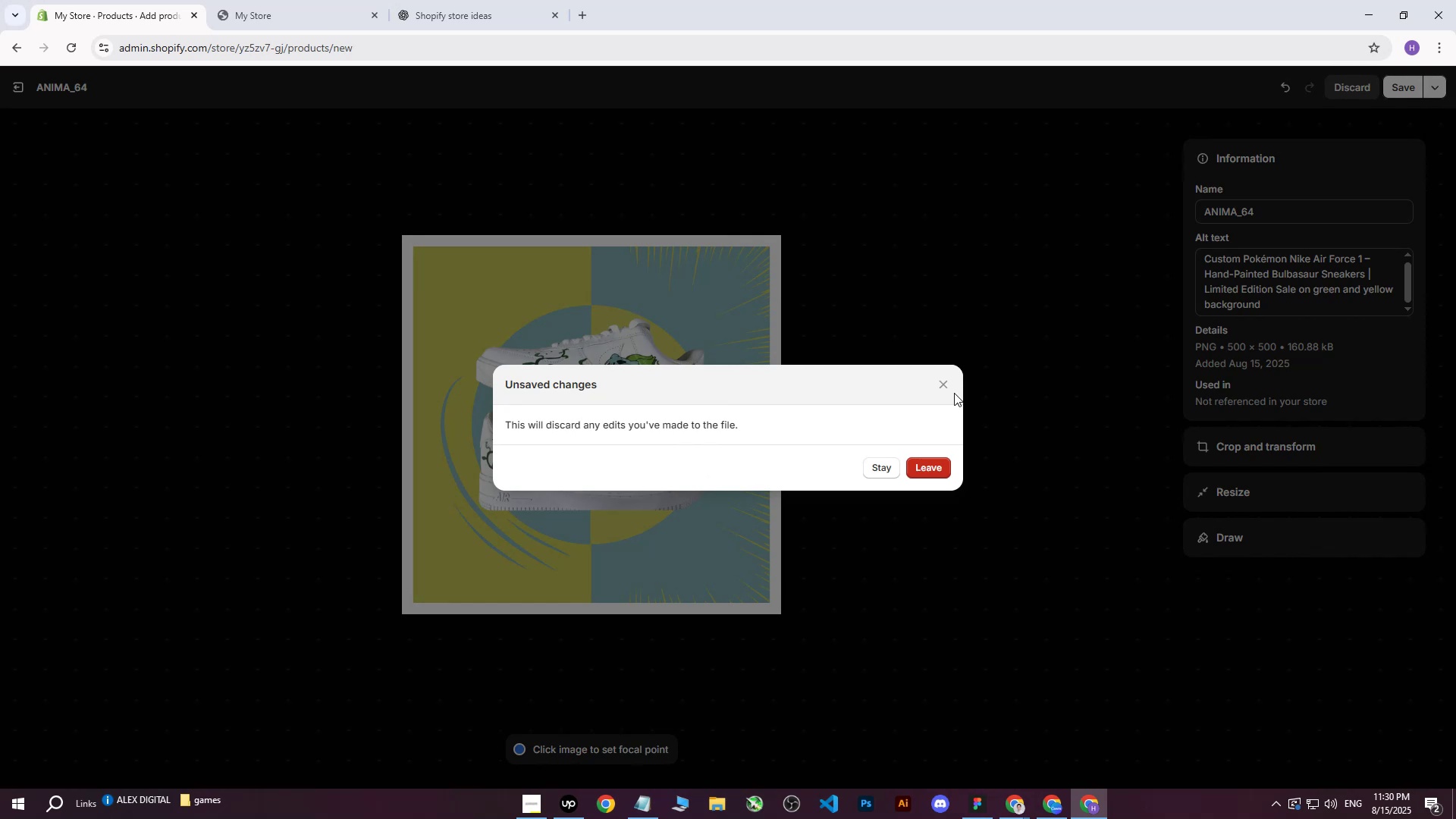 
left_click([946, 384])
 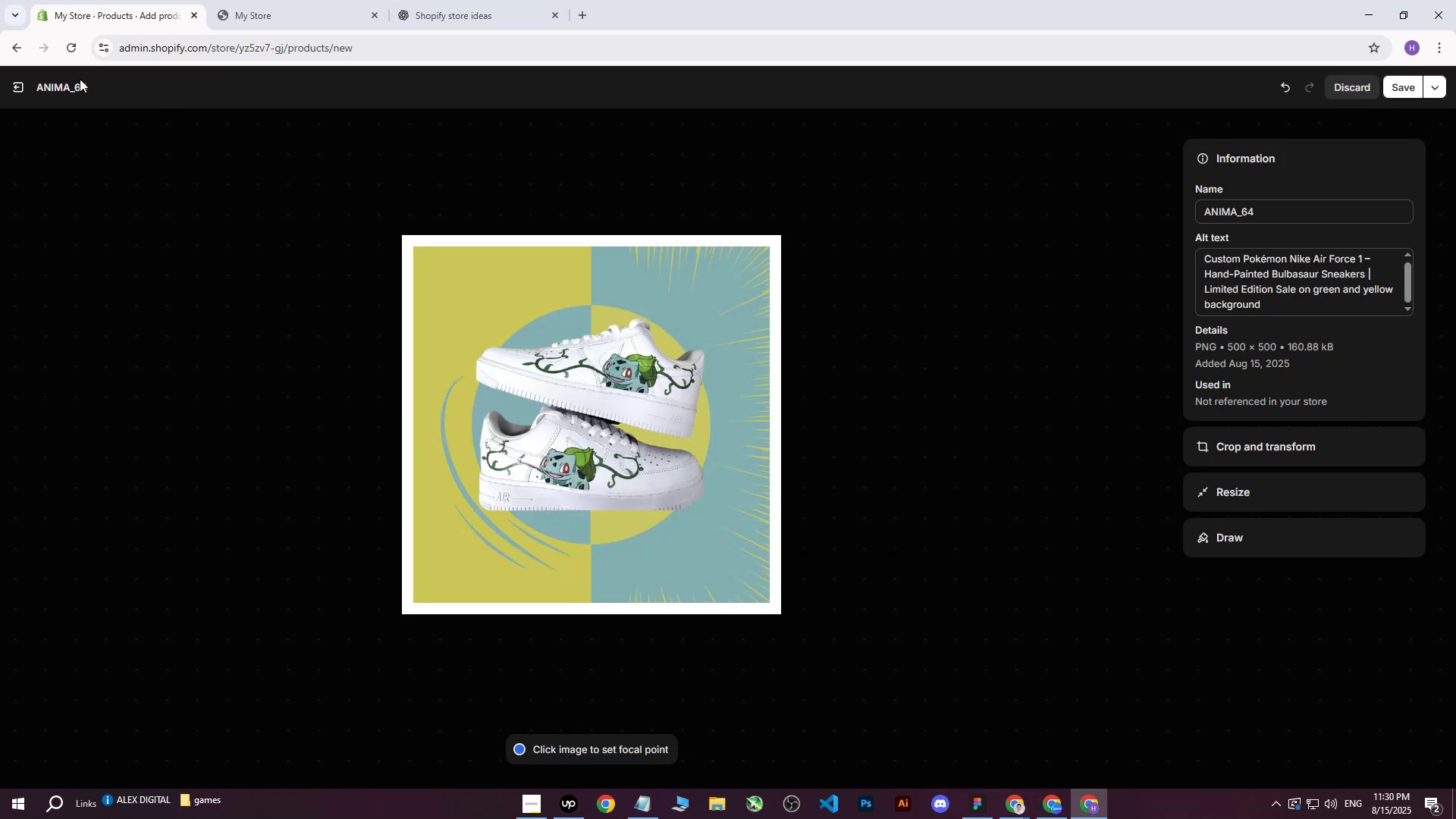 
left_click([20, 86])
 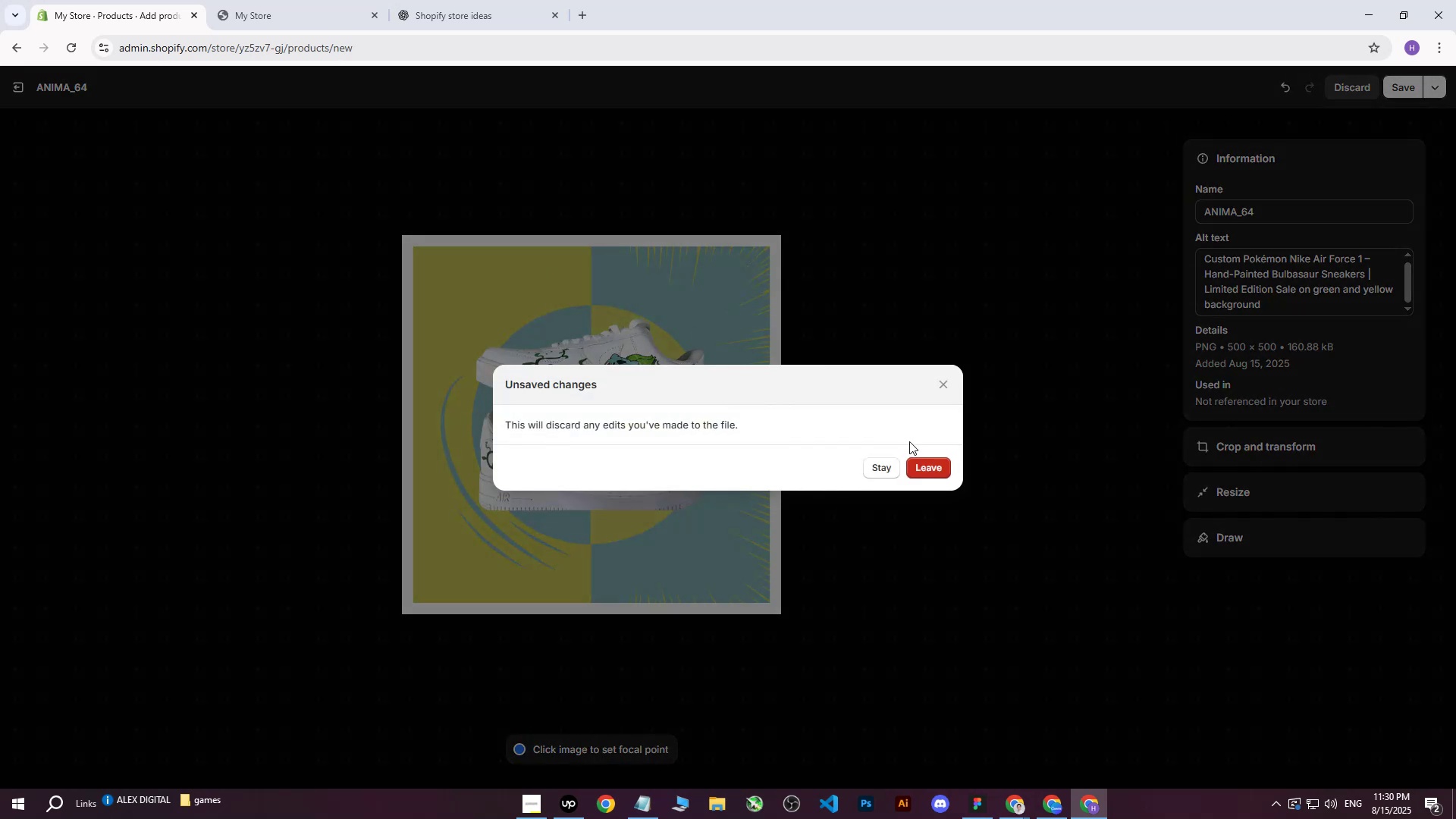 
left_click([913, 472])
 